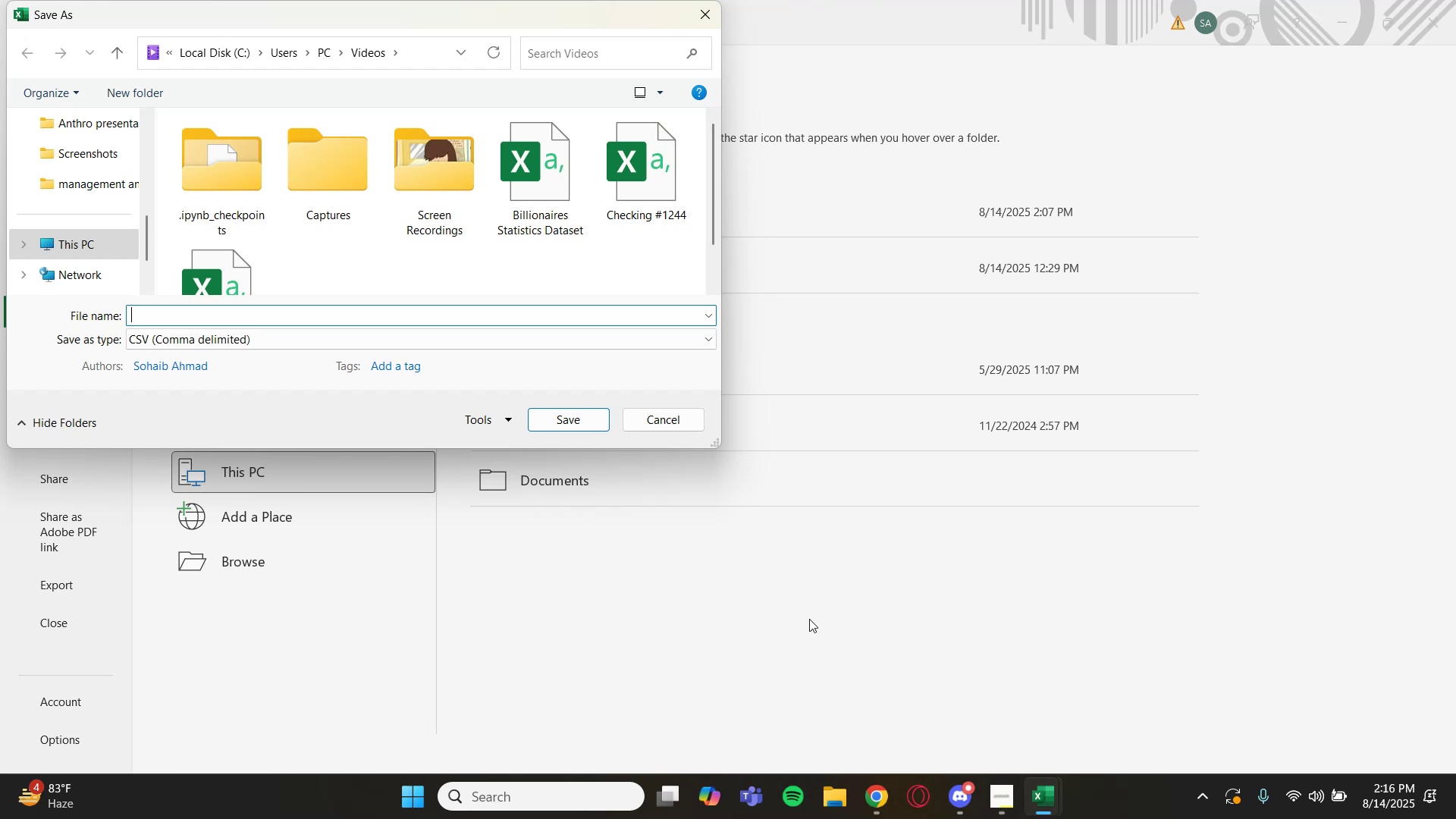 
left_click([1013, 691])
 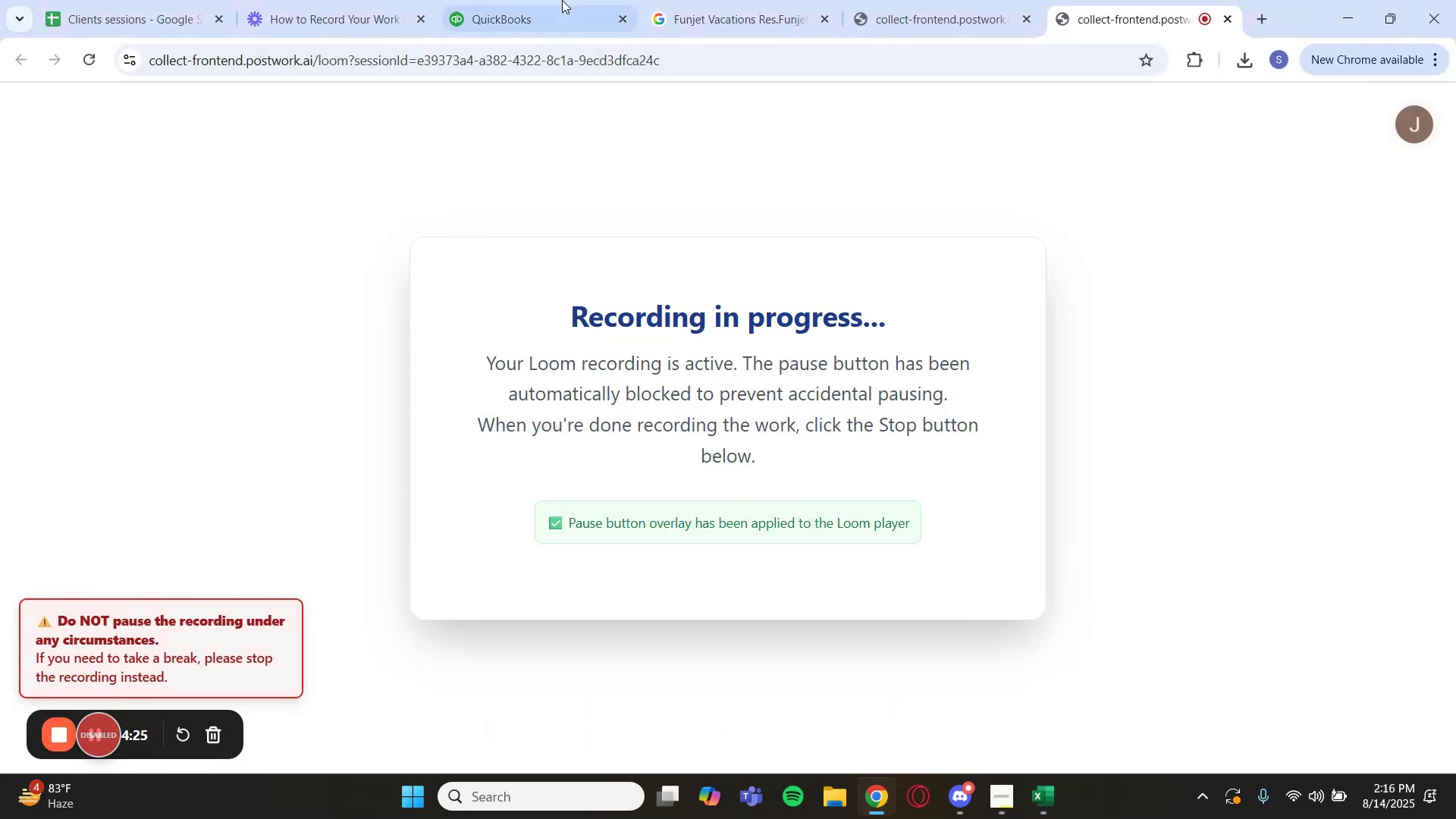 
left_click([543, 9])
 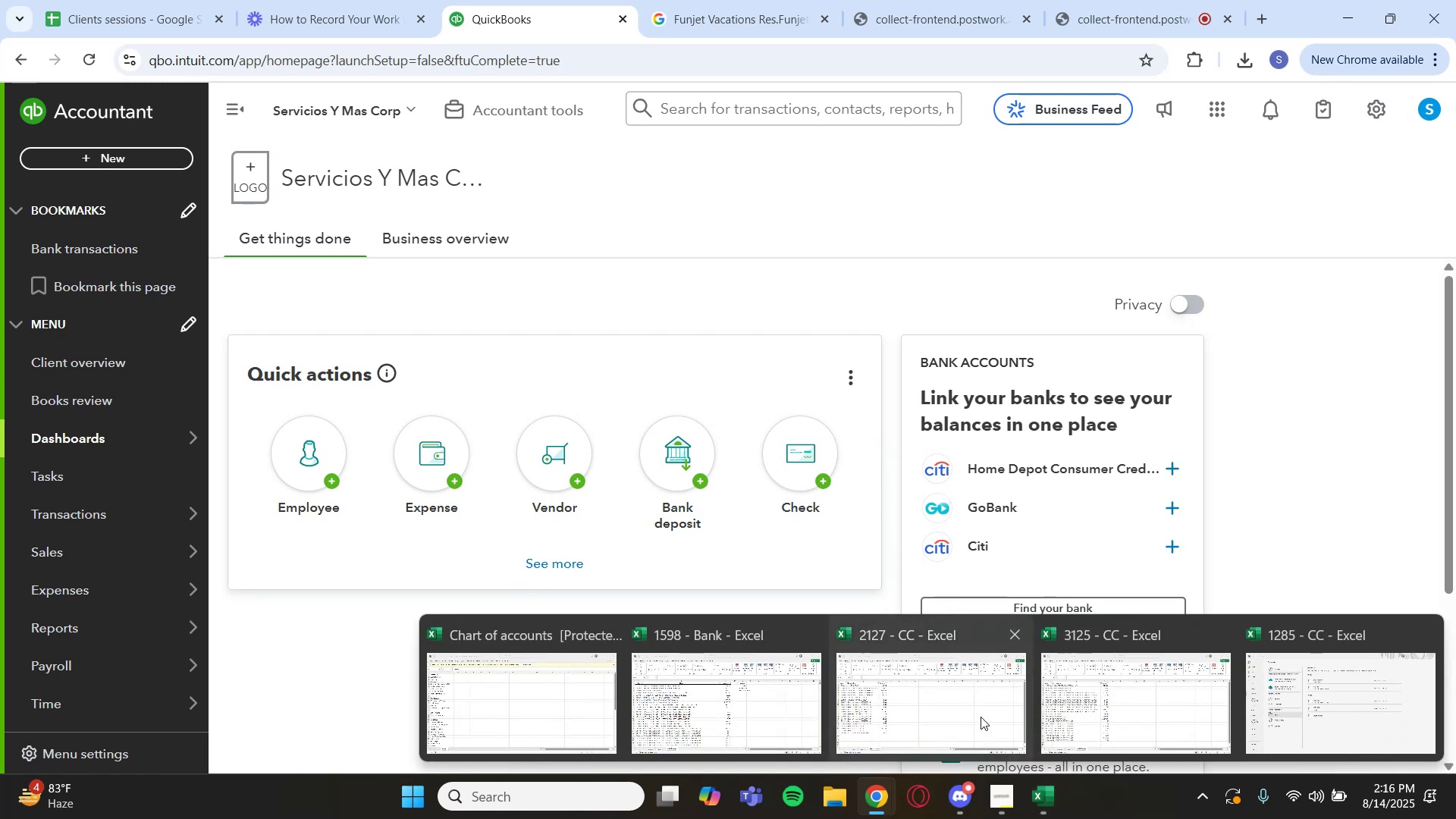 
wait(7.22)
 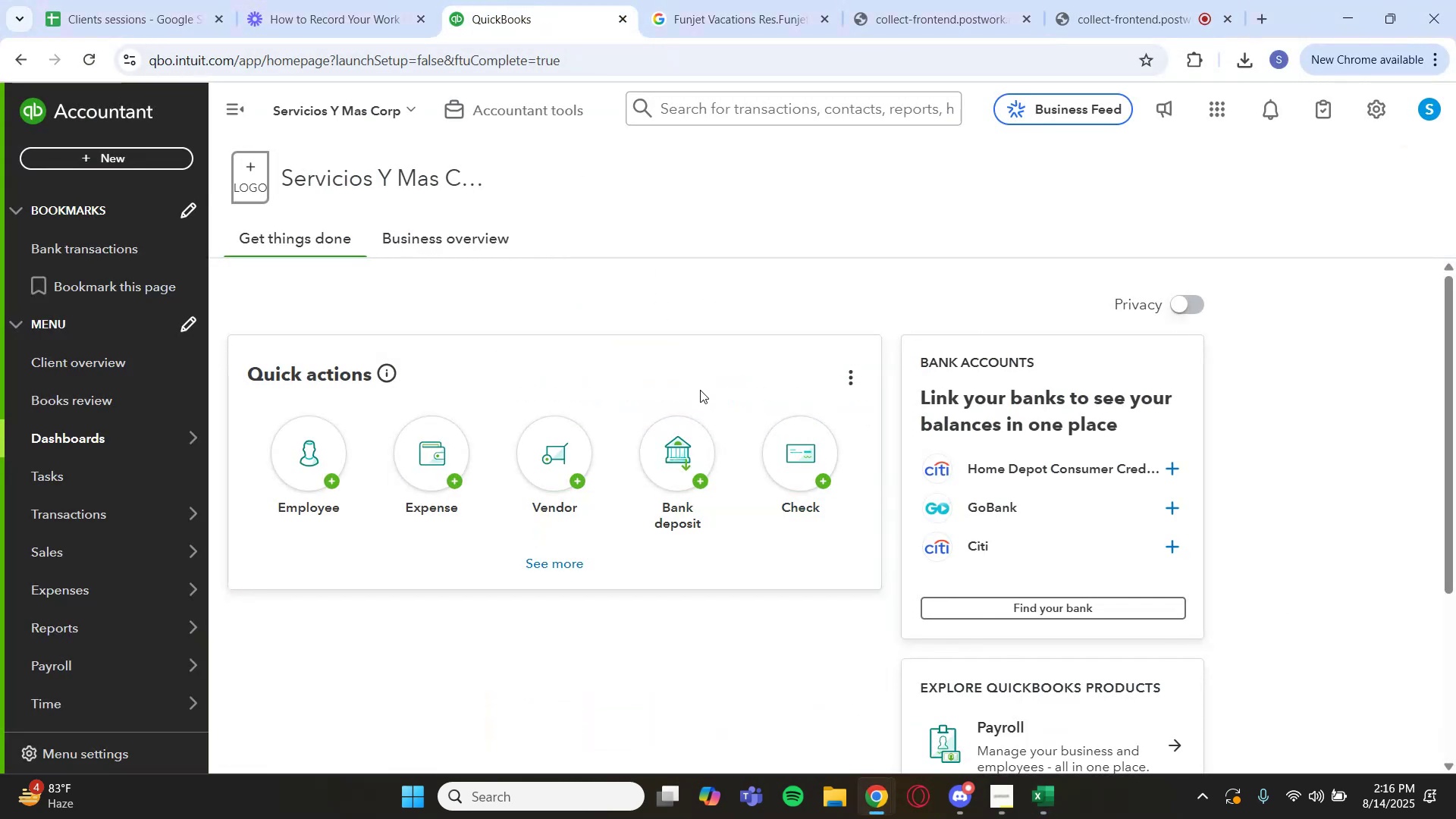 
left_click([1242, 689])
 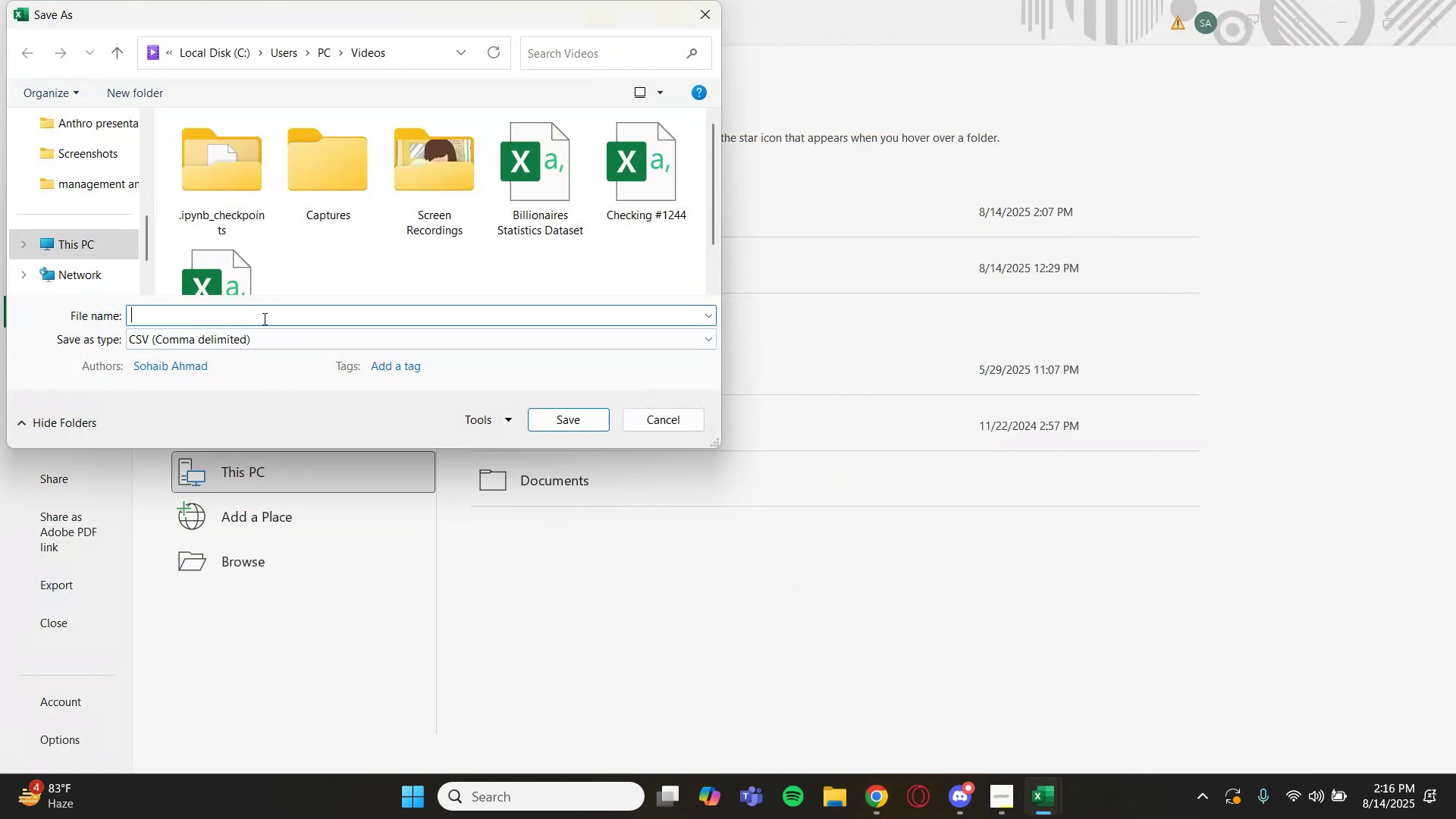 
type(SY1285.csv)
 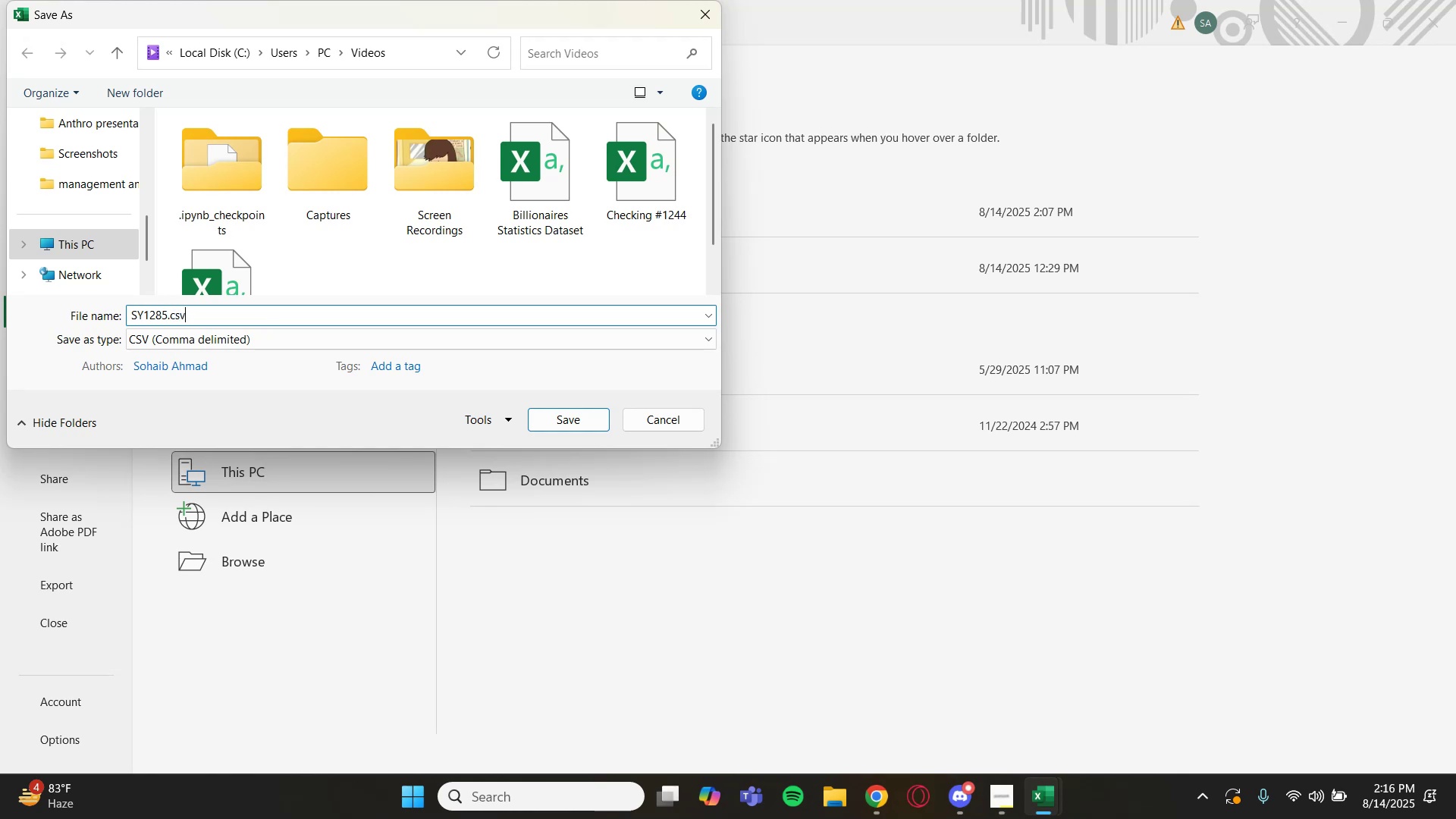 
left_click([574, 414])
 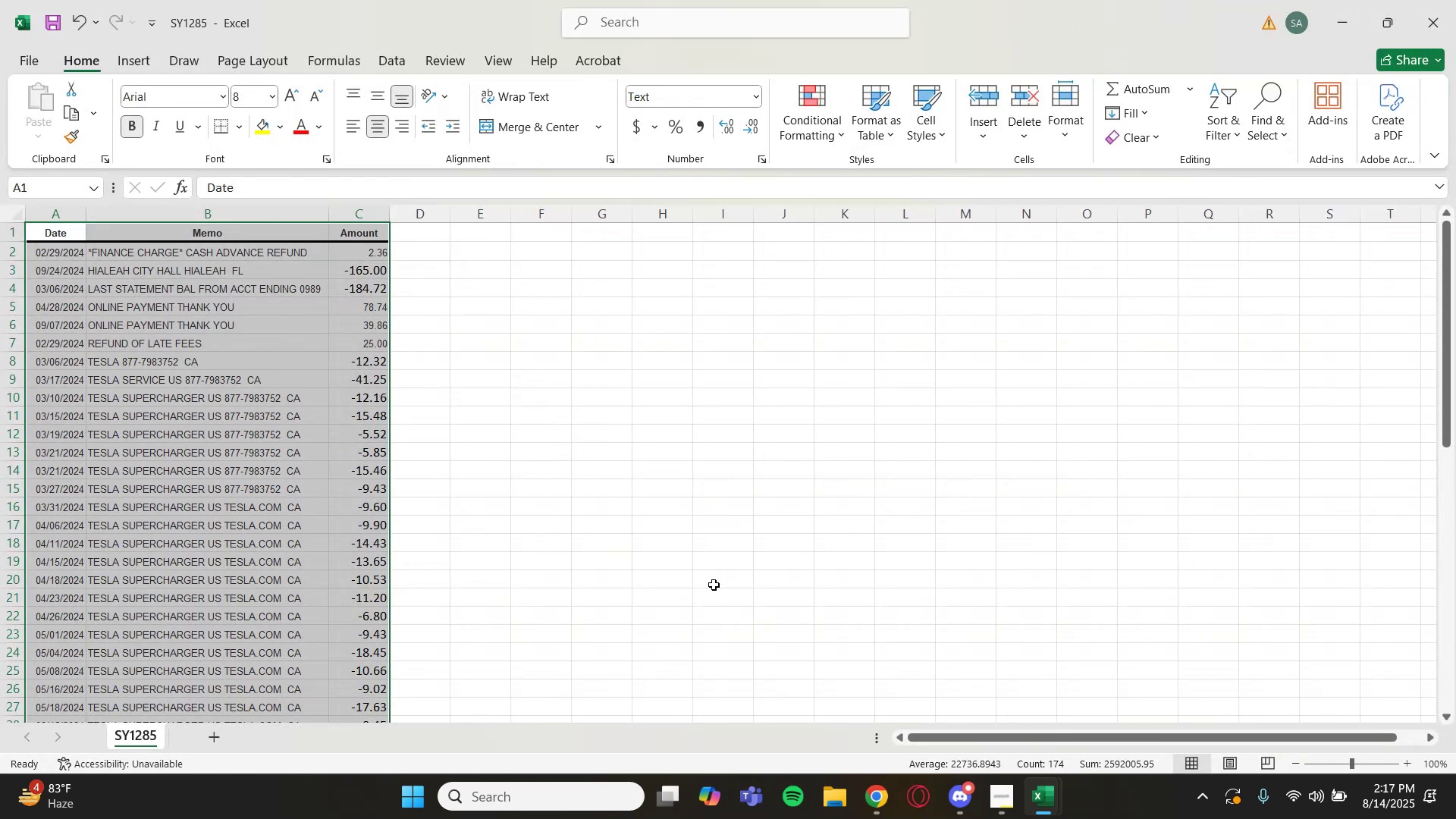 
mouse_move([1065, 791])
 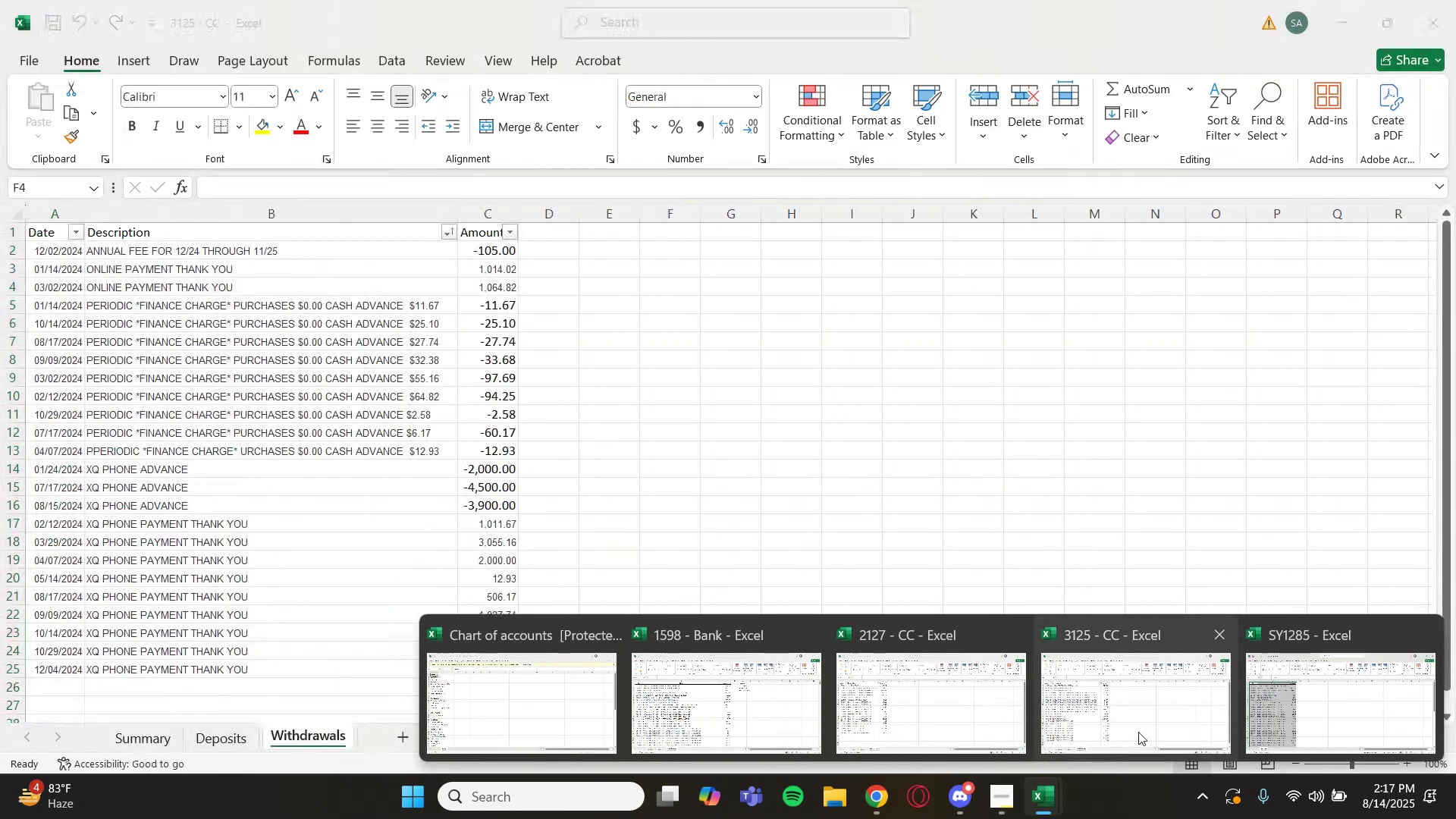 
left_click([1138, 732])
 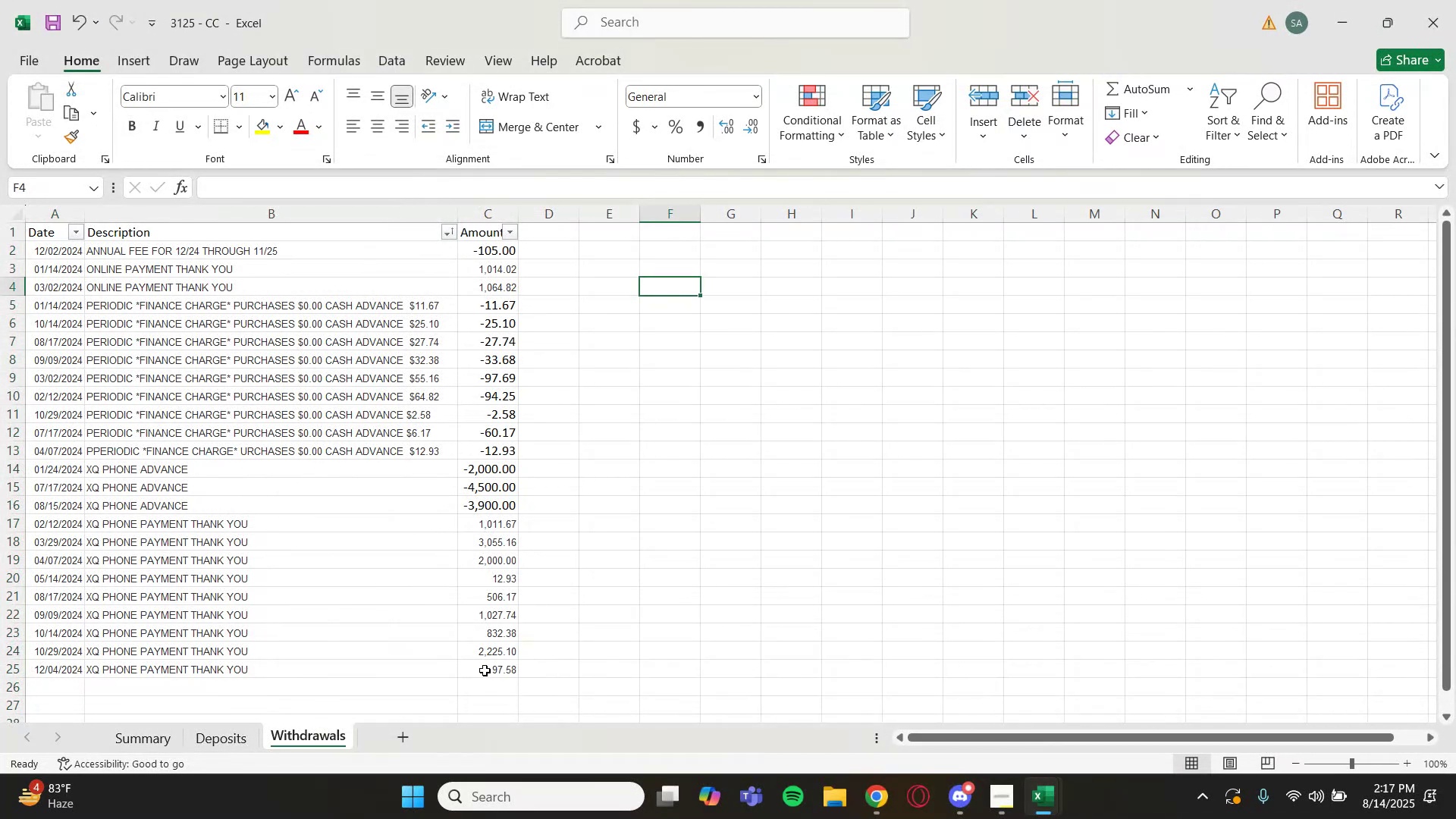 
left_click_drag(start_coordinate=[482, 667], to_coordinate=[69, 667])
 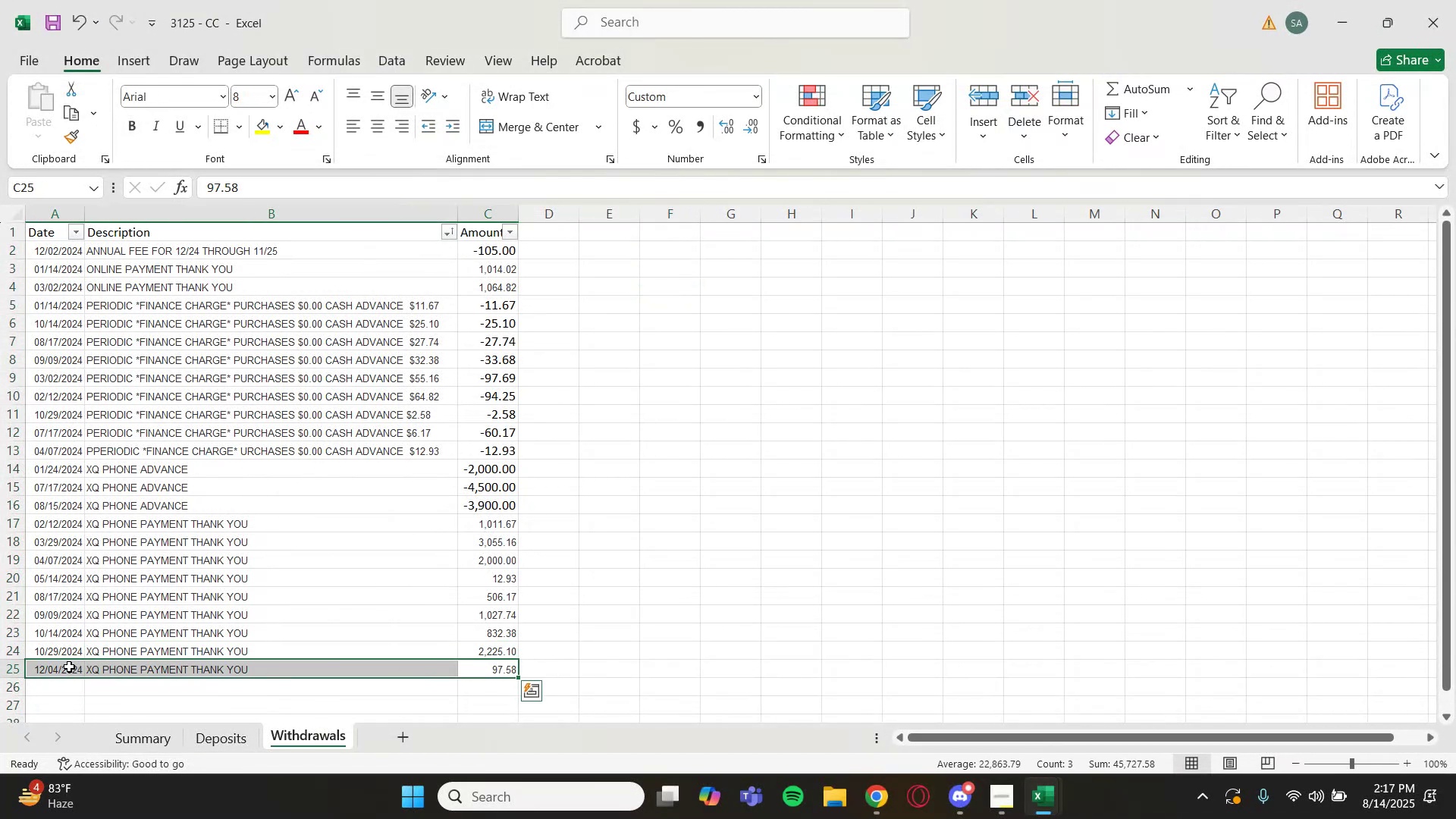 
key(Control+Shift+ArrowUp)
 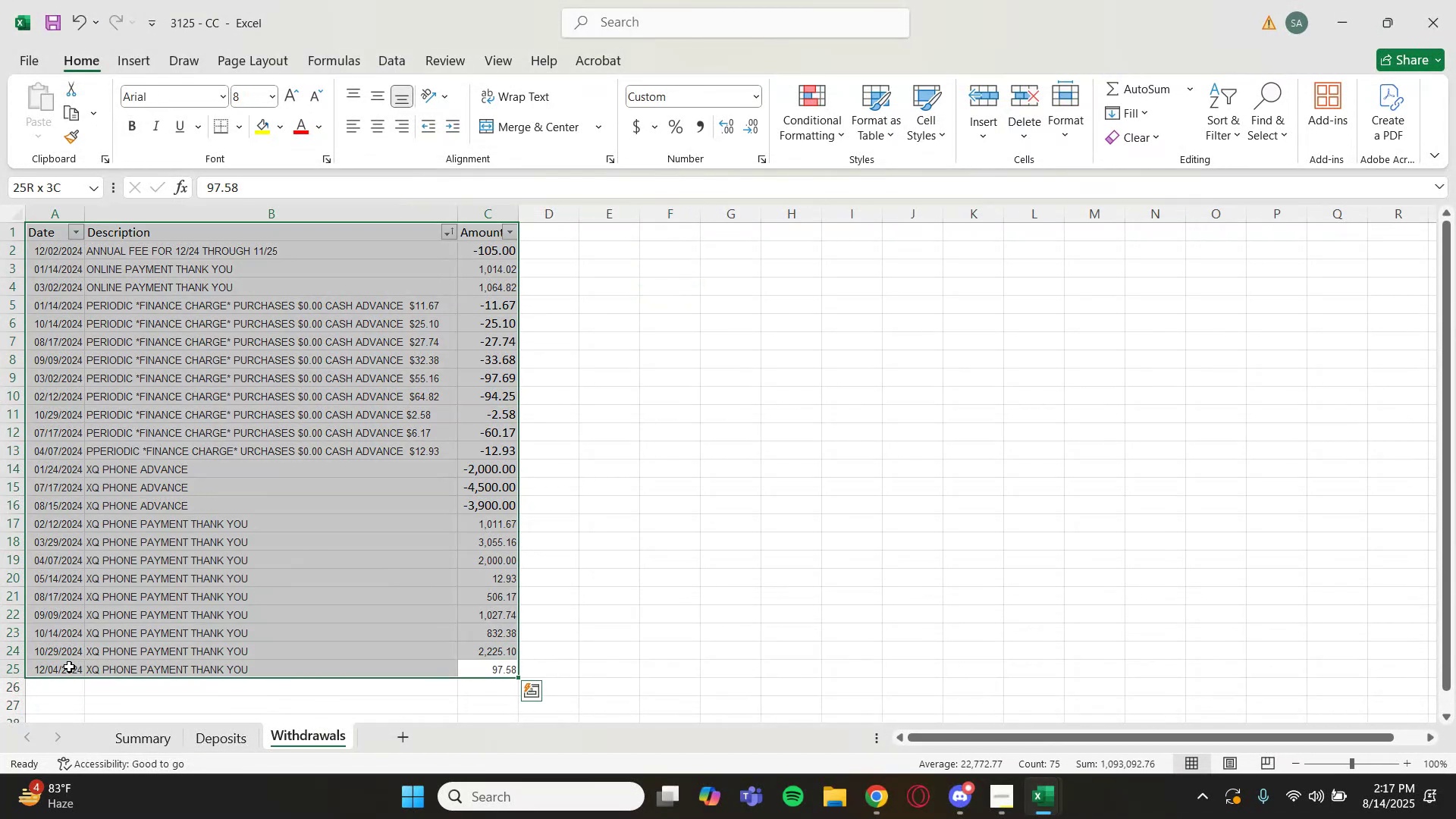 
key(Control+C)
 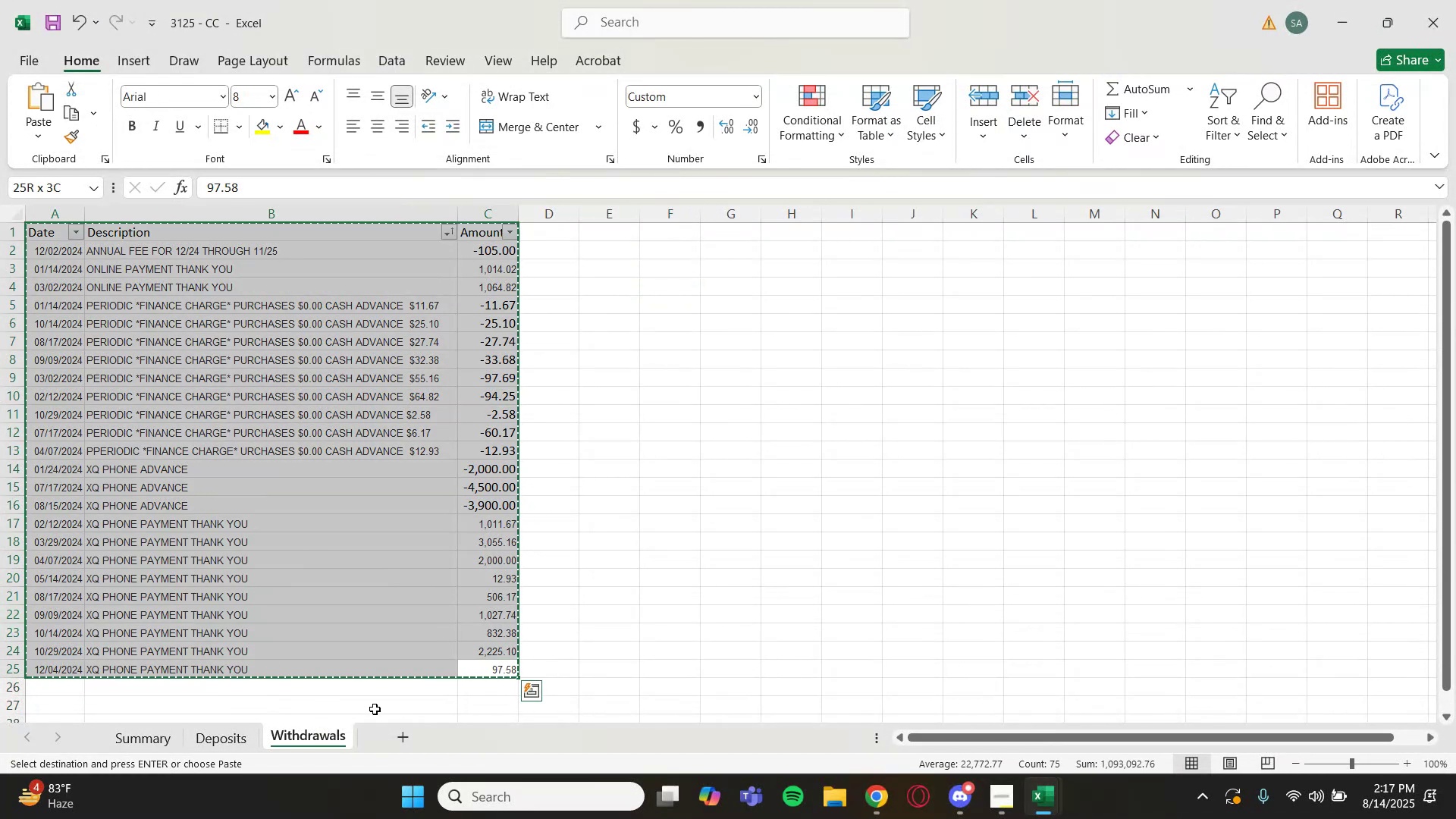 
left_click([400, 737])
 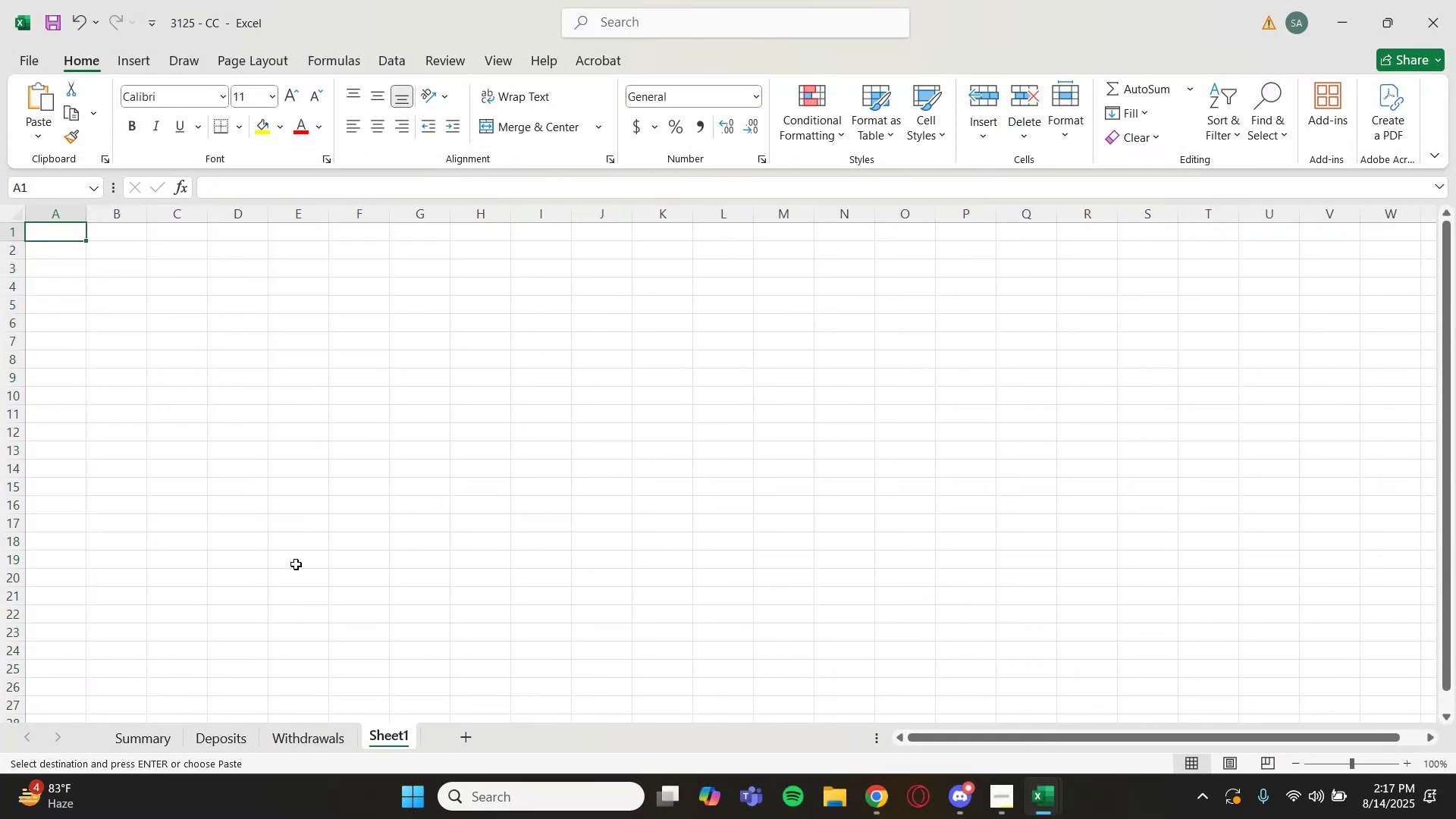 
key(Control+V)
 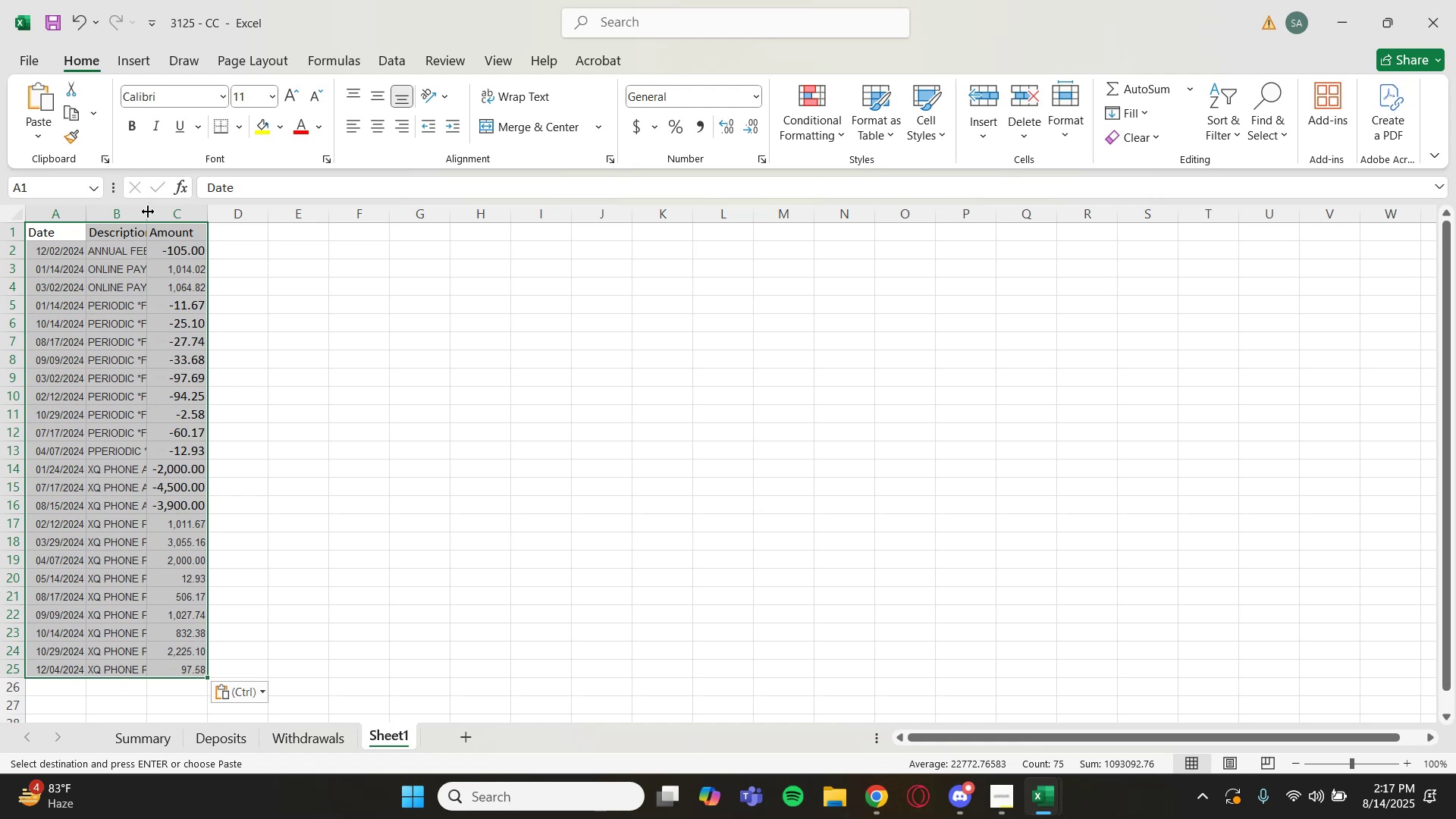 
double_click([148, 212])
 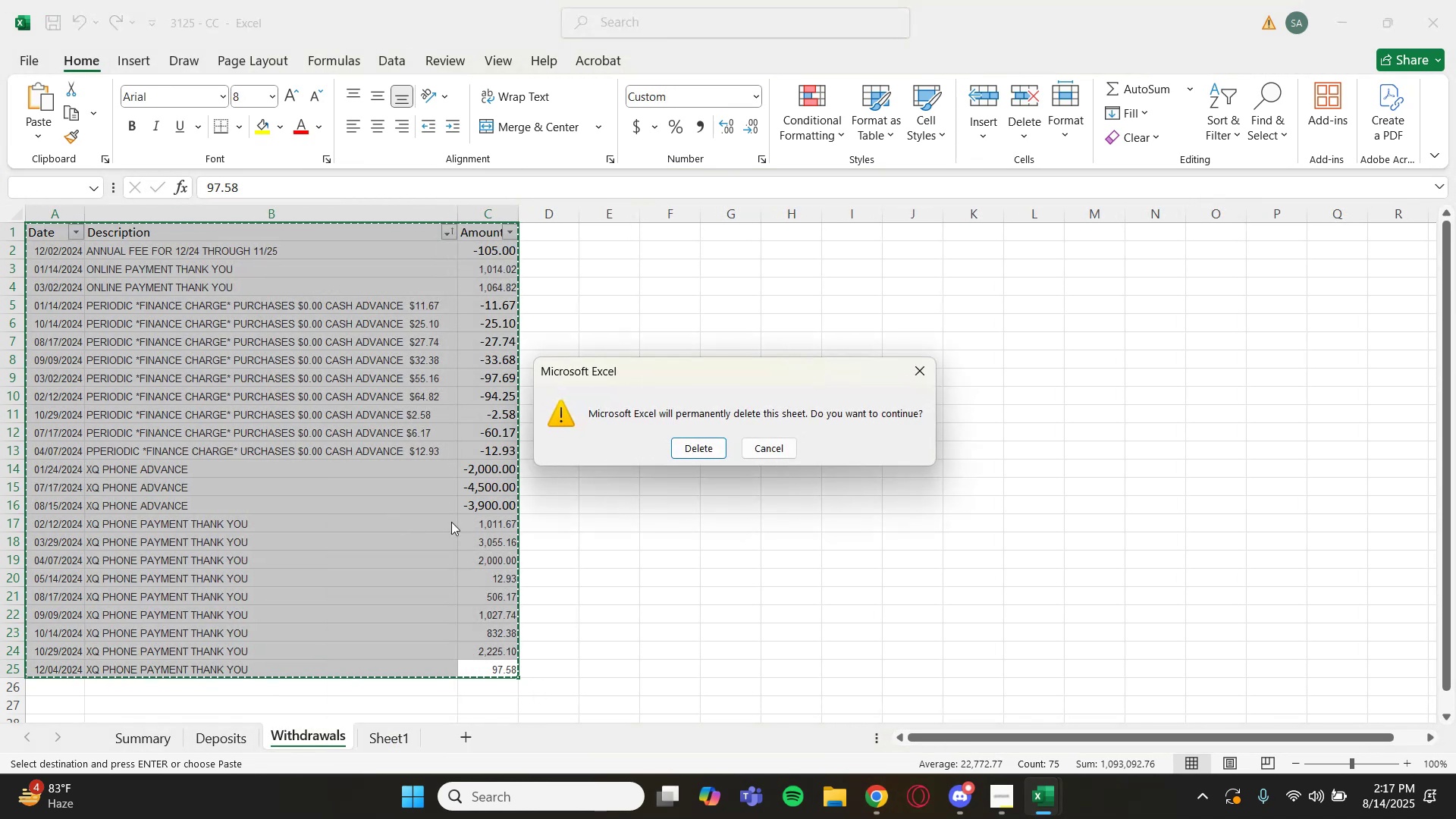 
left_click([697, 450])
 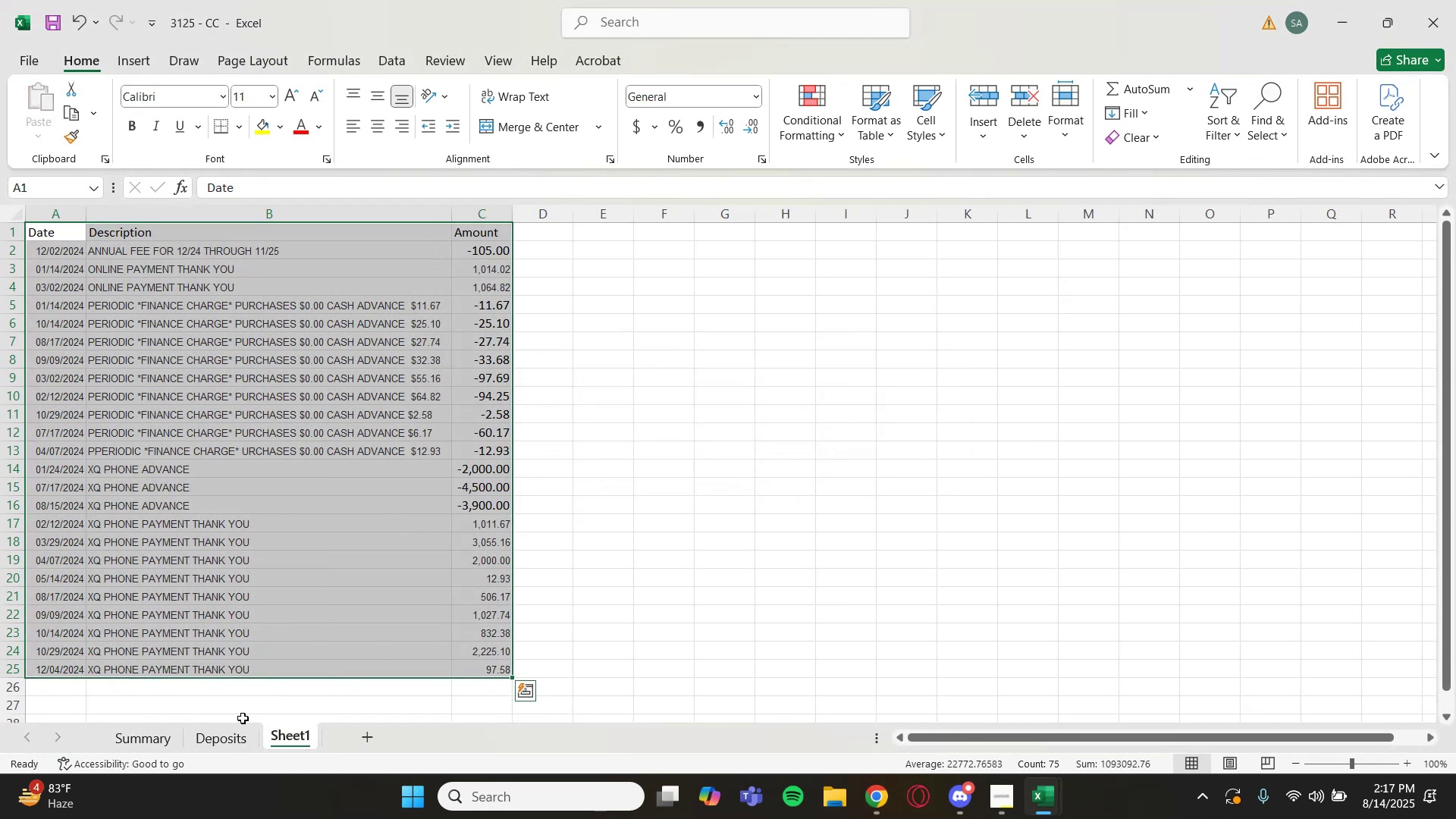 
right_click([224, 739])
 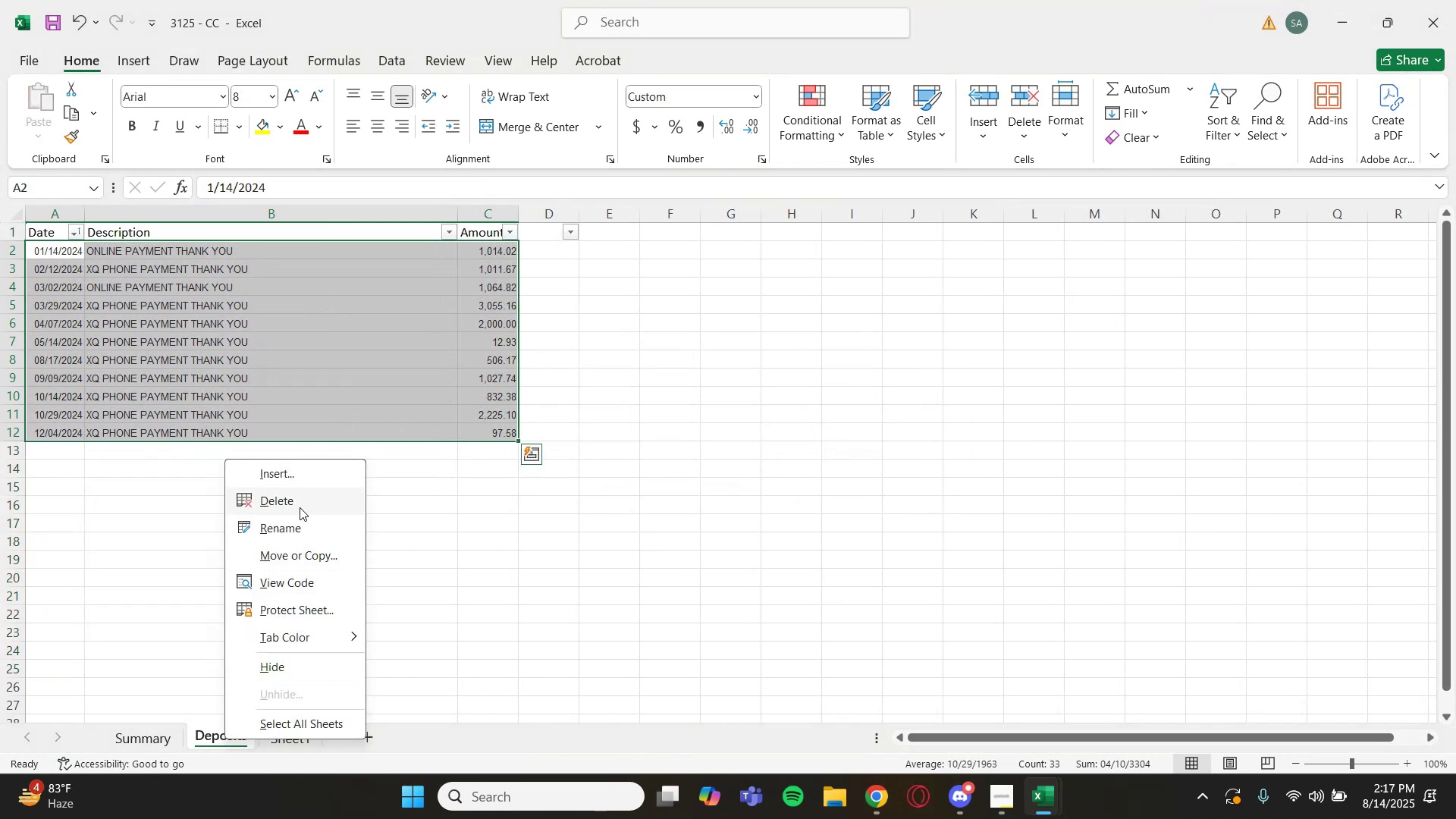 
left_click([300, 503])
 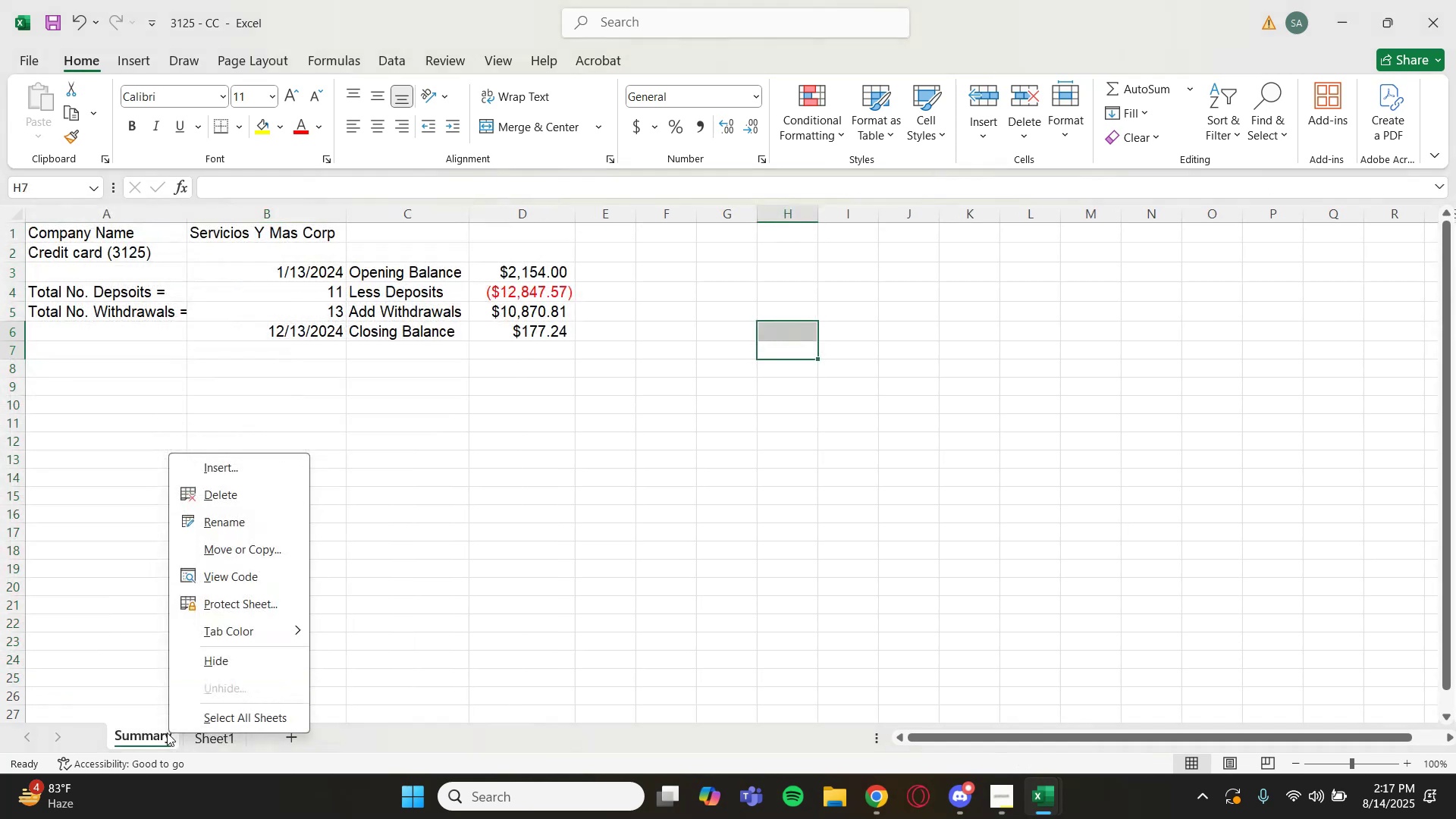 
left_click([237, 497])
 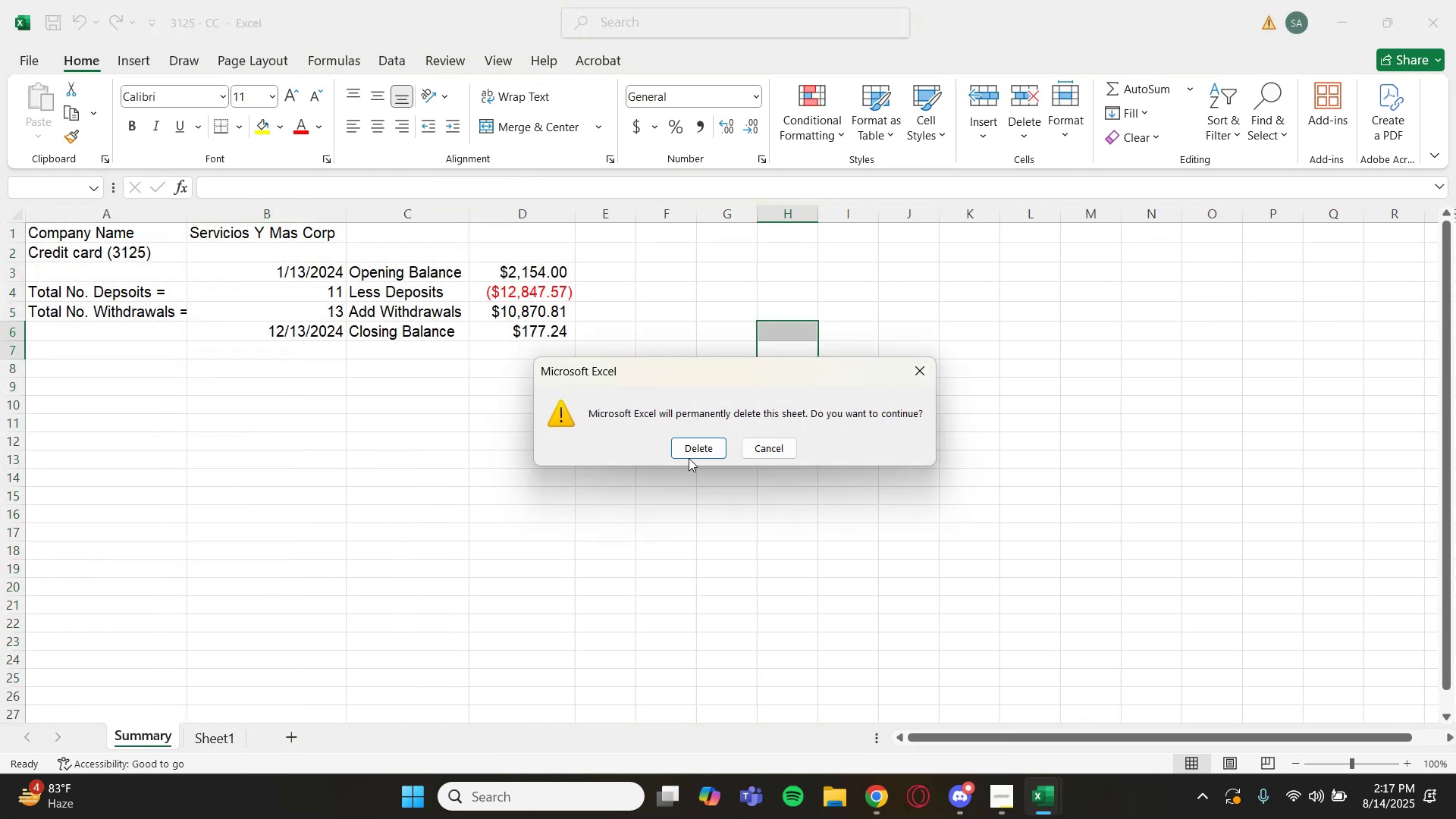 
left_click([690, 449])
 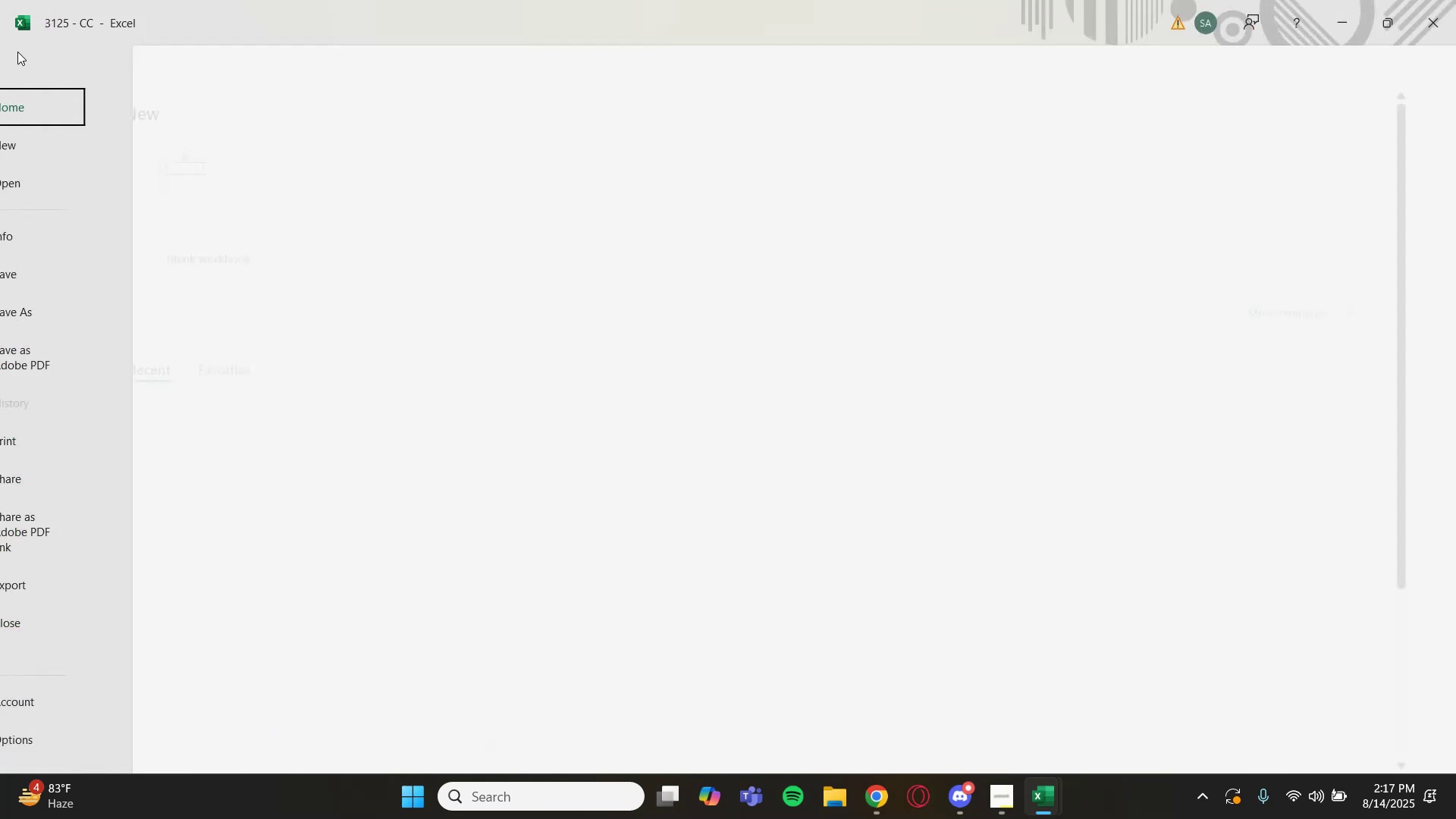 
left_click([78, 303])
 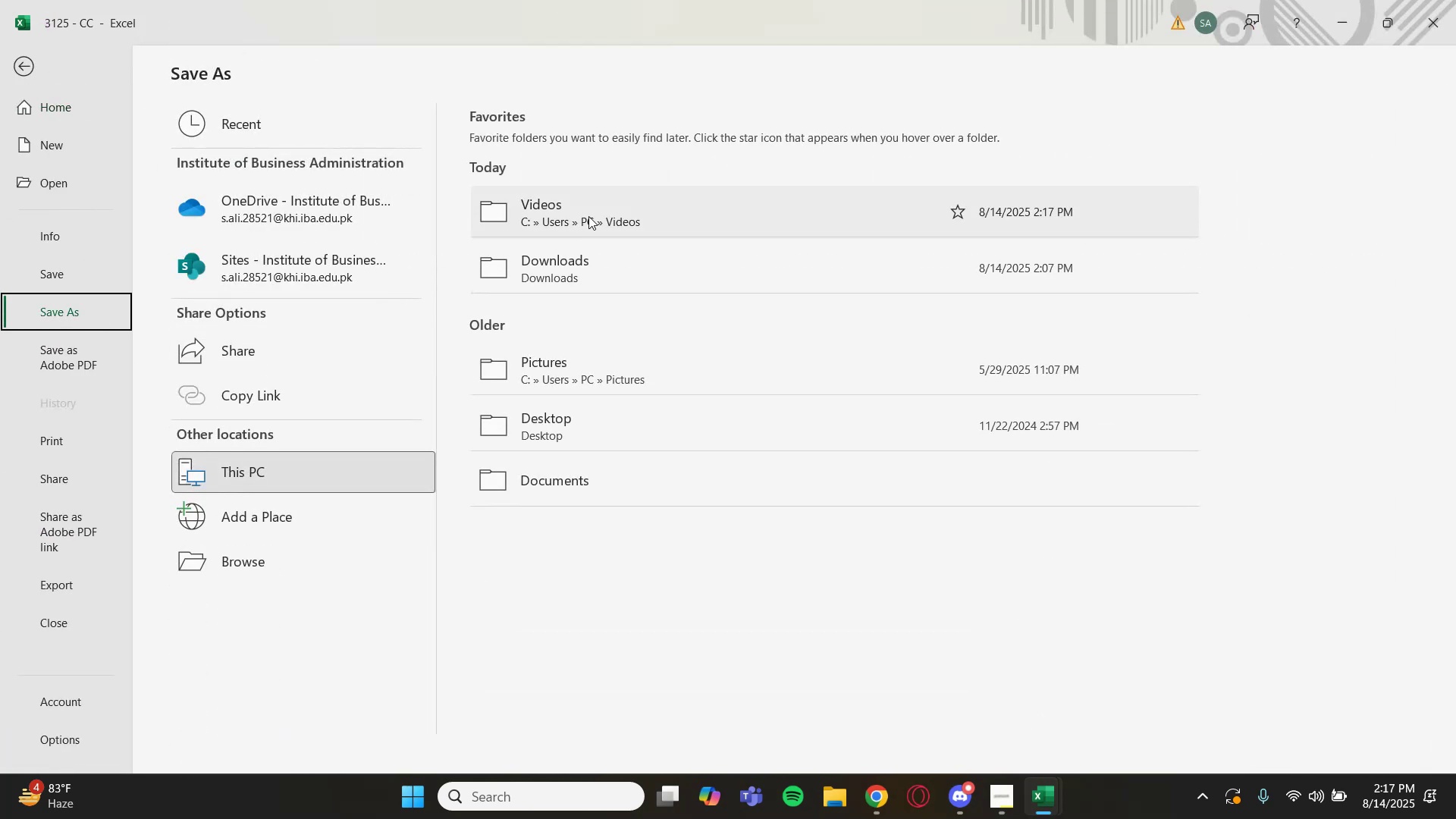 
left_click([589, 215])
 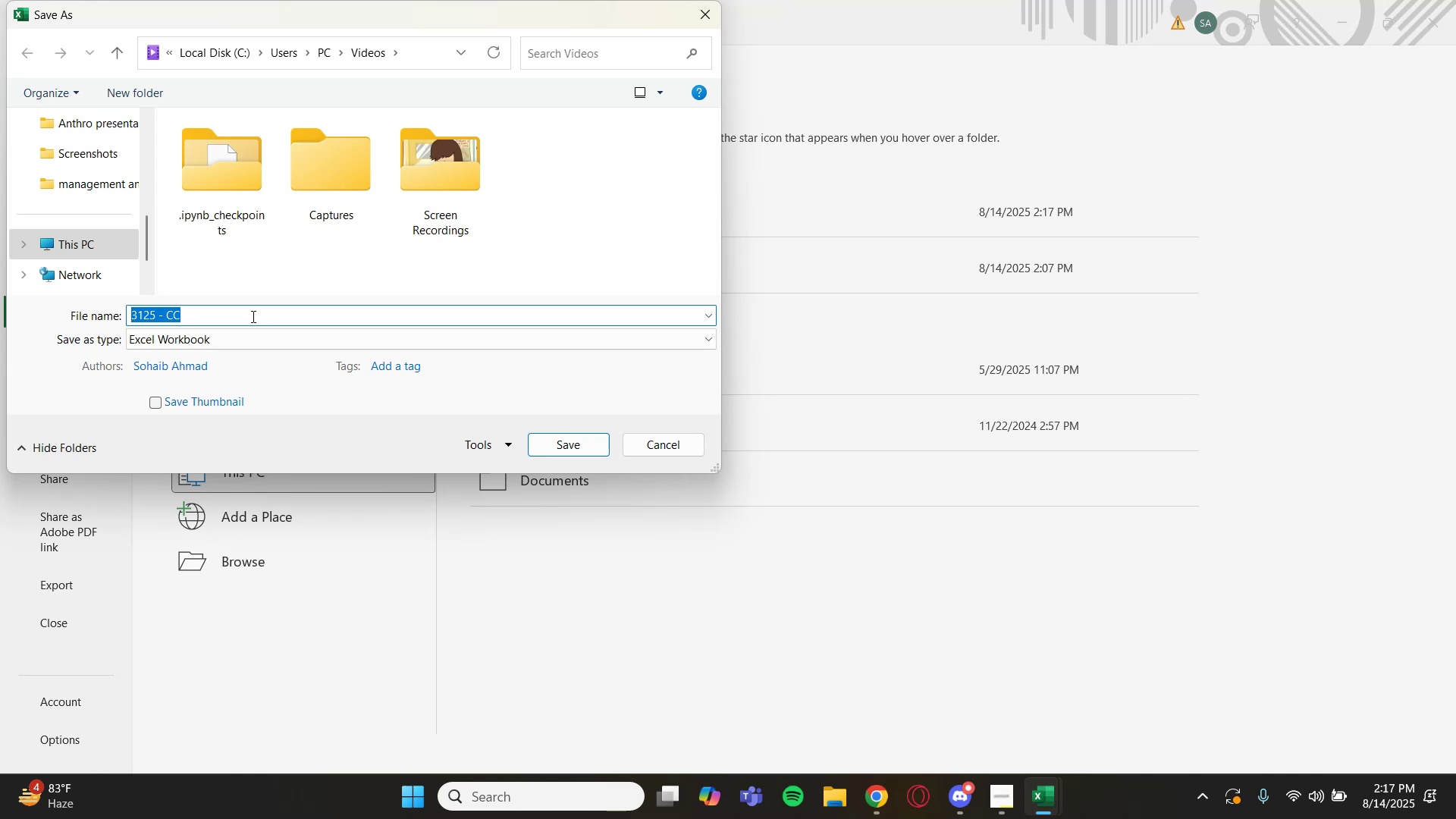 
left_click_drag(start_coordinate=[209, 315], to_coordinate=[155, 310])
 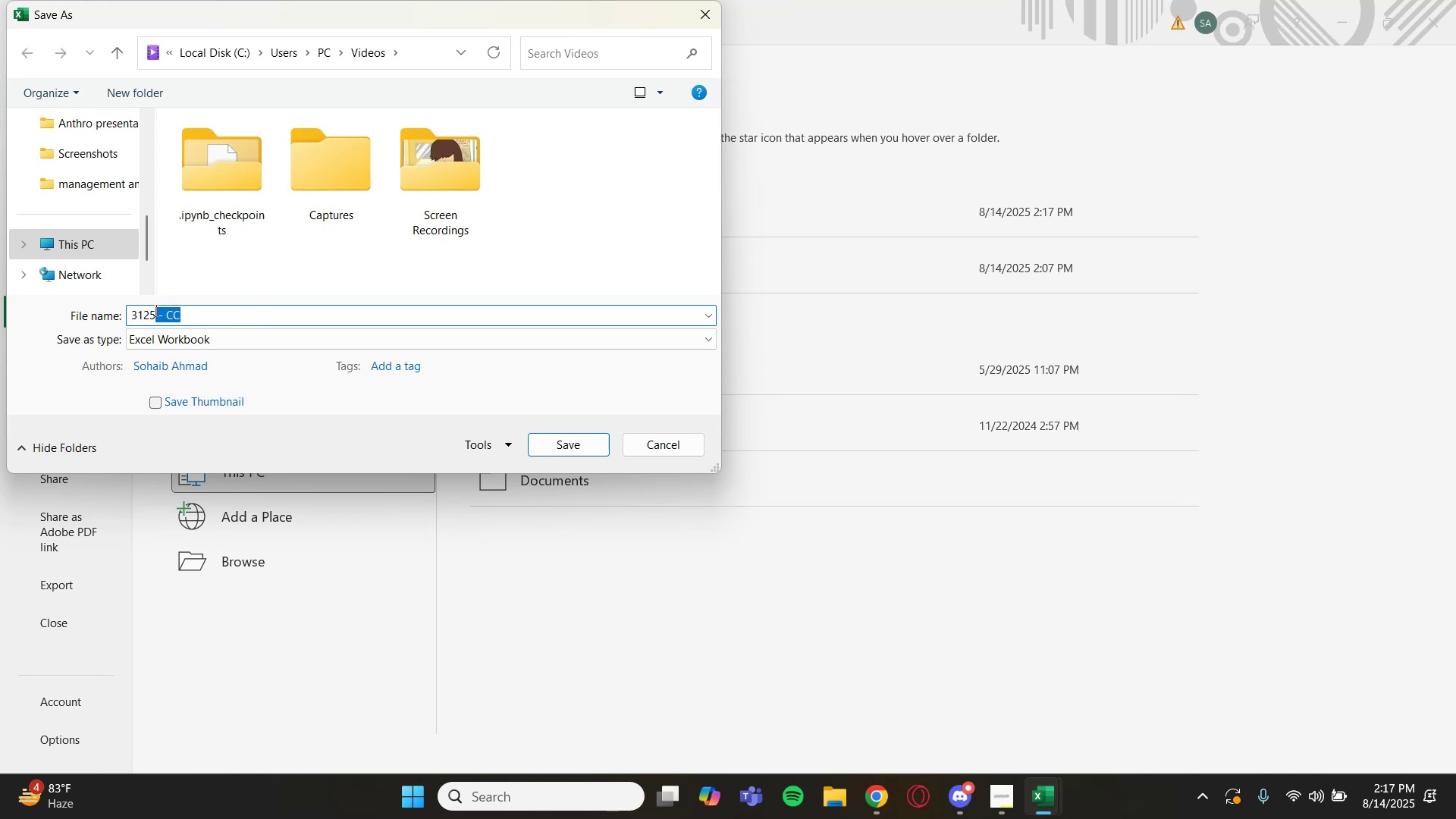 
key(Backspace)
 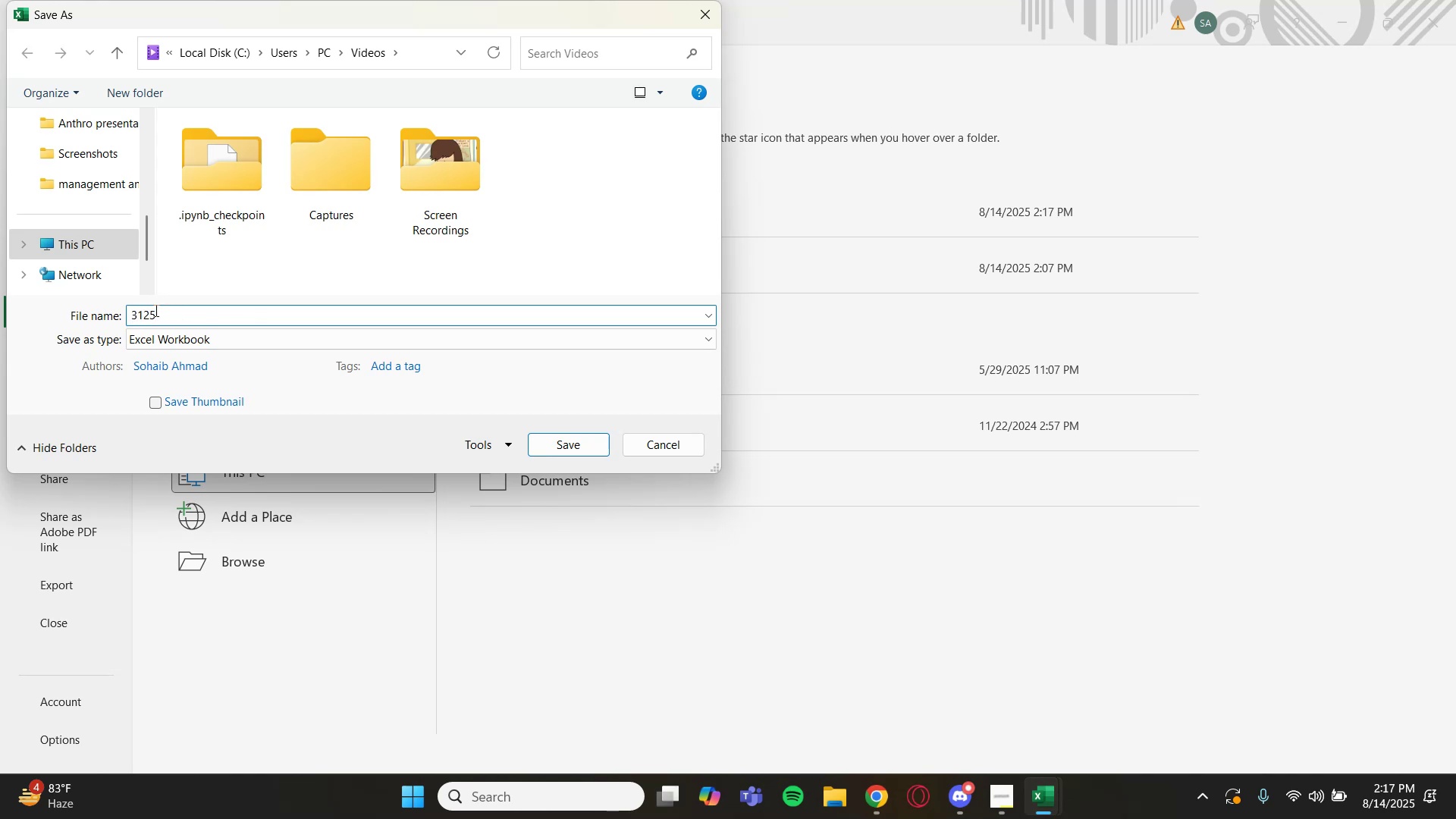 
key(ArrowLeft)
 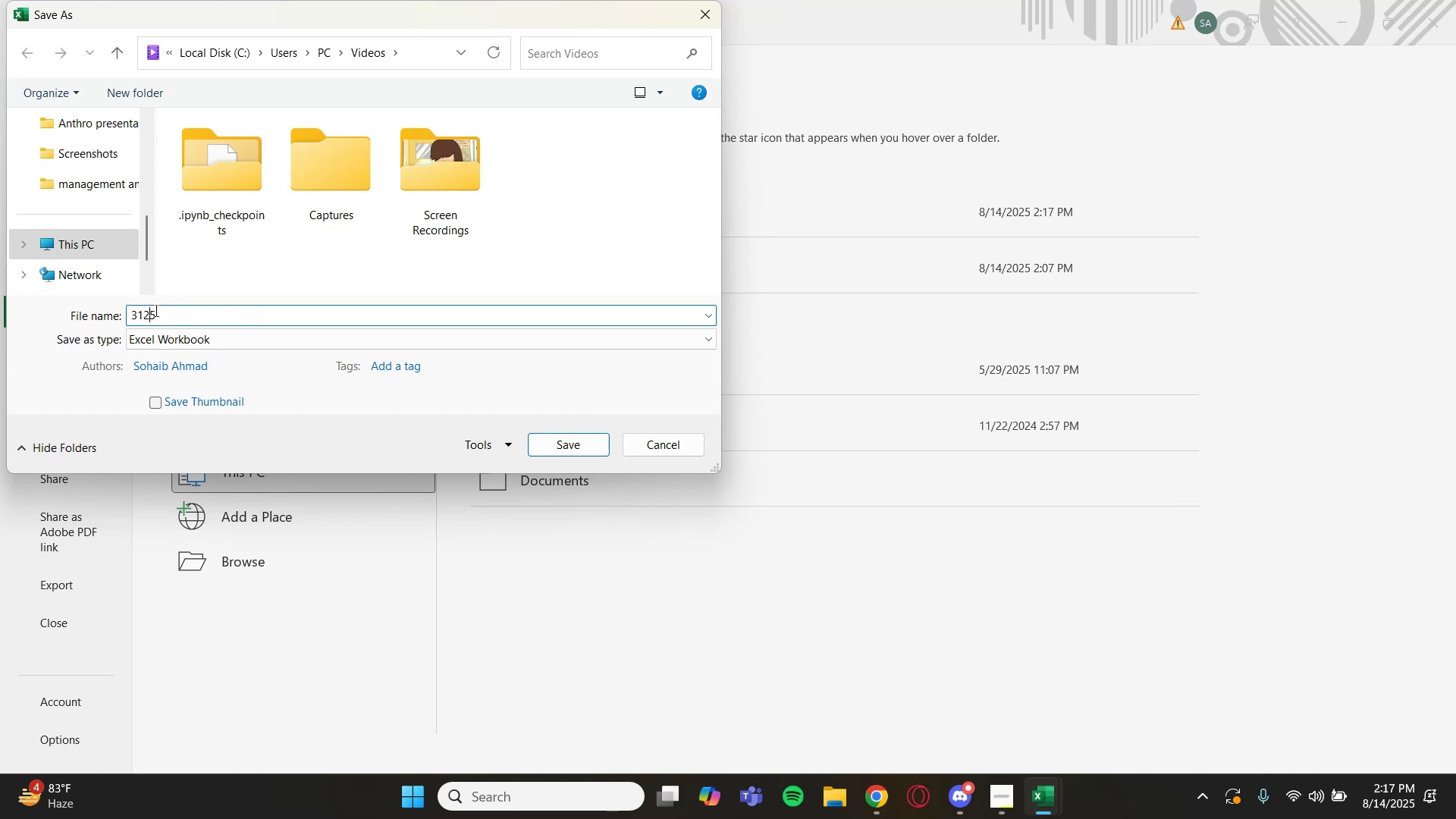 
key(ArrowLeft)
 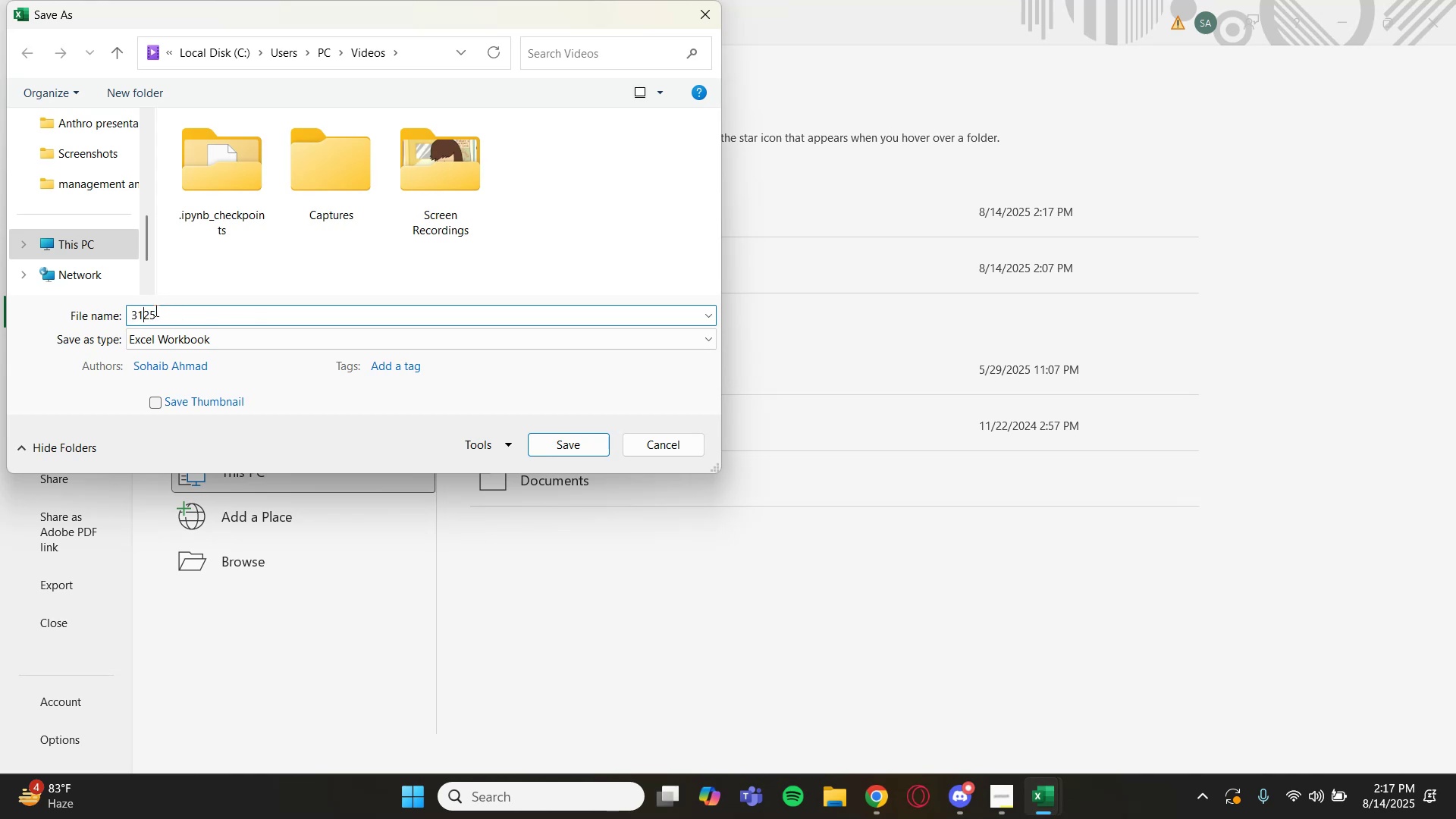 
key(ArrowLeft)
 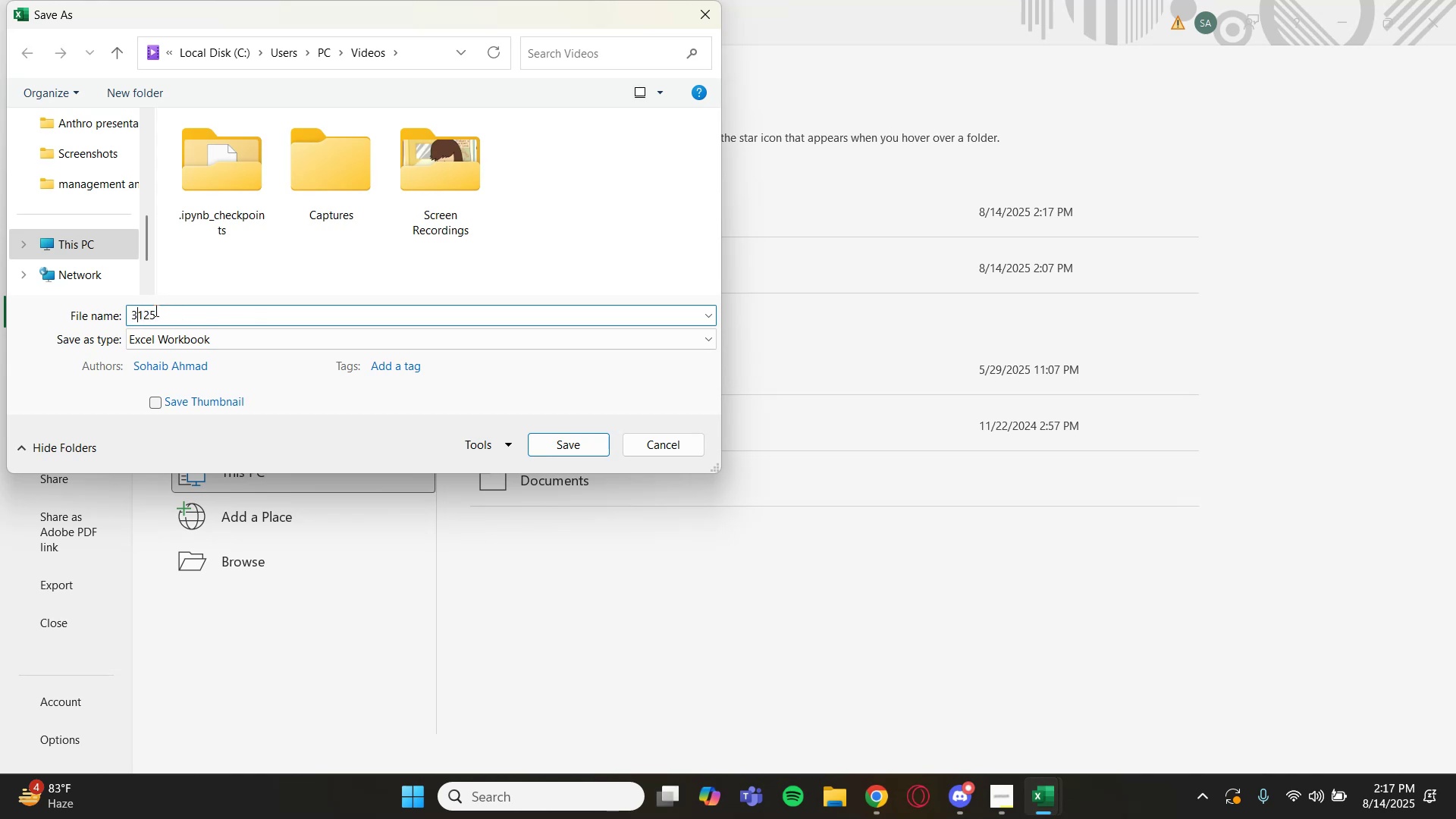 
key(ArrowLeft)
 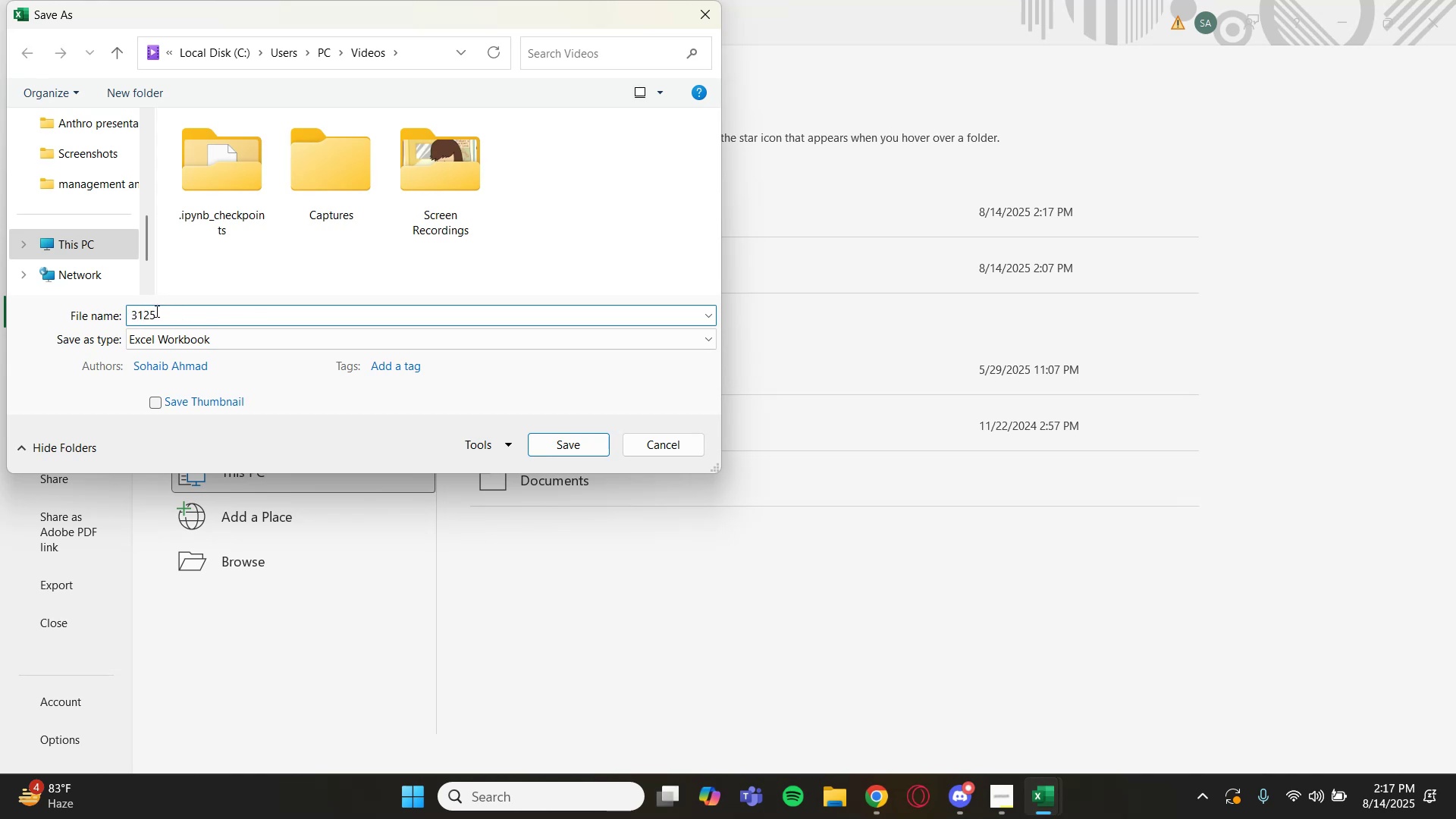 
type(SY)
 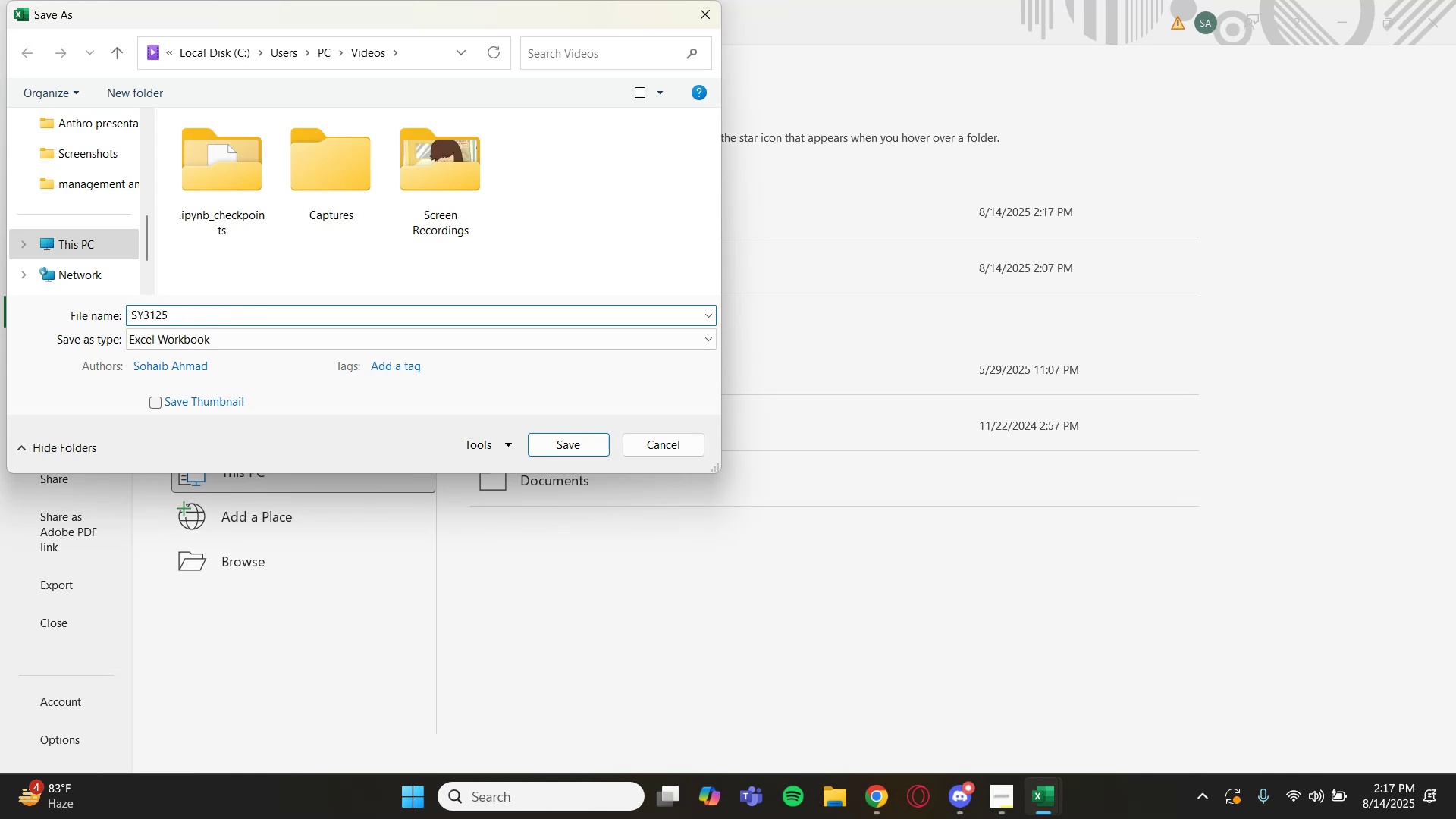 
key(ArrowRight)
 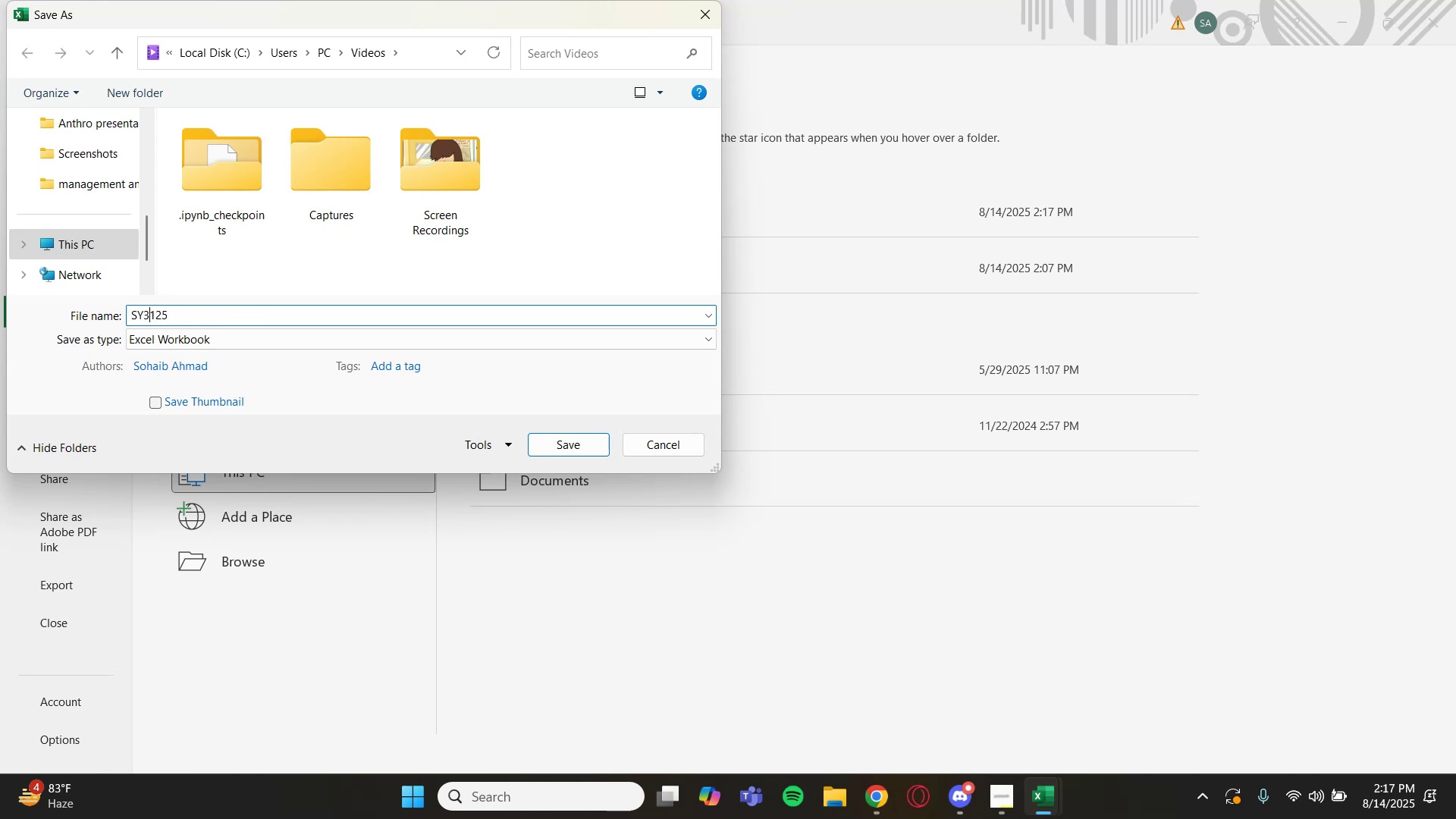 
key(ArrowRight)
 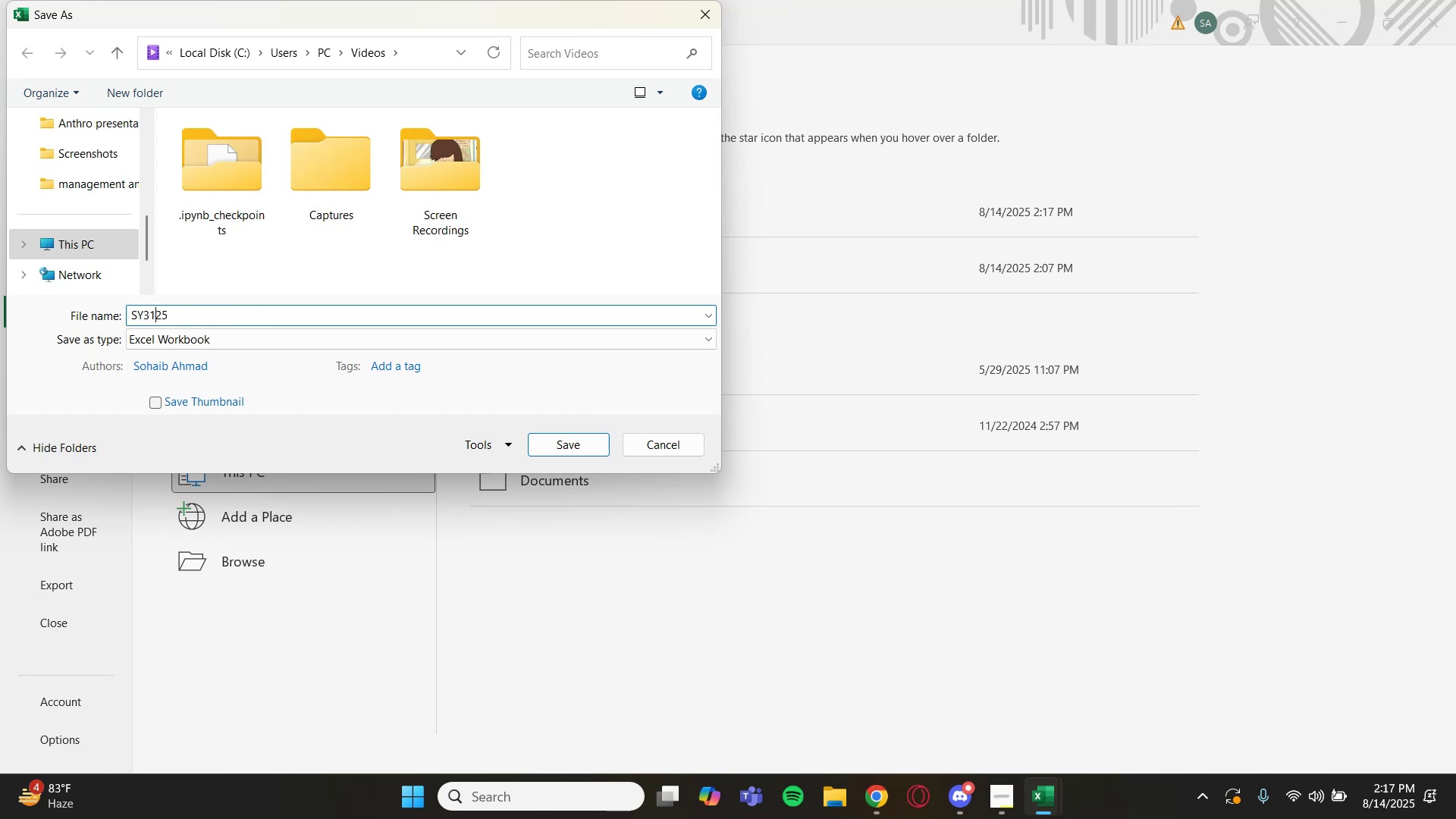 
key(ArrowRight)
 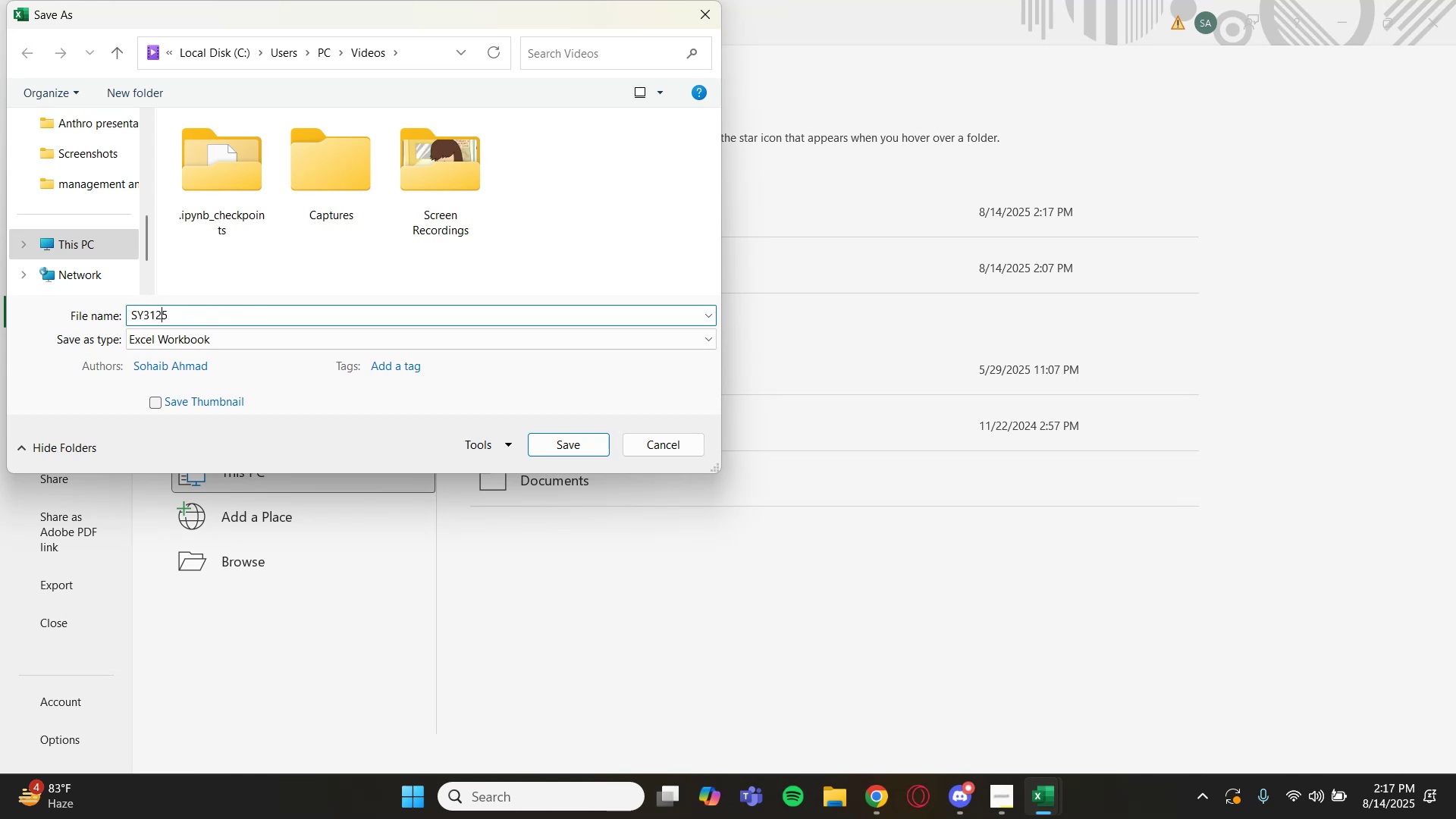 
key(ArrowRight)
 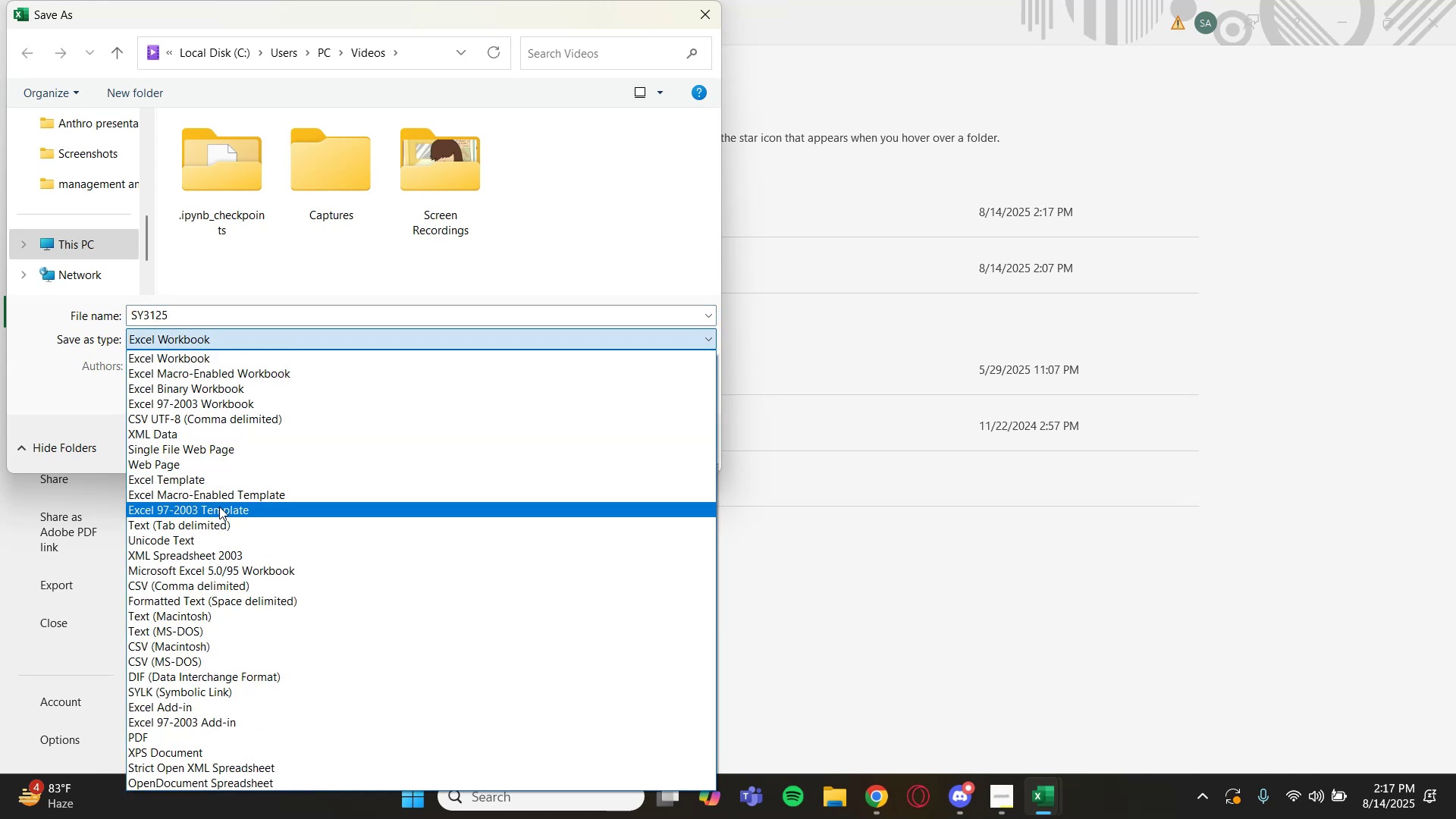 
left_click([220, 580])
 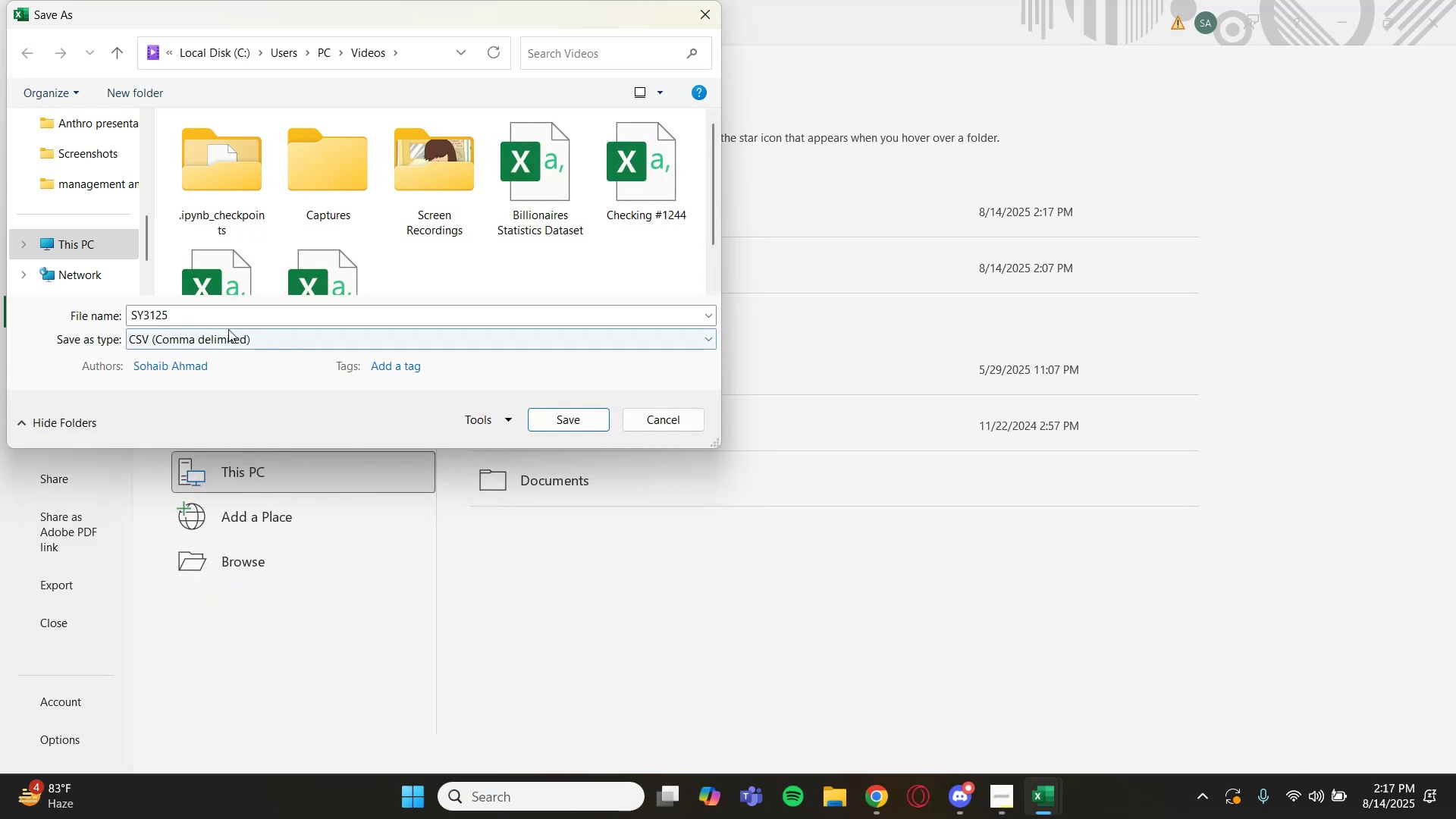 
left_click([228, 315])
 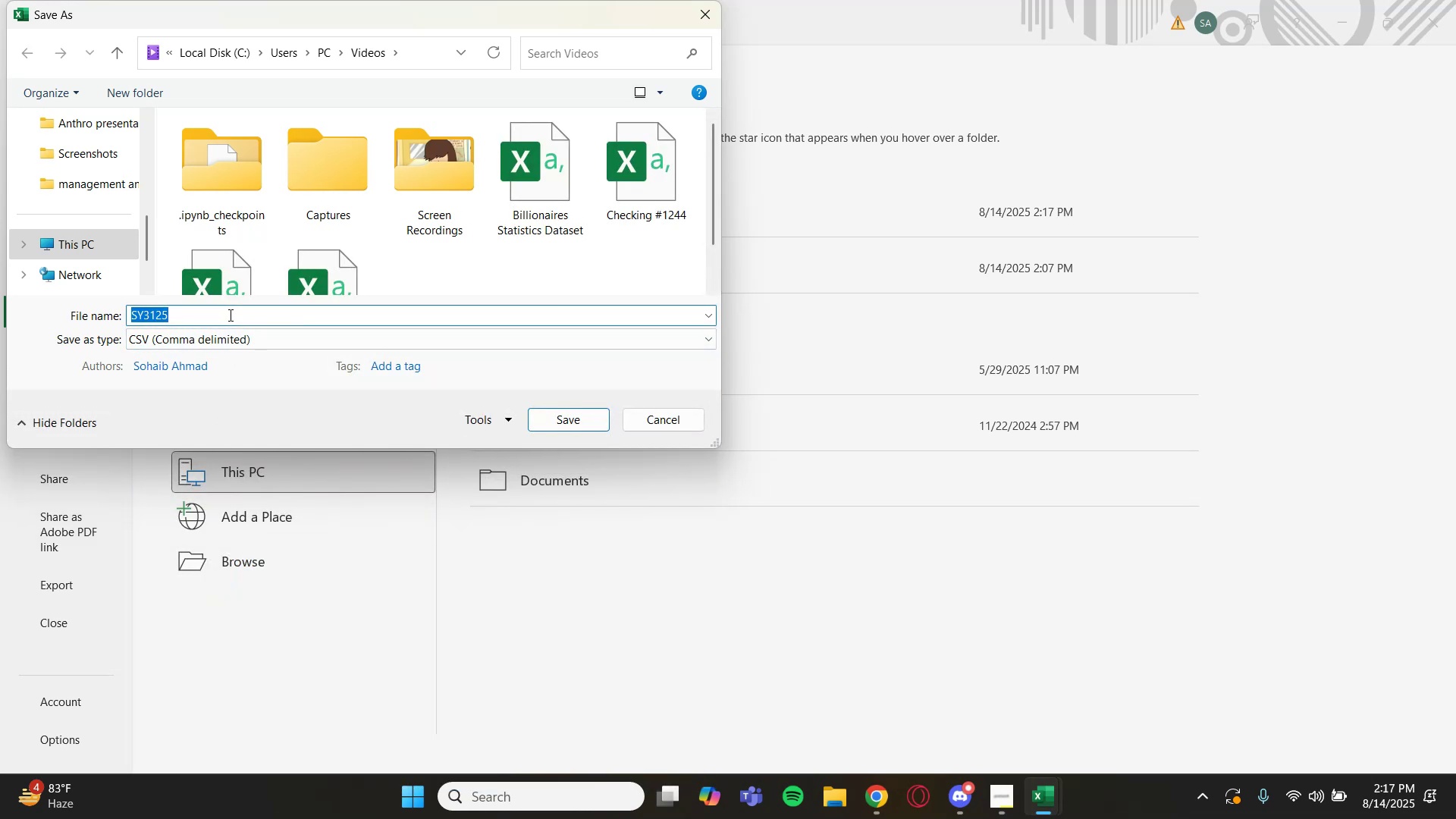 
left_click([229, 315])
 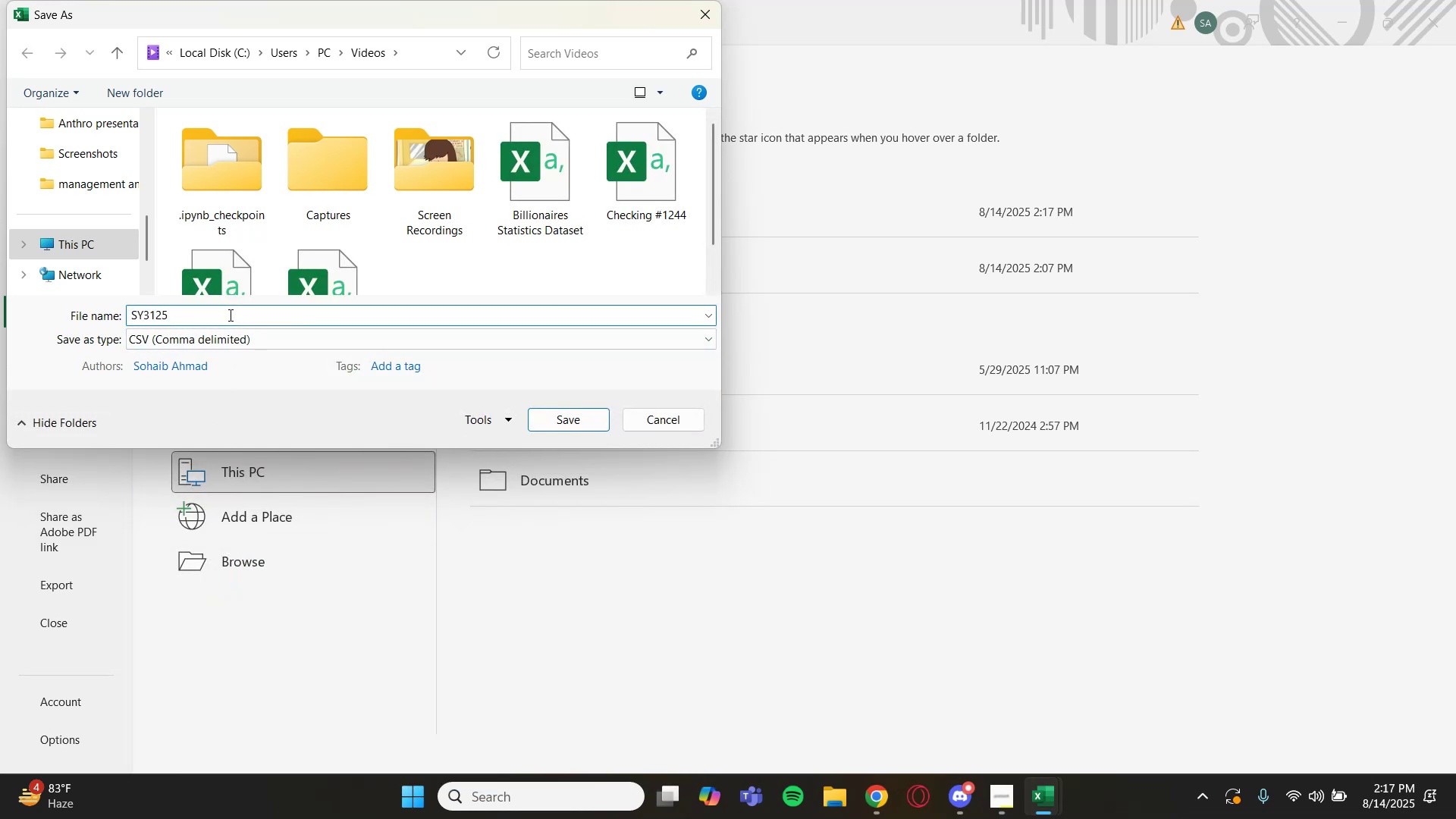 
type(.csv)
 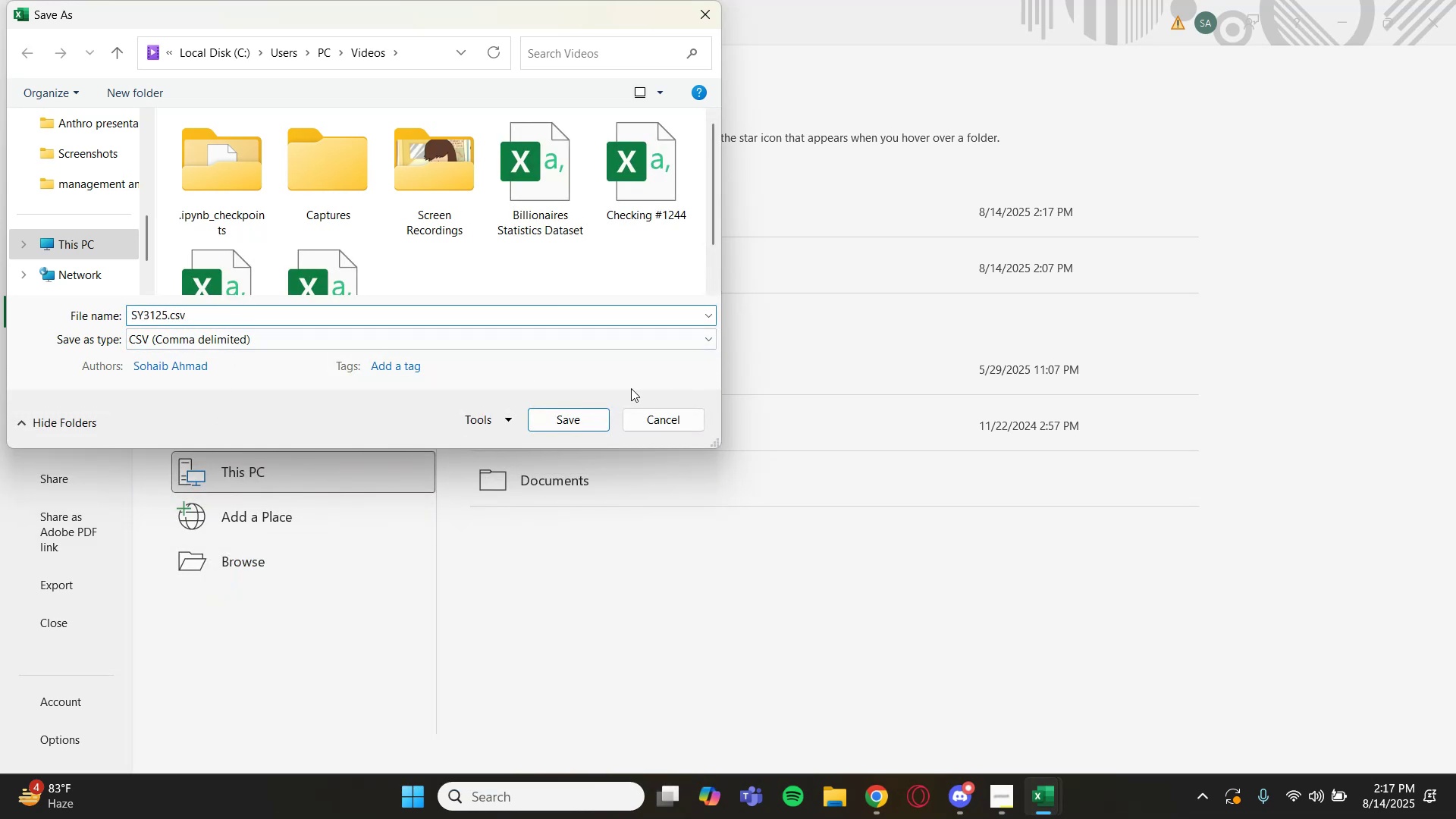 
left_click([588, 410])
 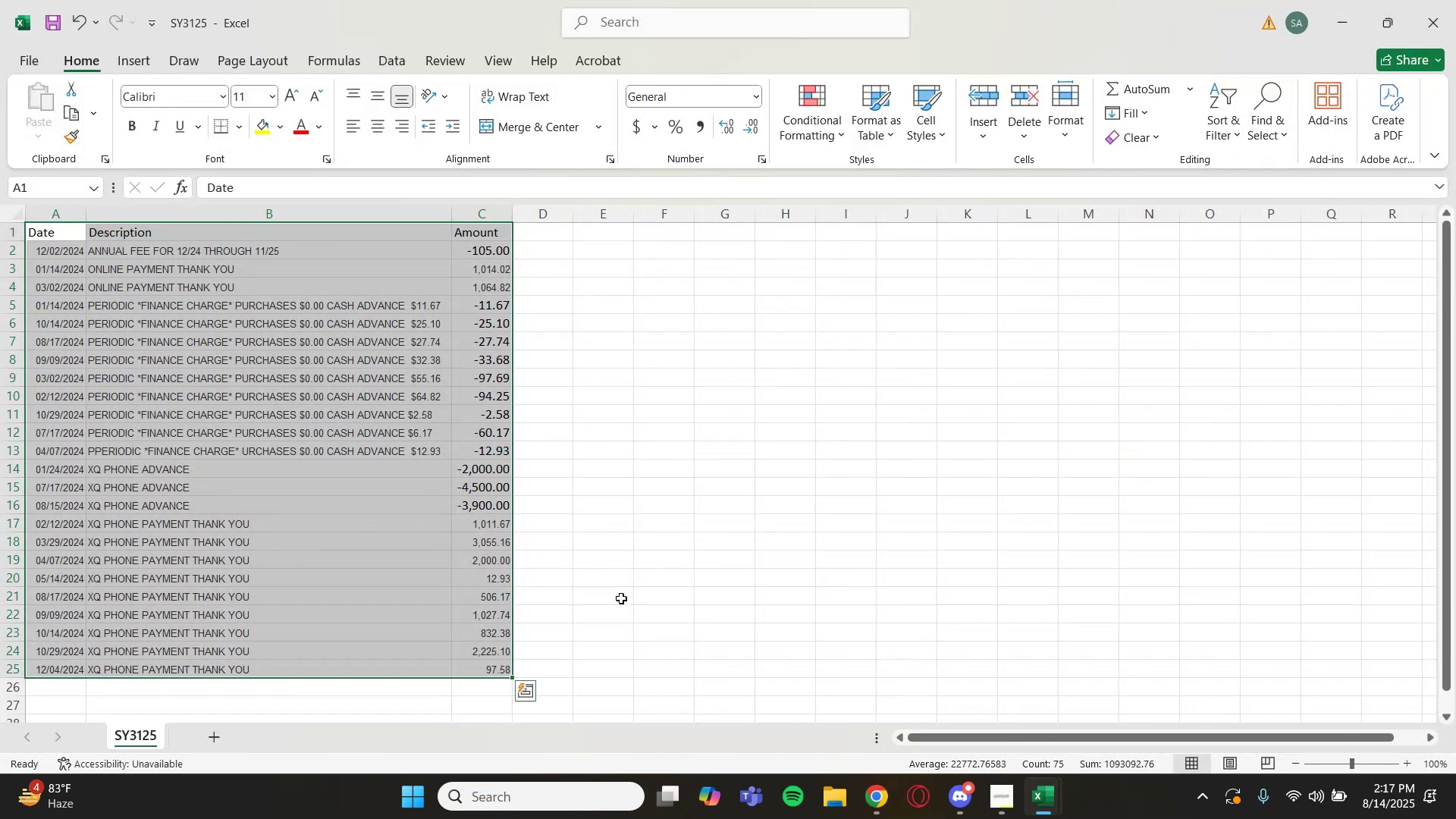 
mouse_move([1028, 769])
 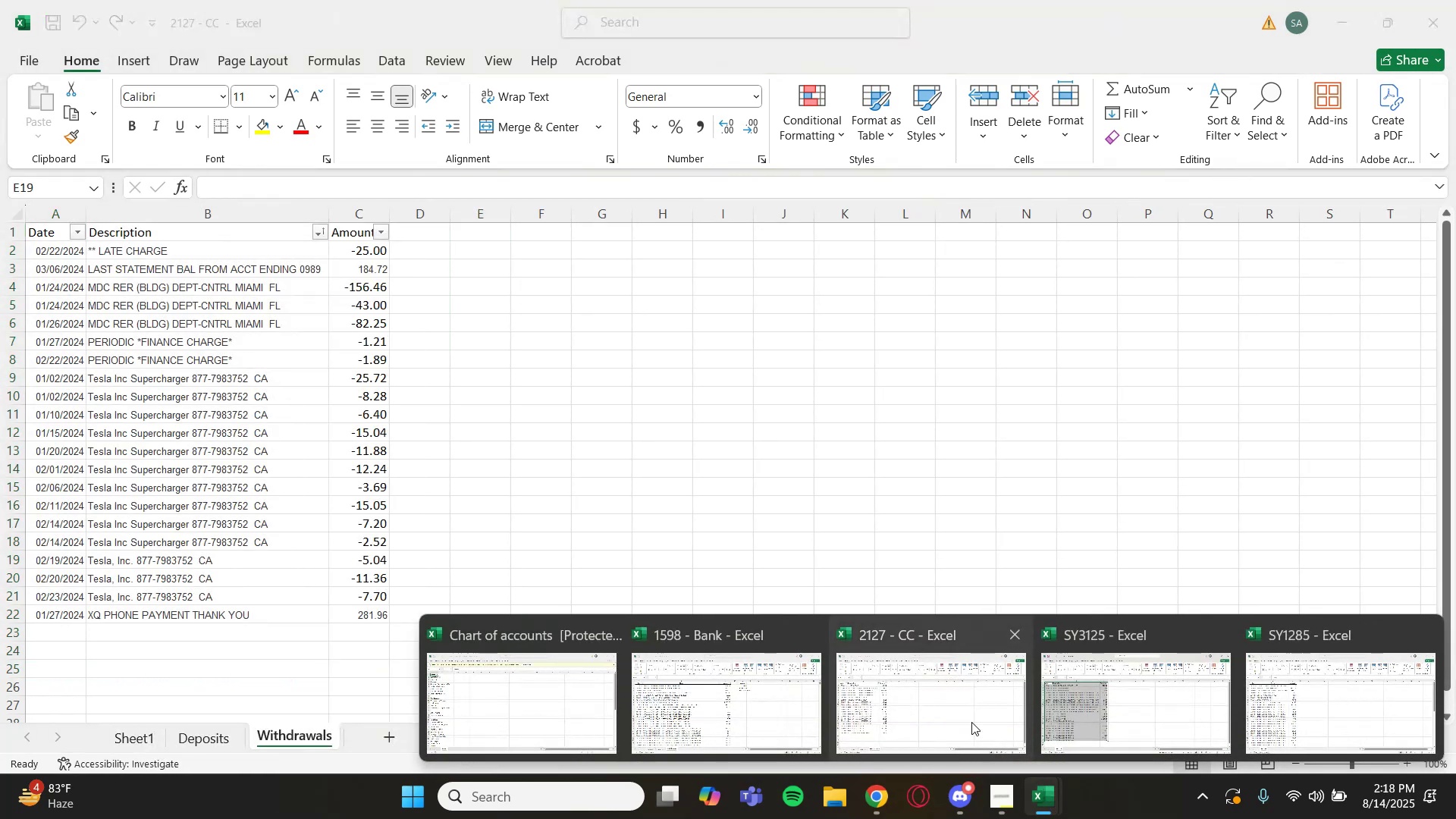 
left_click([971, 722])
 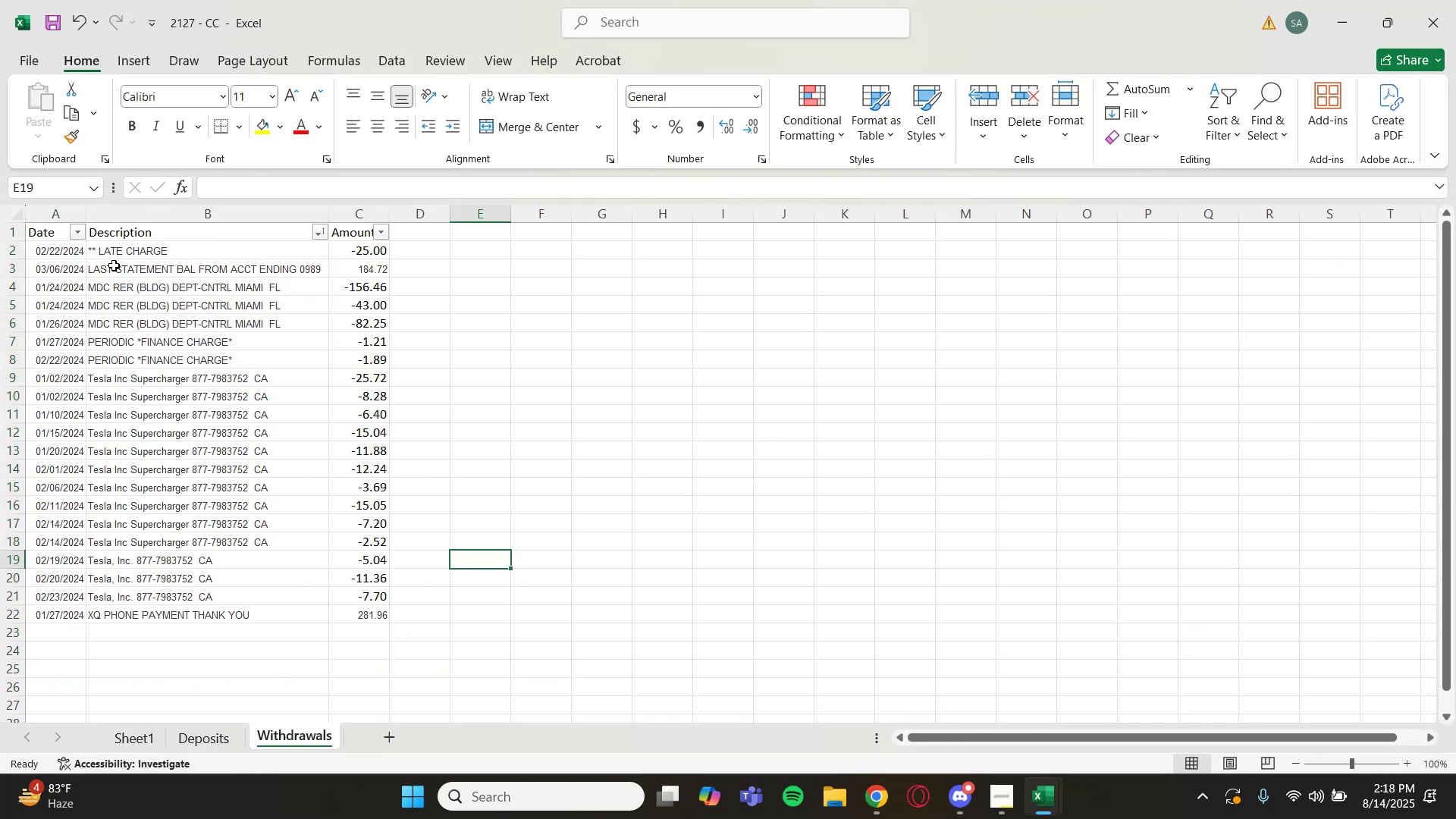 
left_click_drag(start_coordinate=[58, 229], to_coordinate=[382, 612])
 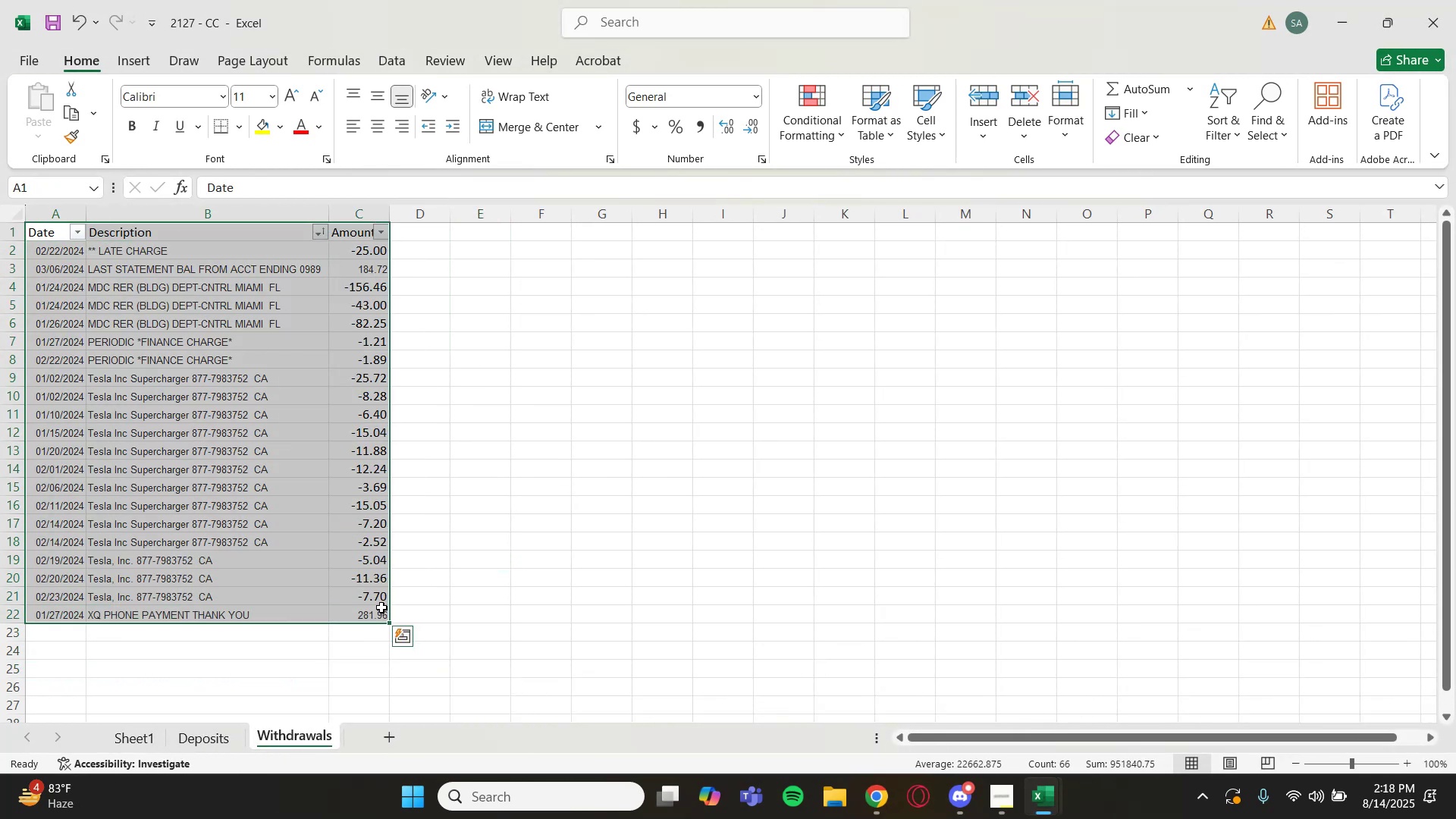 
key(Control+C)
 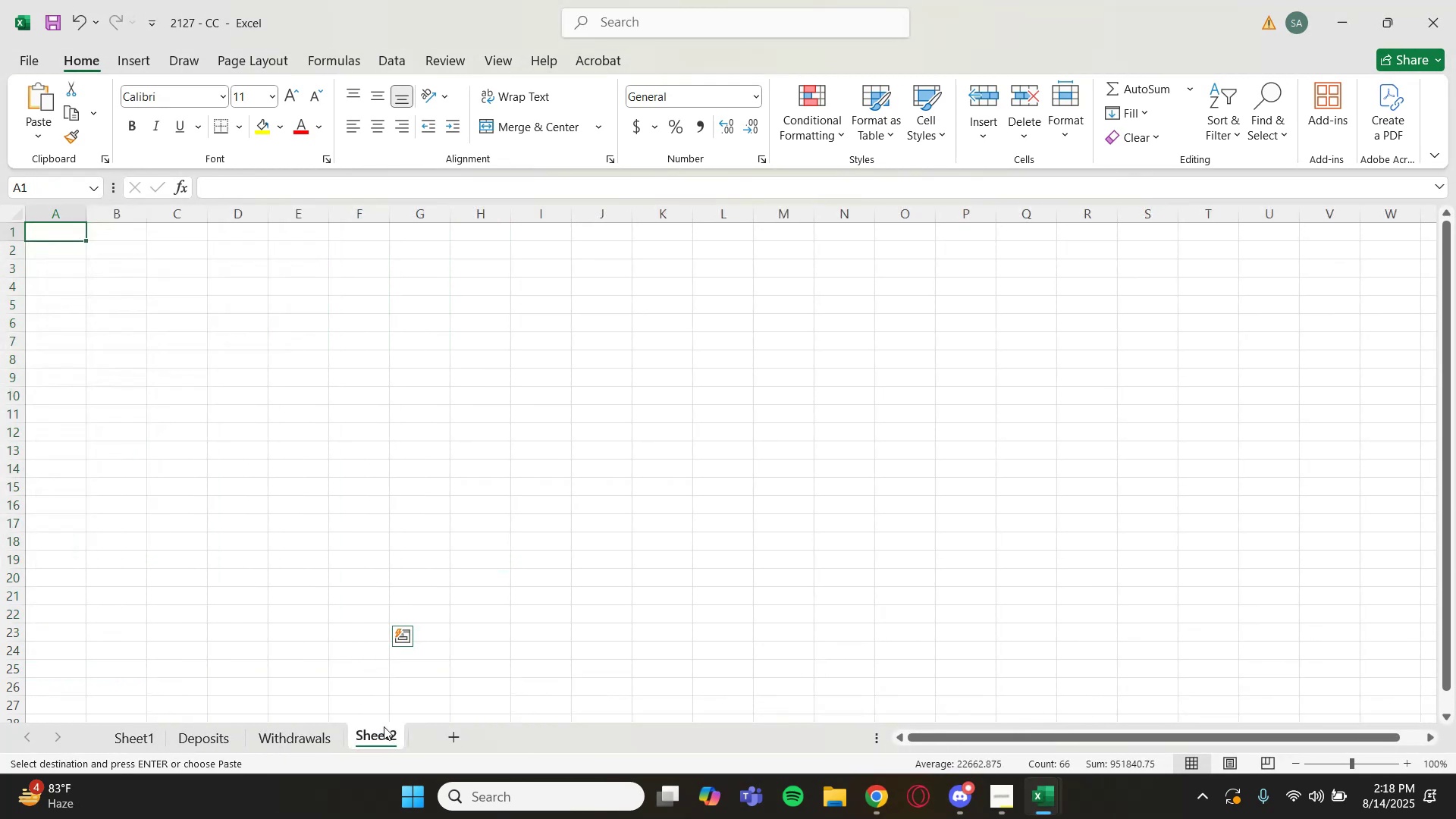 
key(Control+V)
 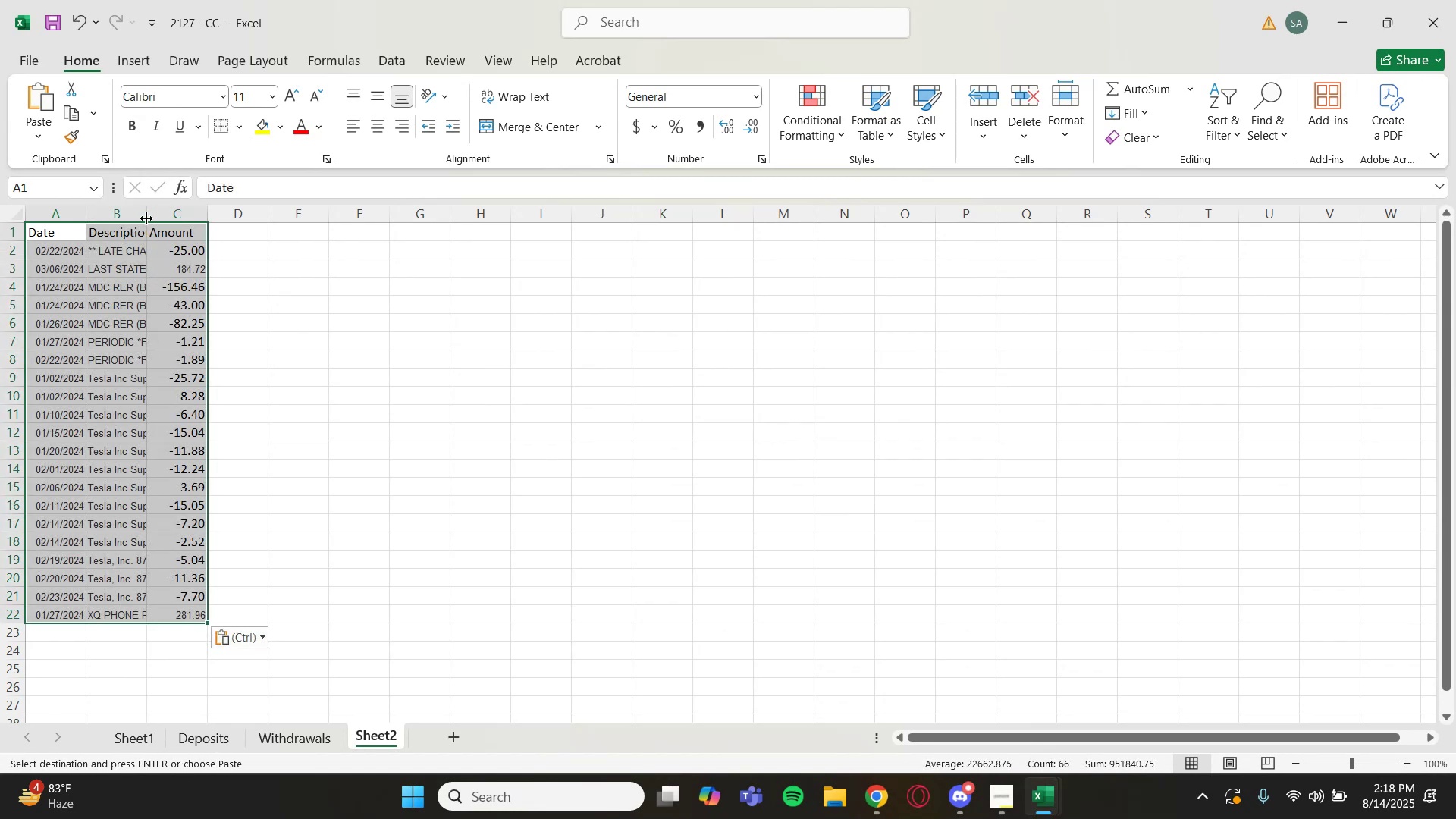 
left_click([145, 204])
 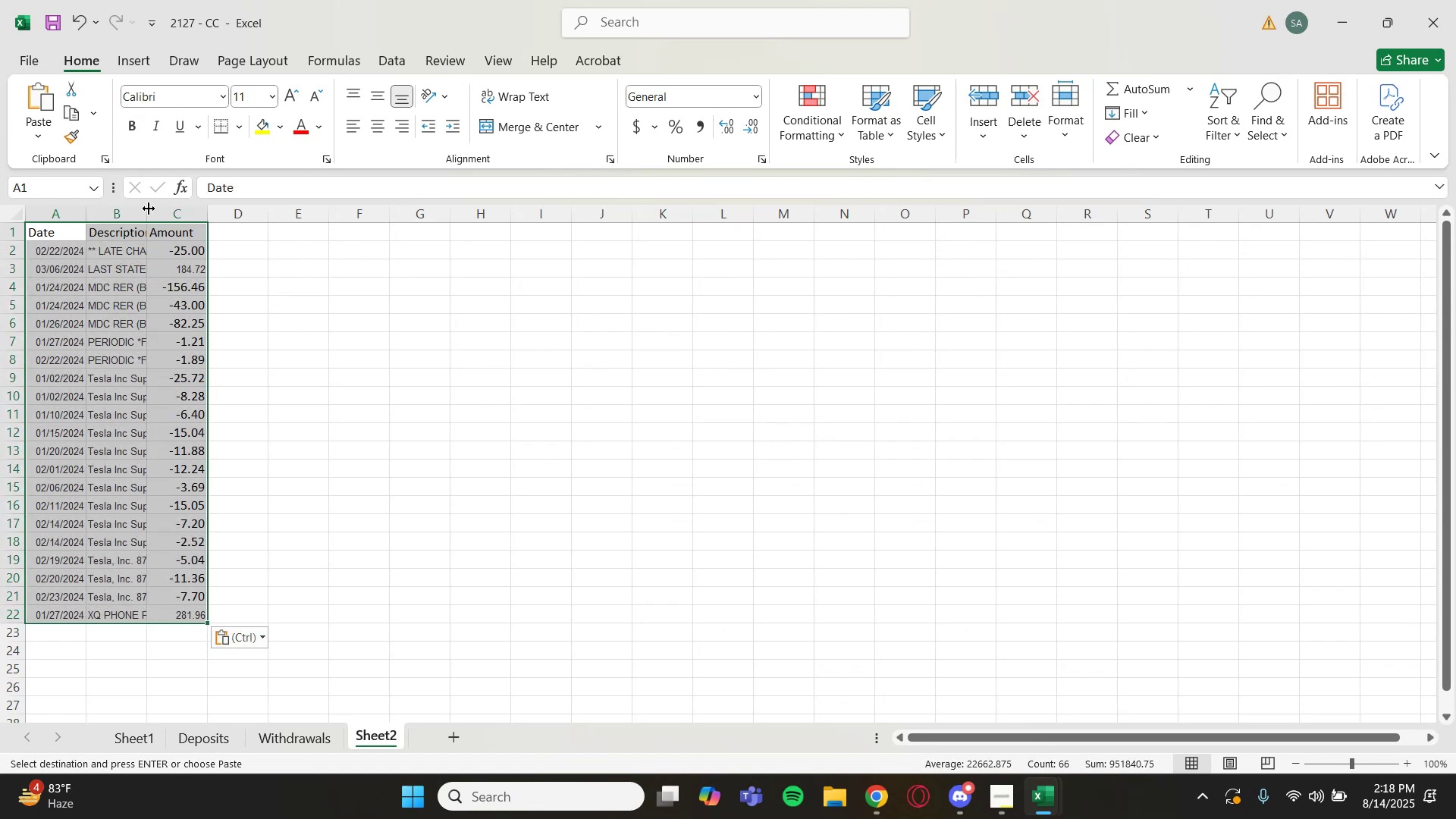 
triple_click([149, 209])
 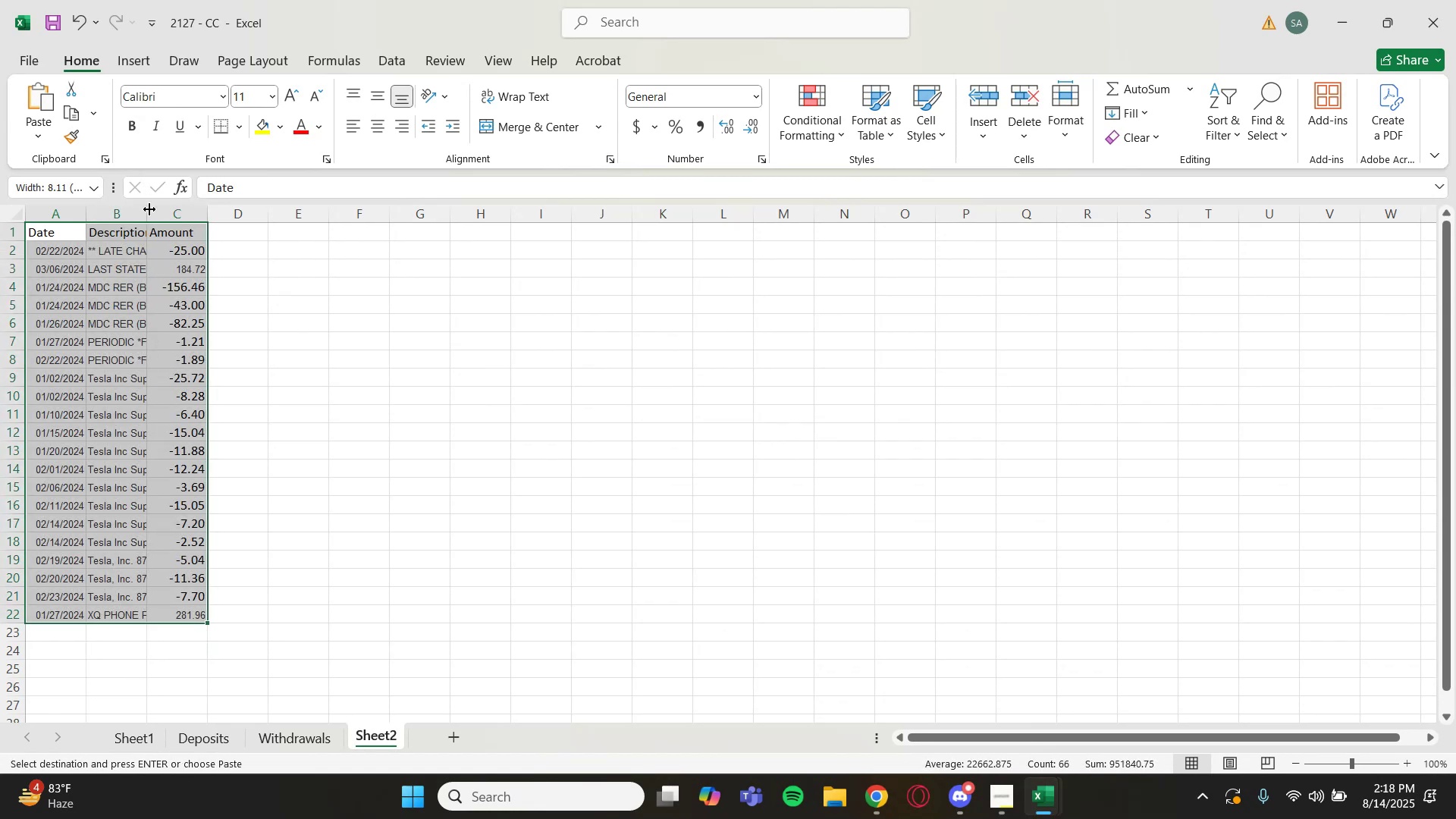 
triple_click([149, 209])
 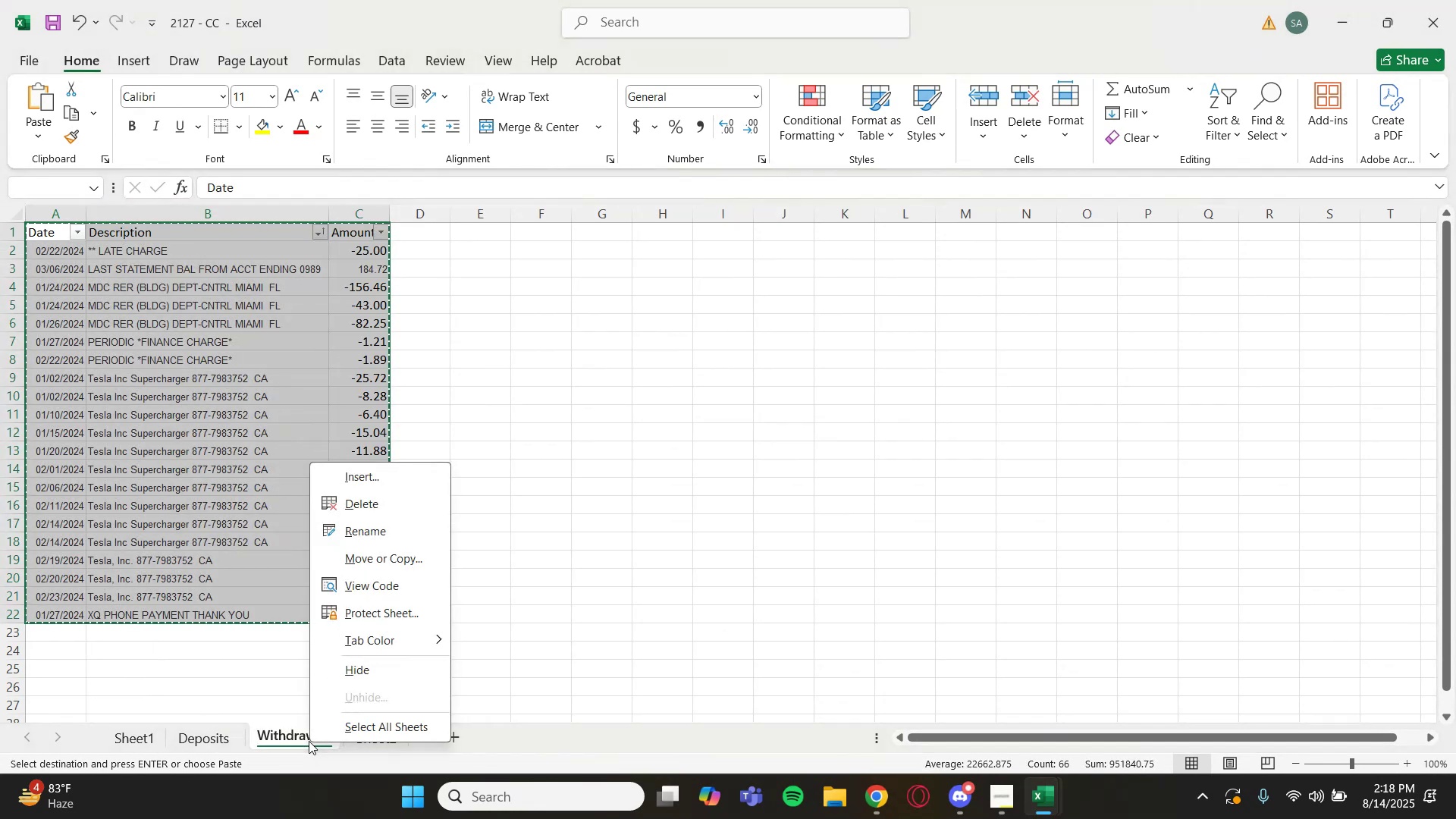 
left_click([376, 502])
 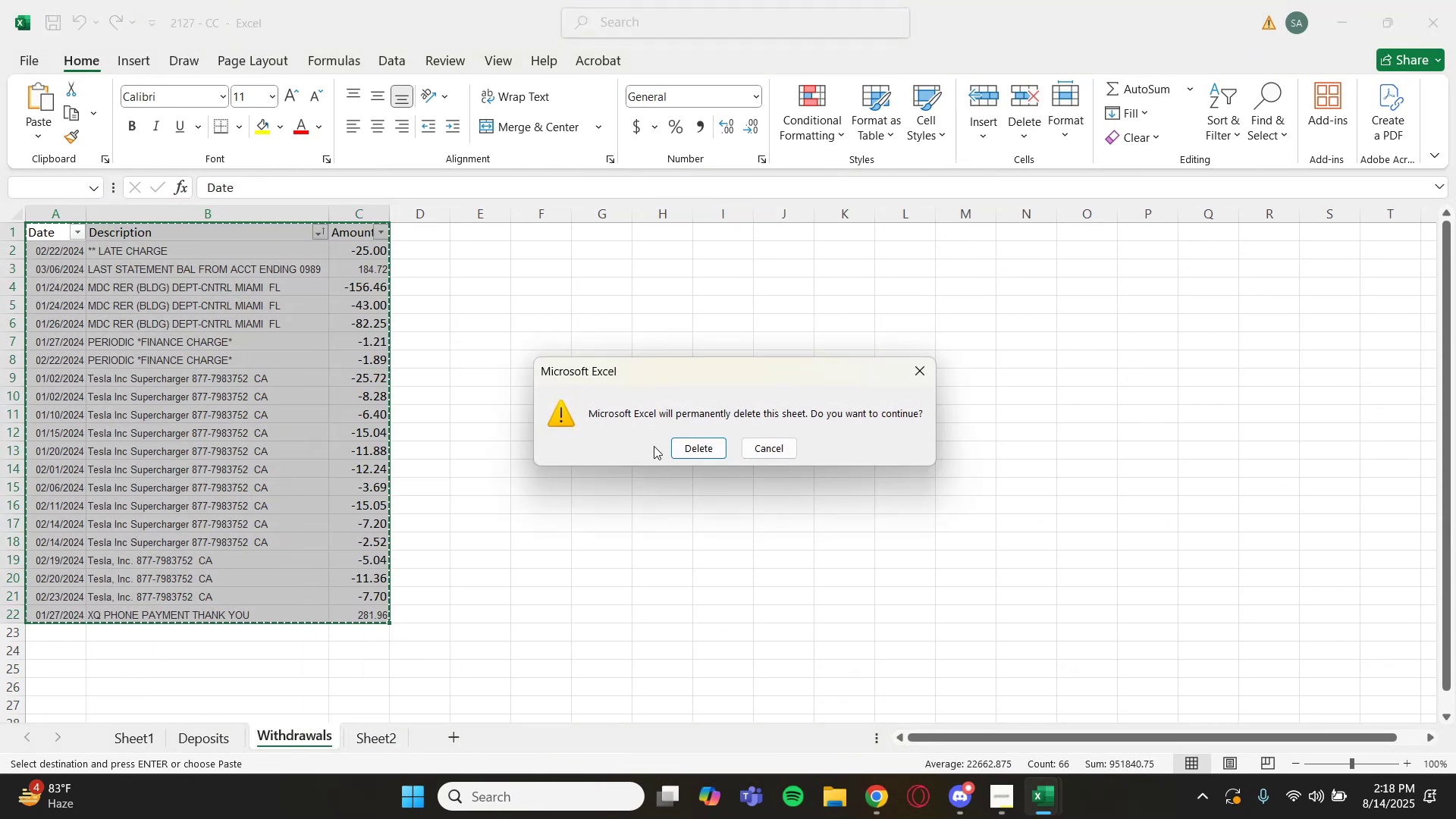 
left_click([681, 447])
 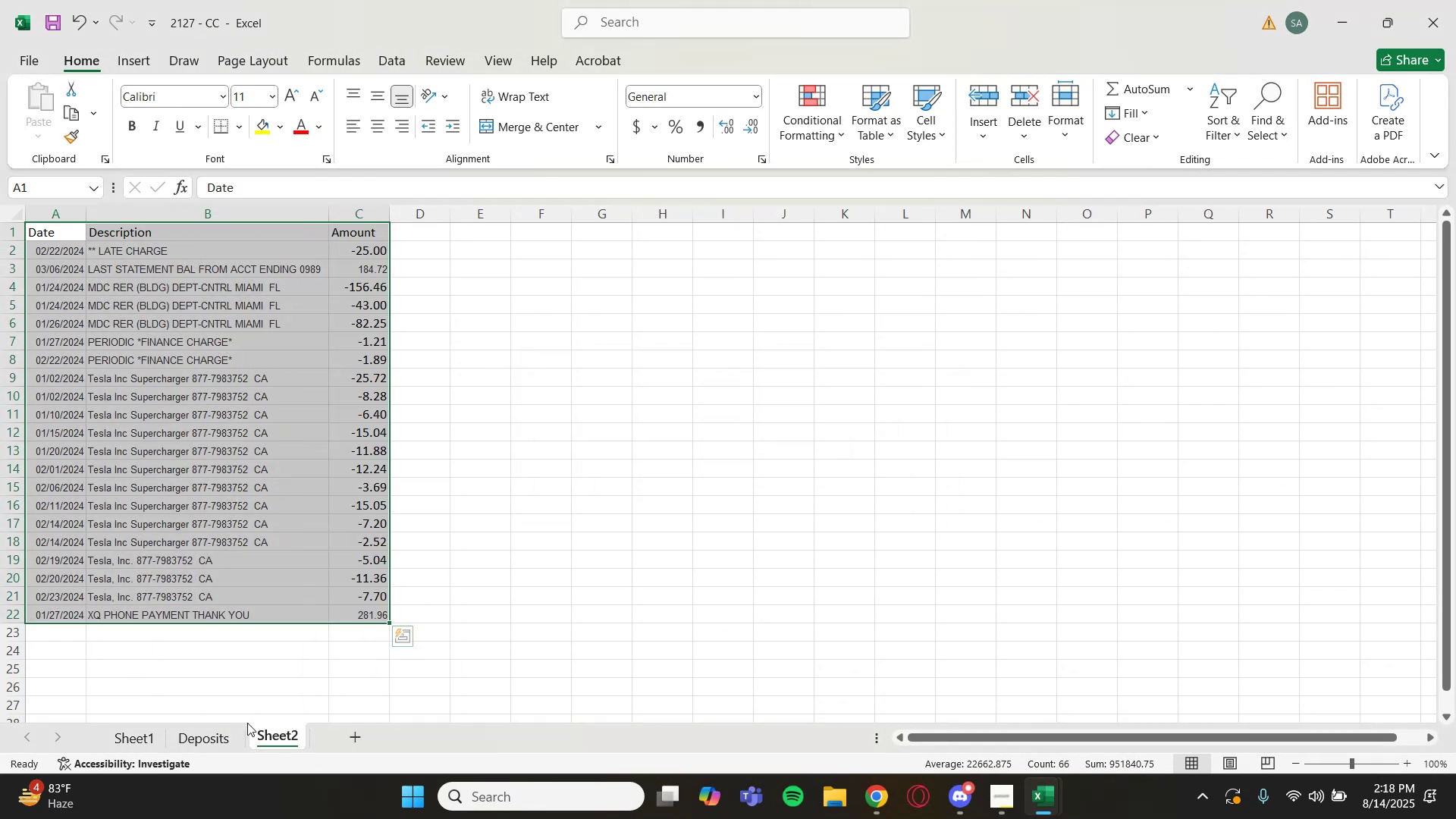 
right_click([235, 728])
 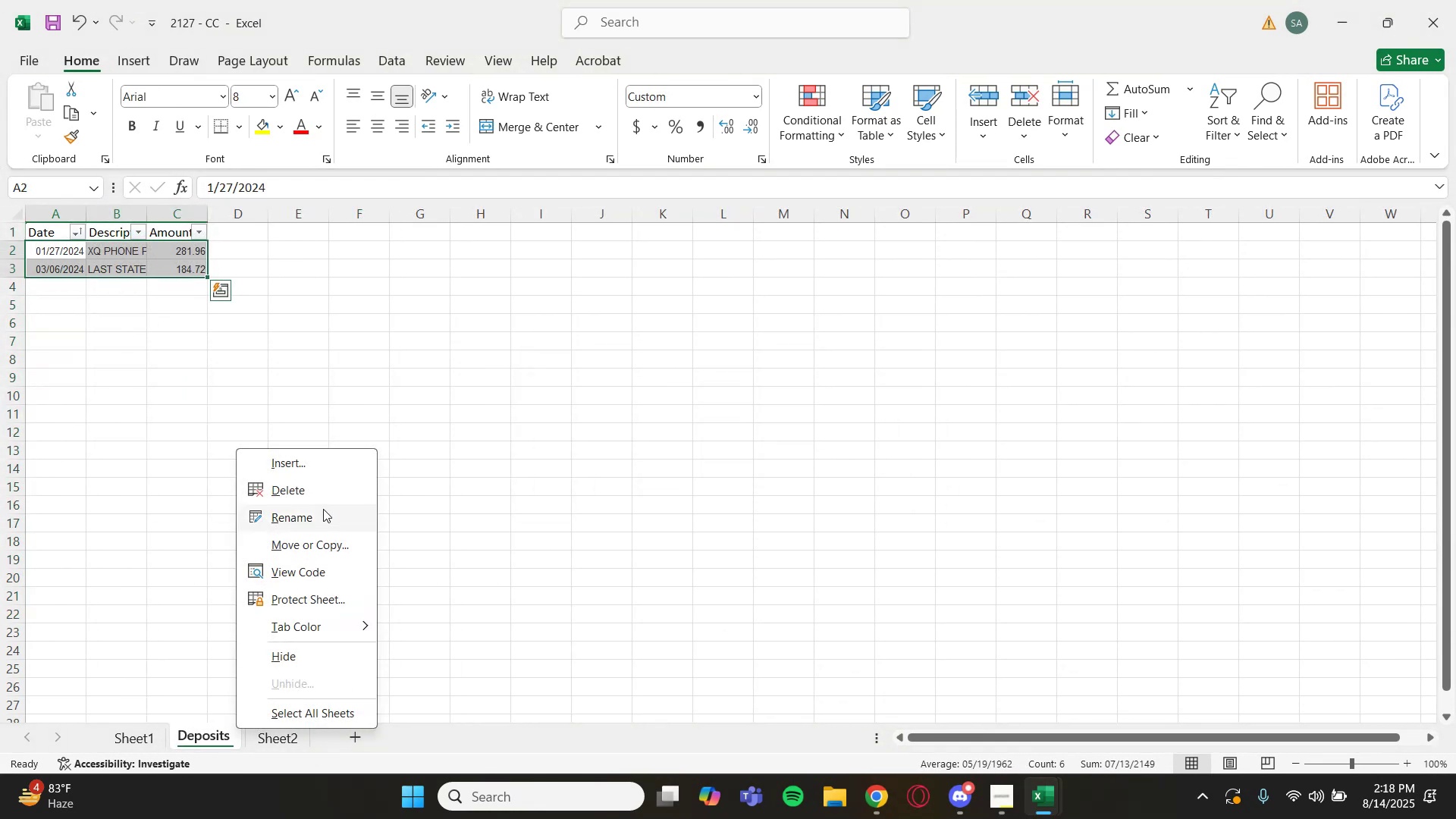 
left_click([316, 489])
 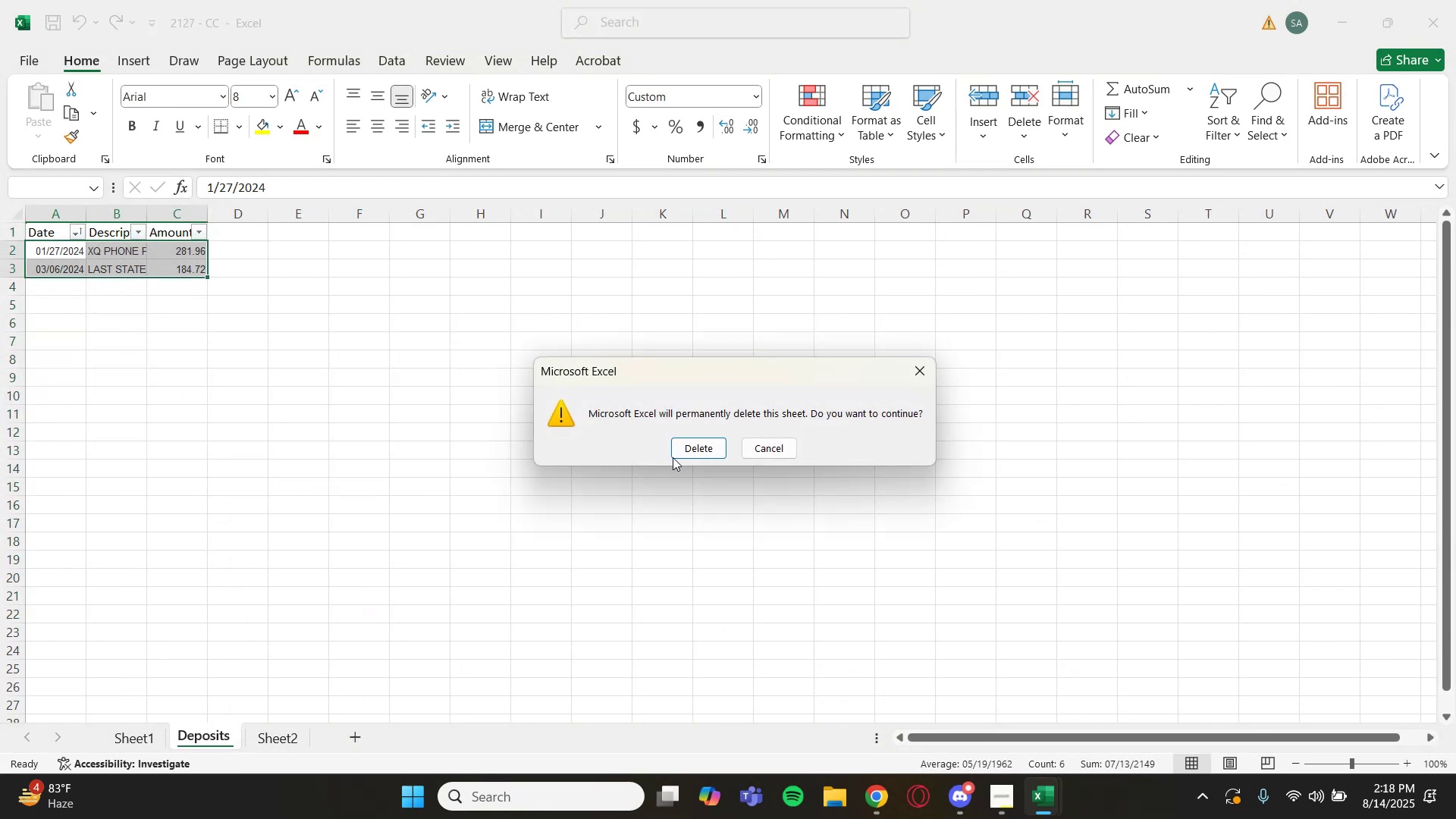 
left_click([692, 454])
 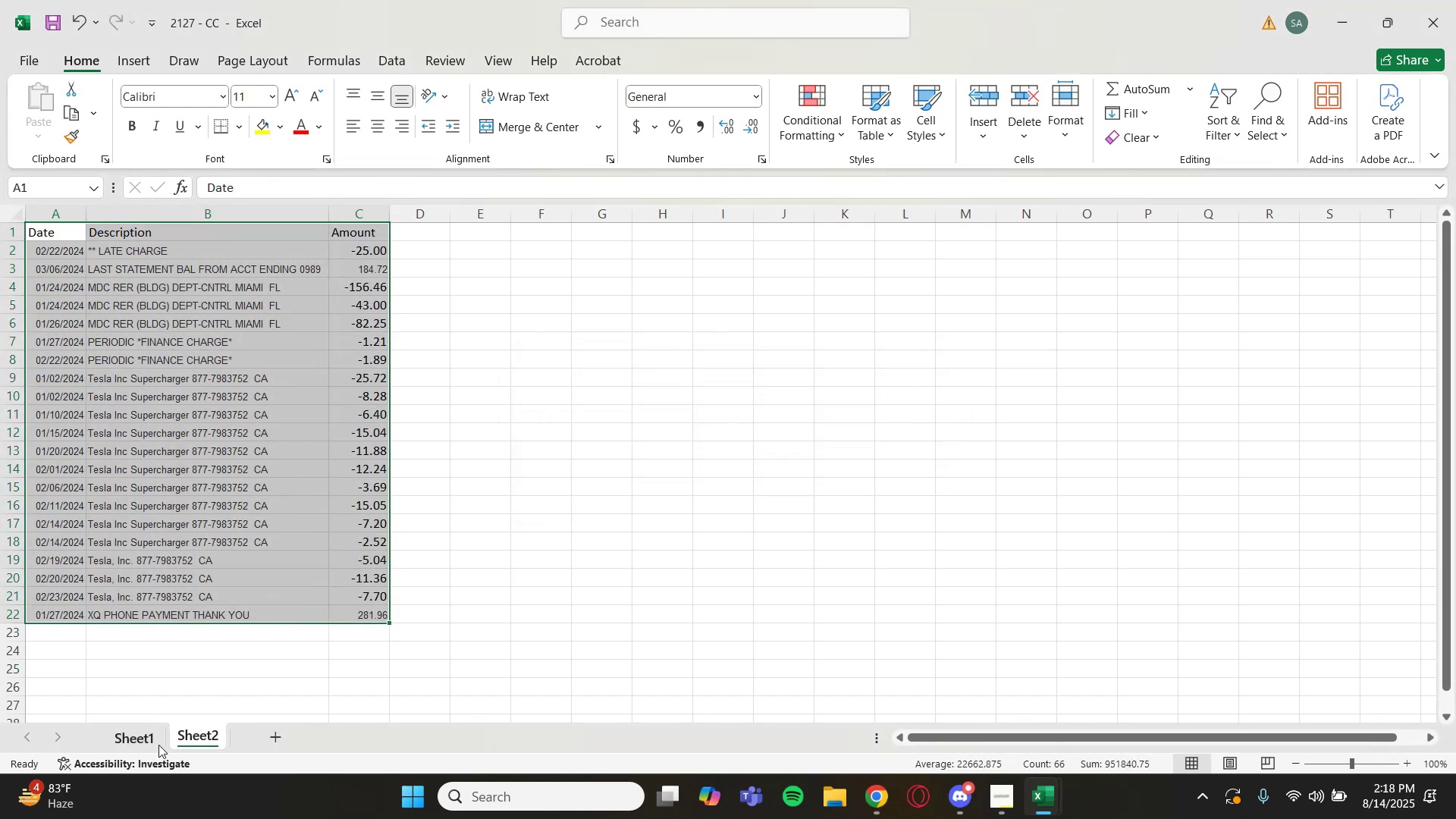 
right_click([143, 739])
 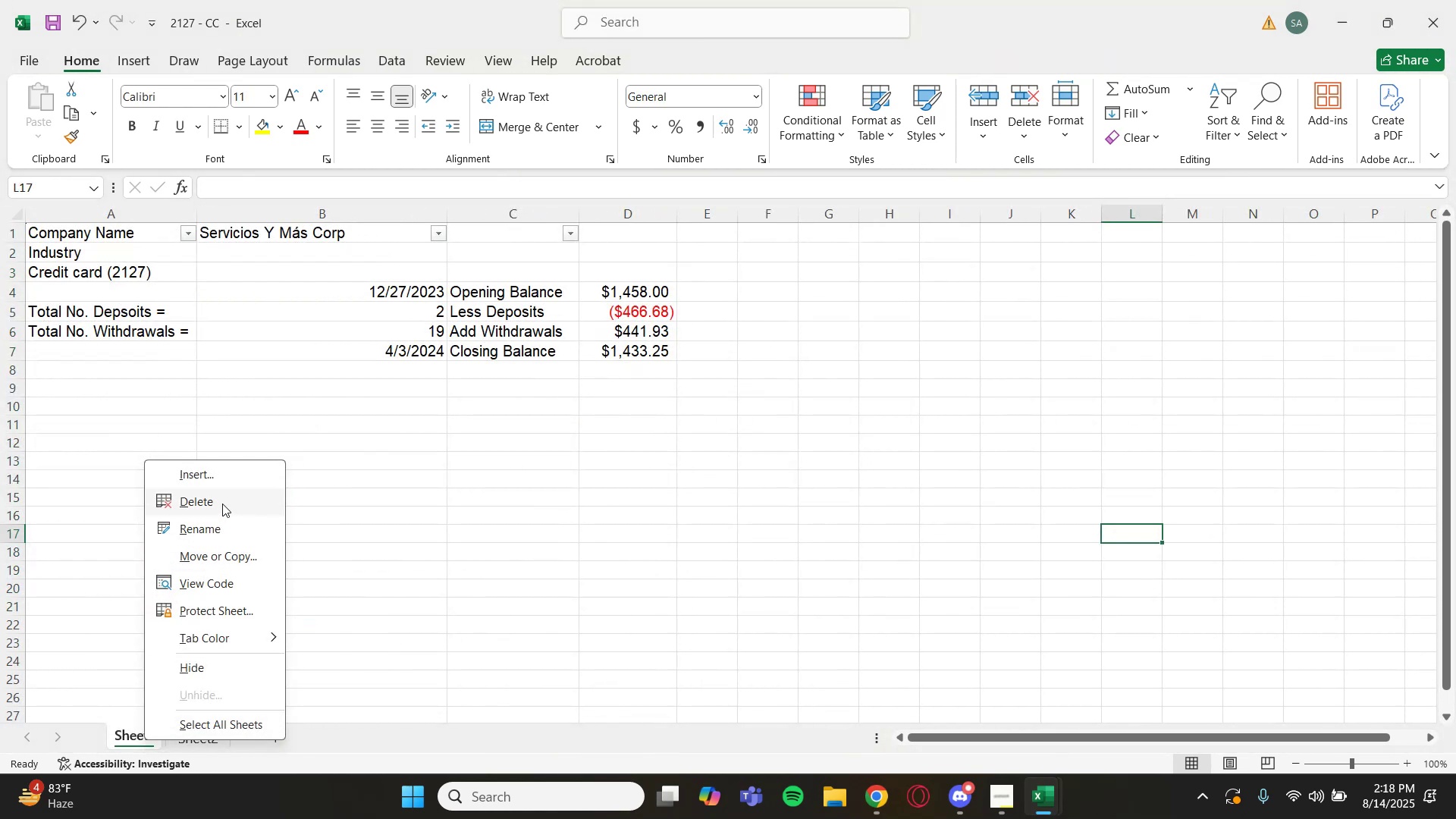 
left_click([222, 504])
 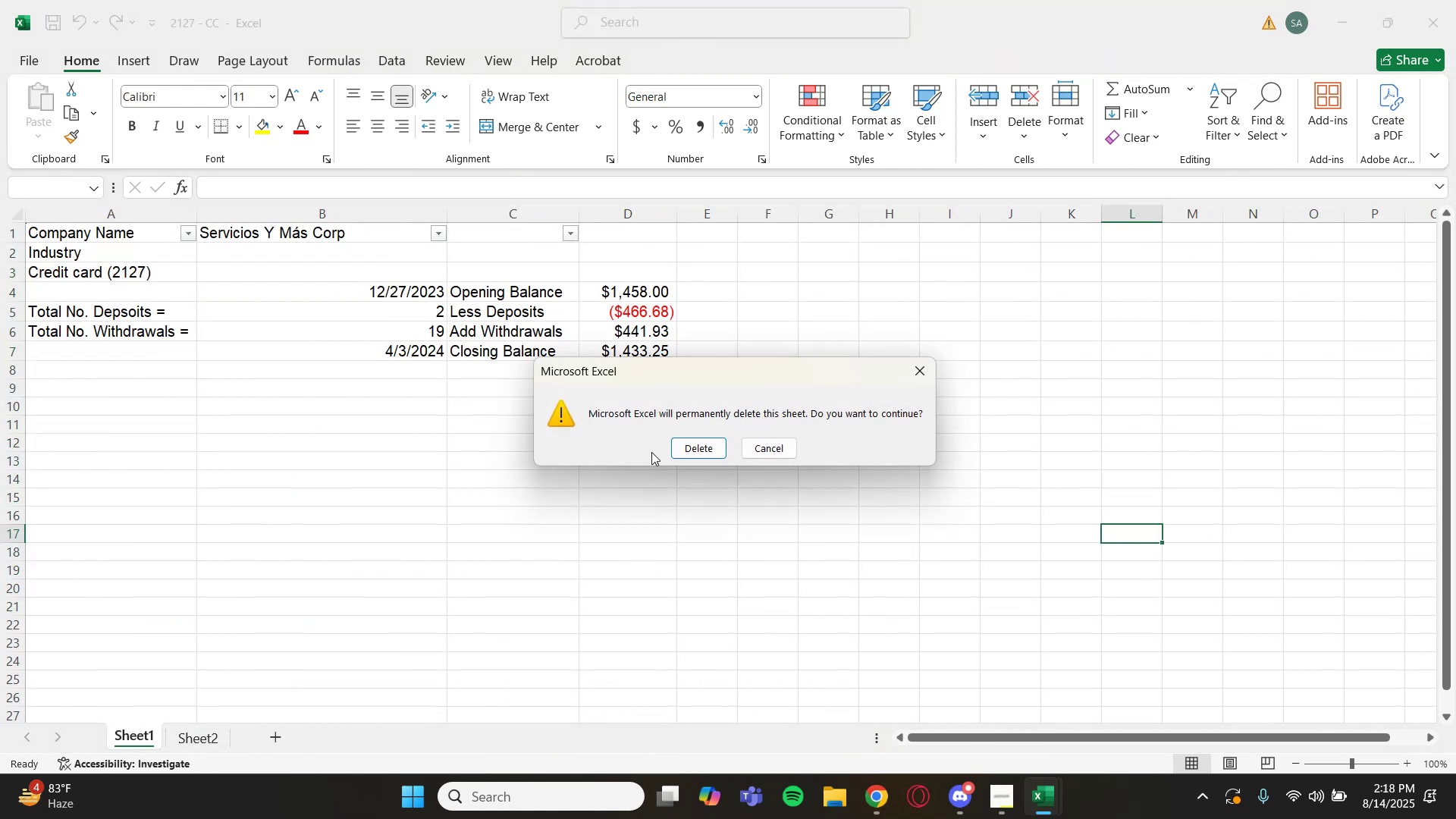 
left_click([708, 451])
 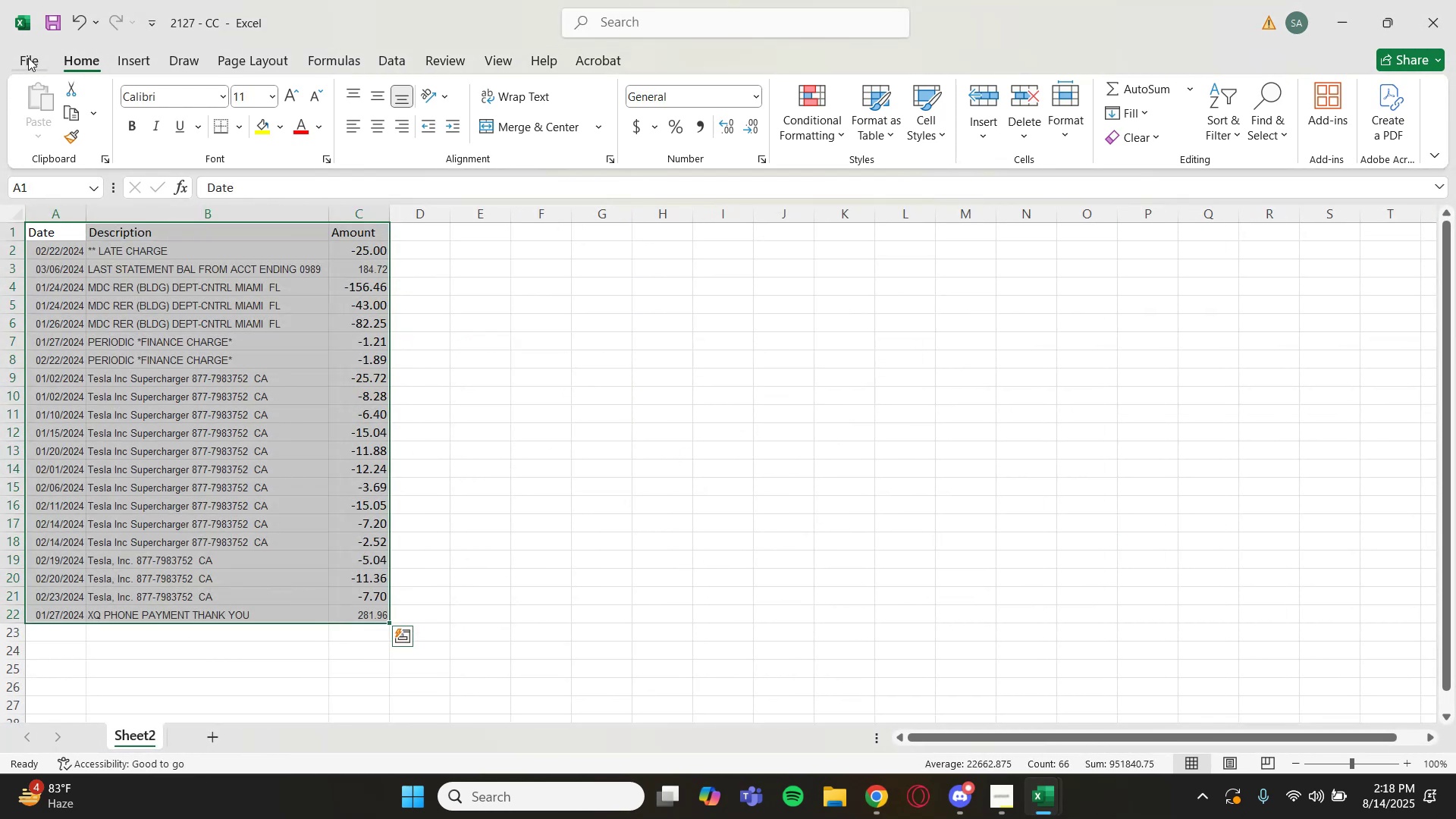 
left_click([17, 58])
 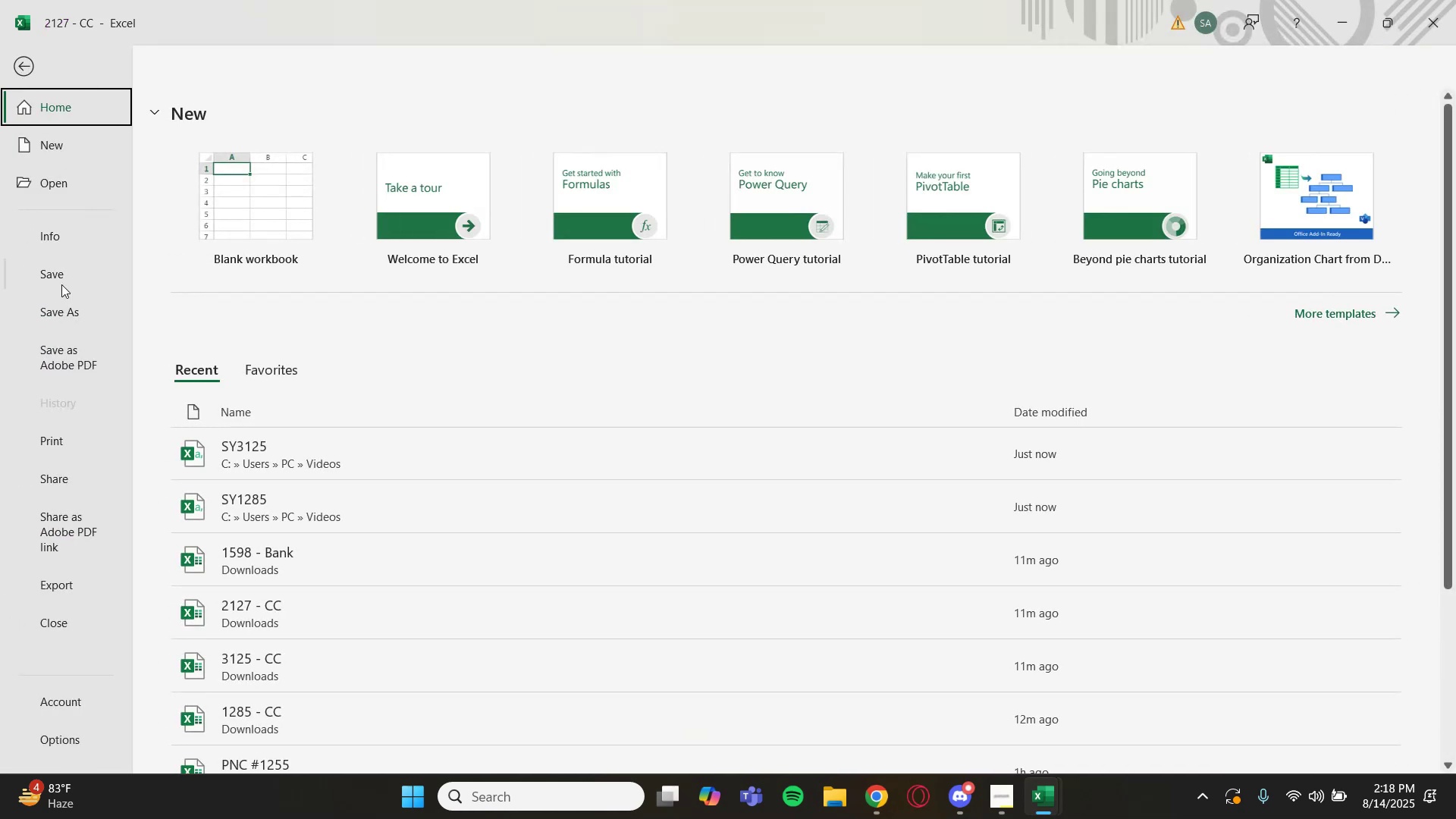 
left_click([66, 309])
 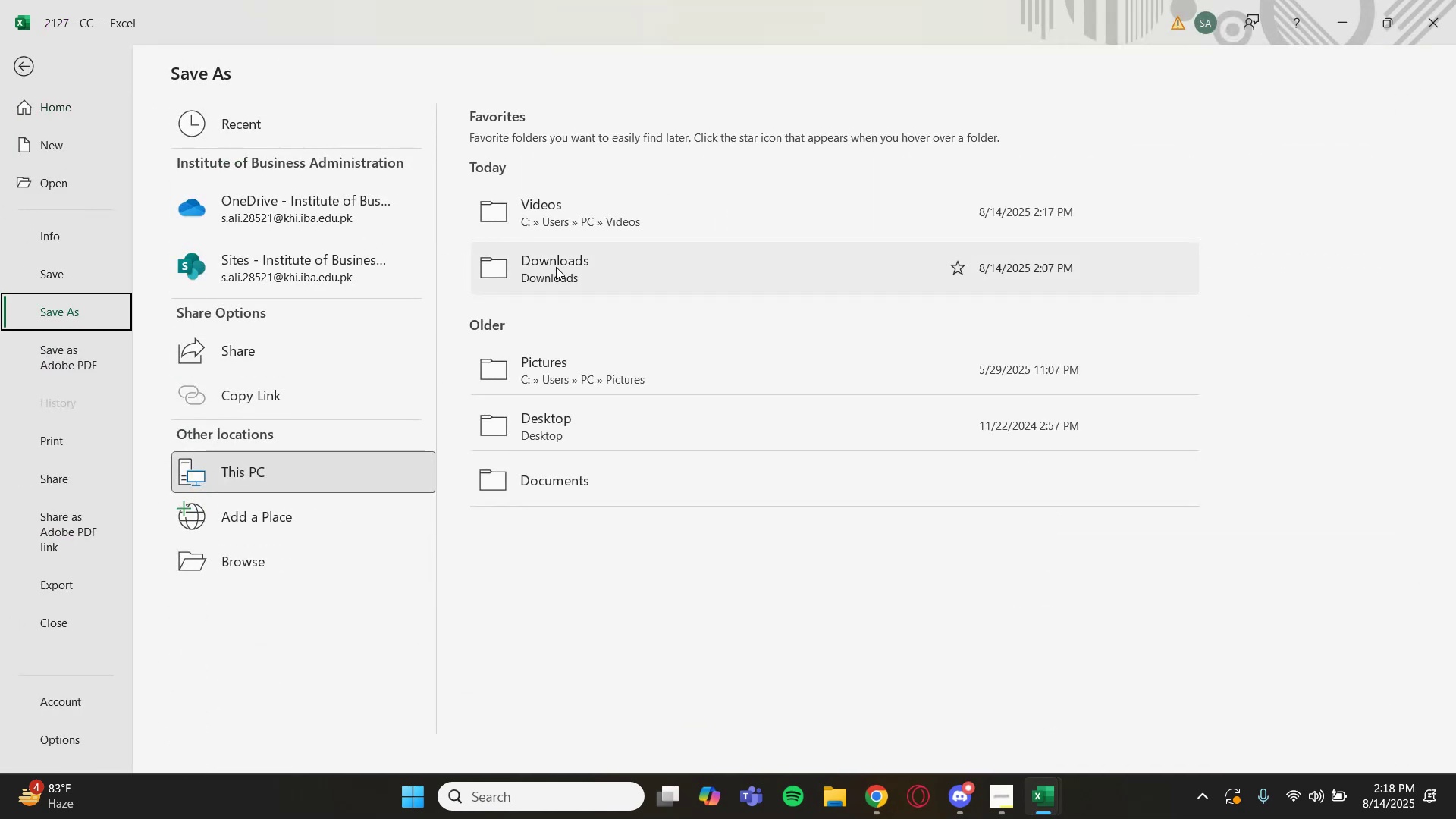 
left_click([577, 224])
 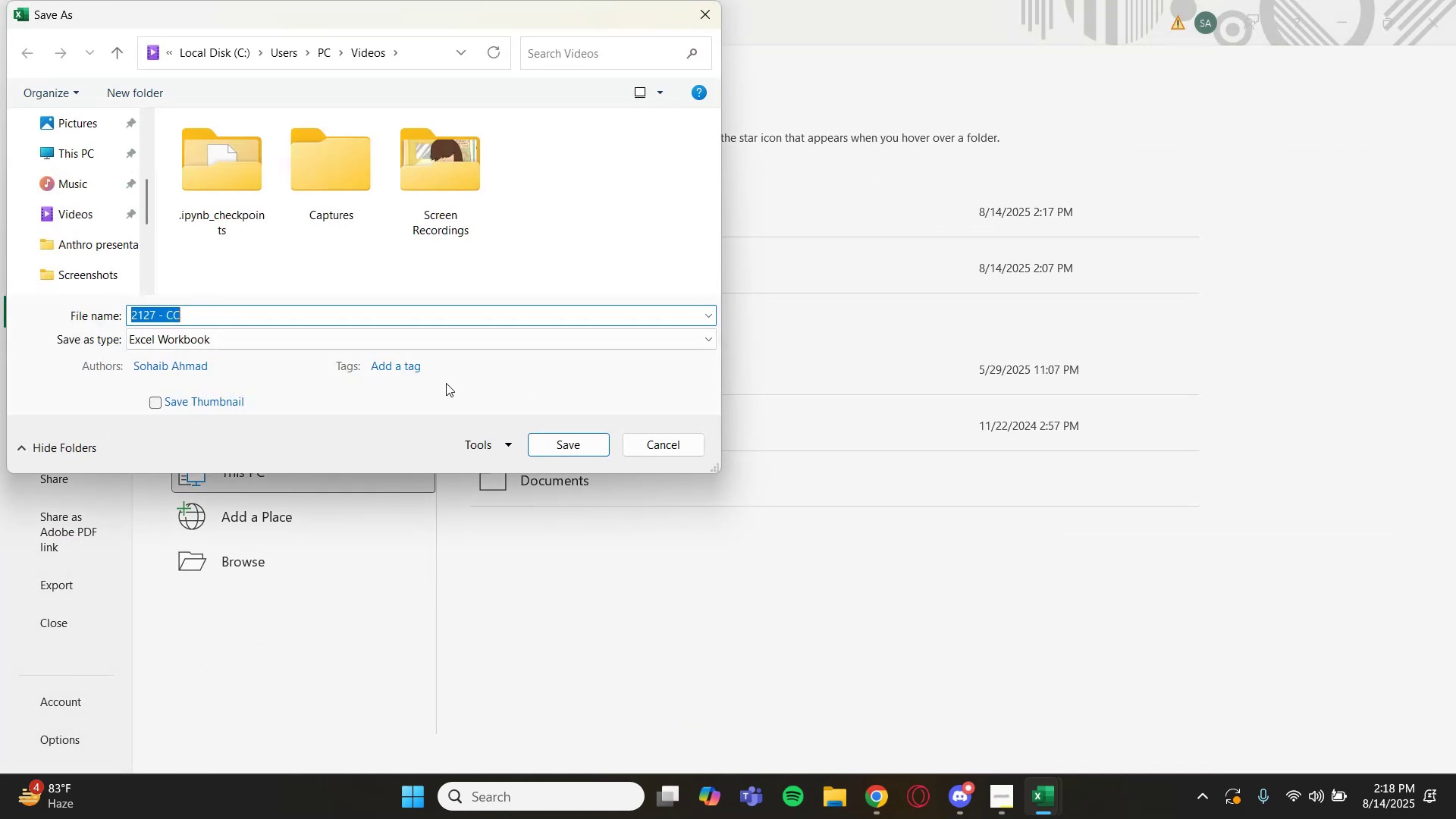 
left_click([424, 340])
 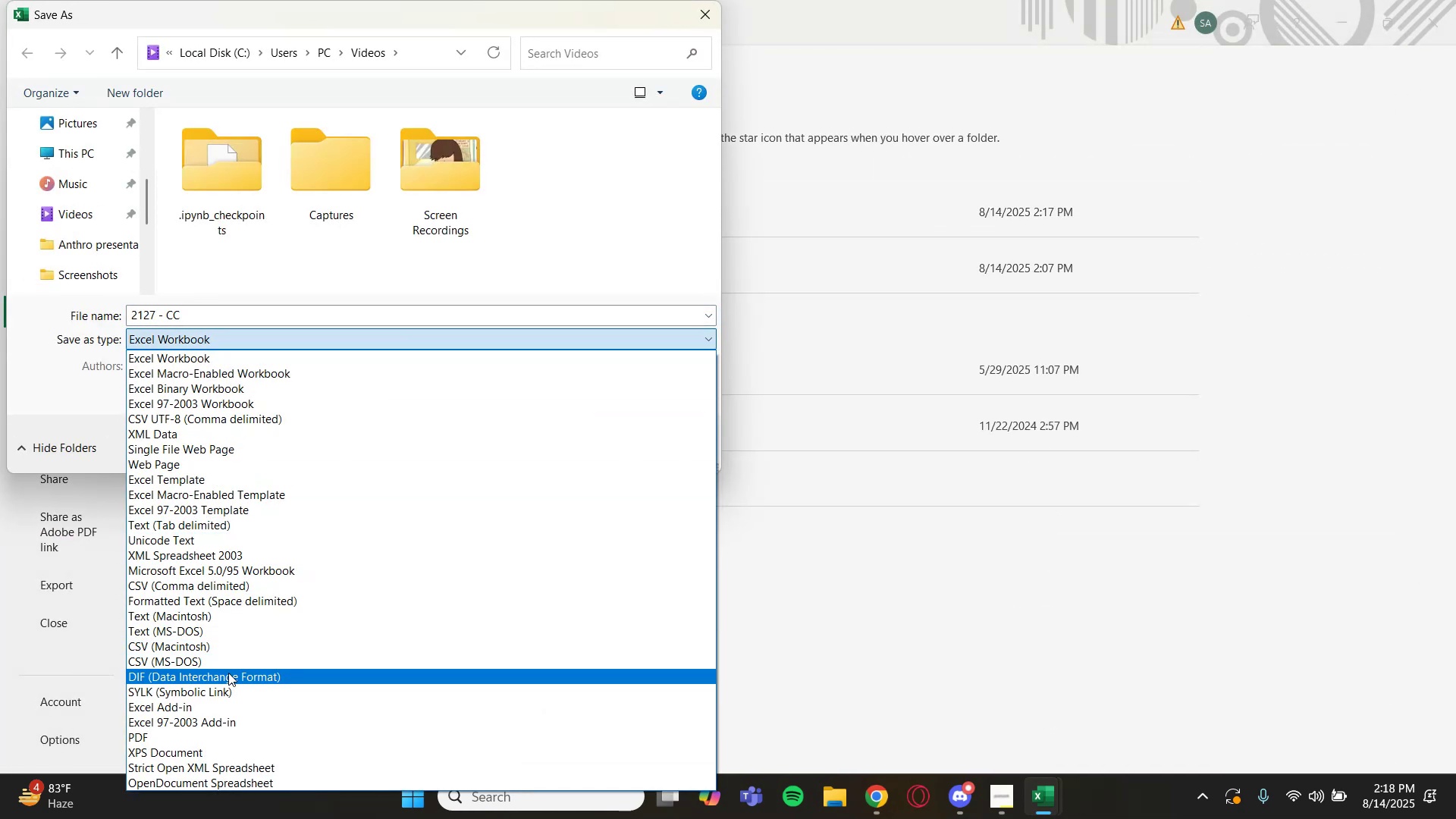 
left_click([215, 591])
 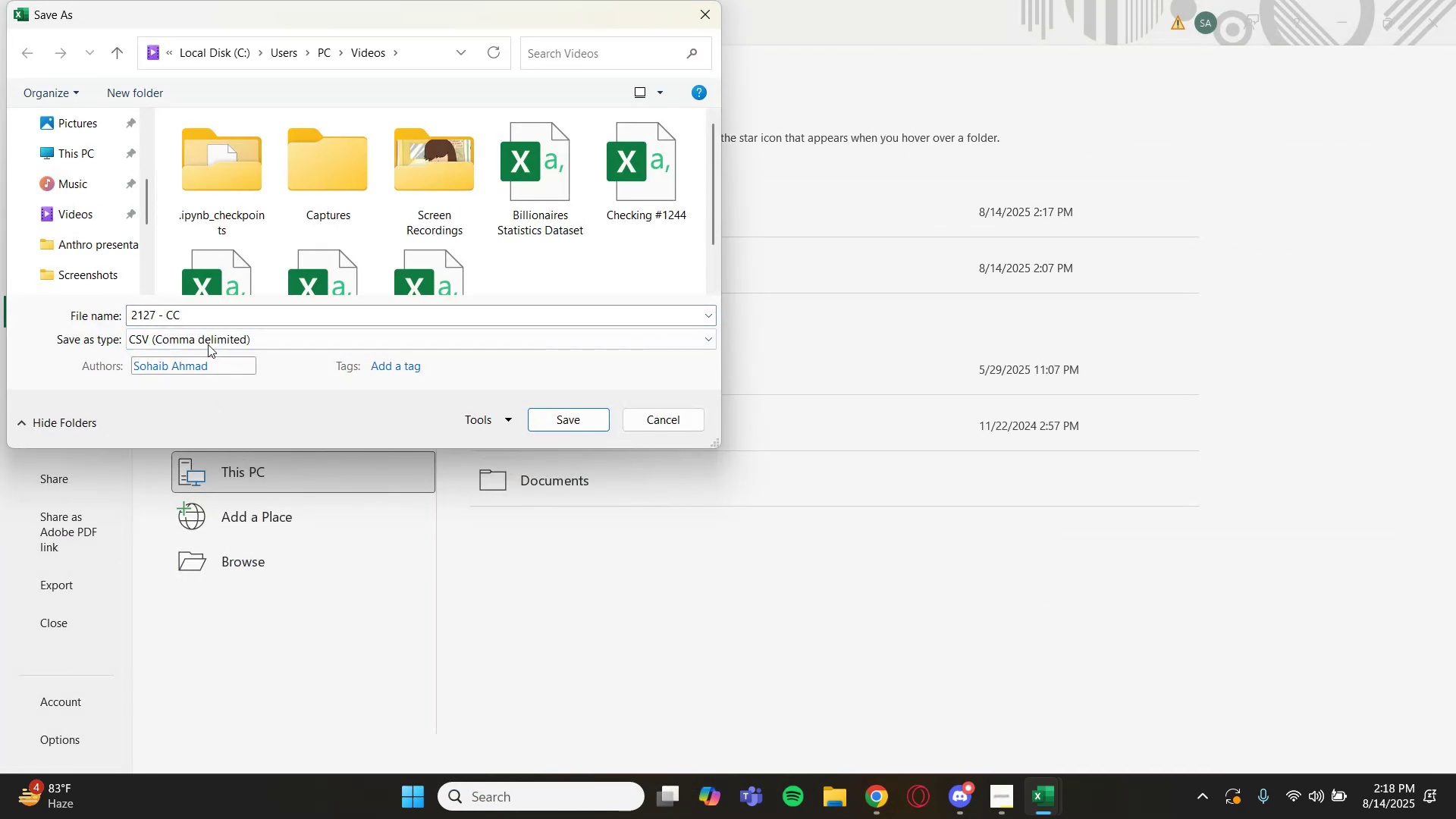 
left_click_drag(start_coordinate=[209, 319], to_coordinate=[174, 319])
 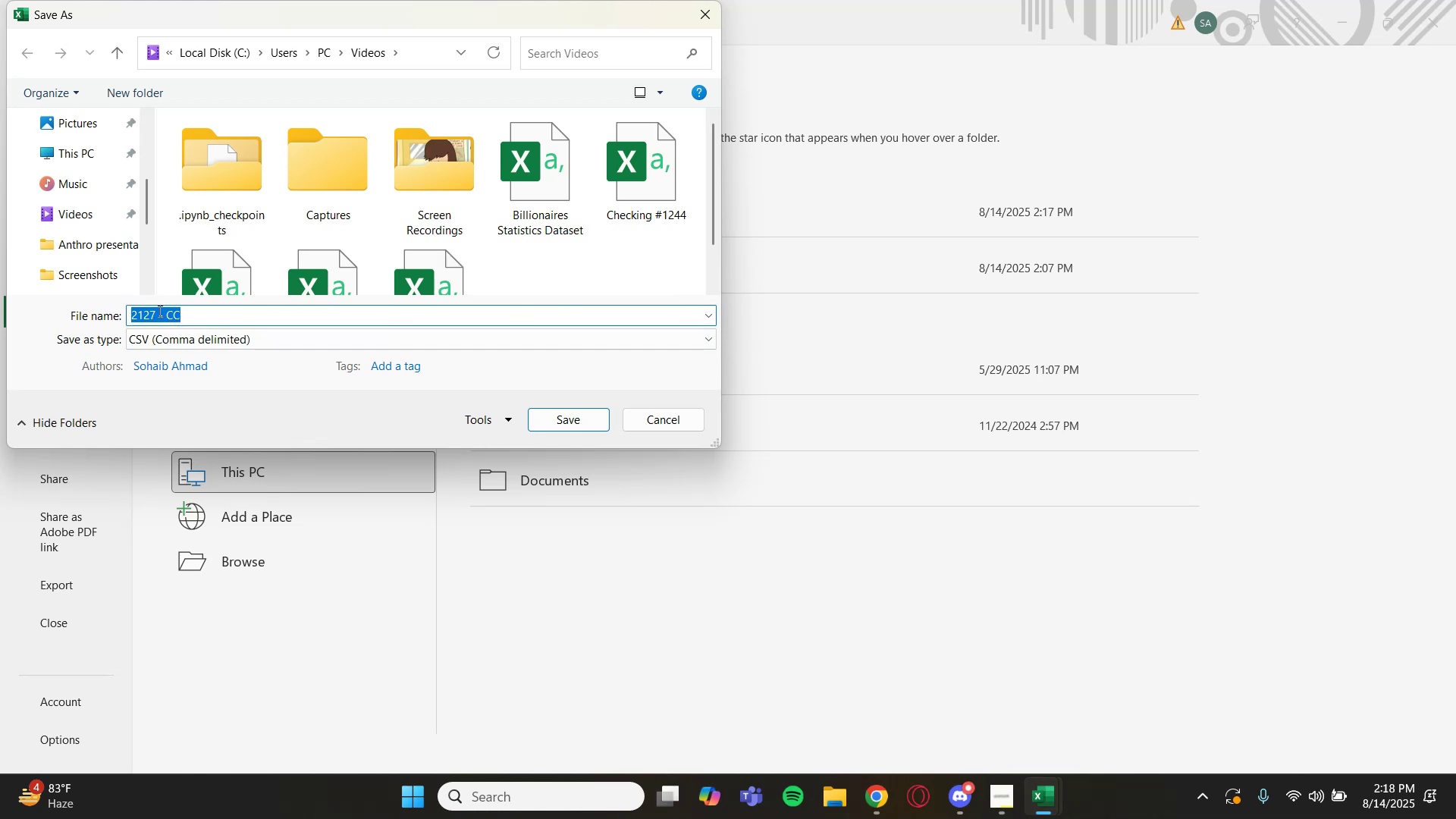 
left_click([133, 314])
 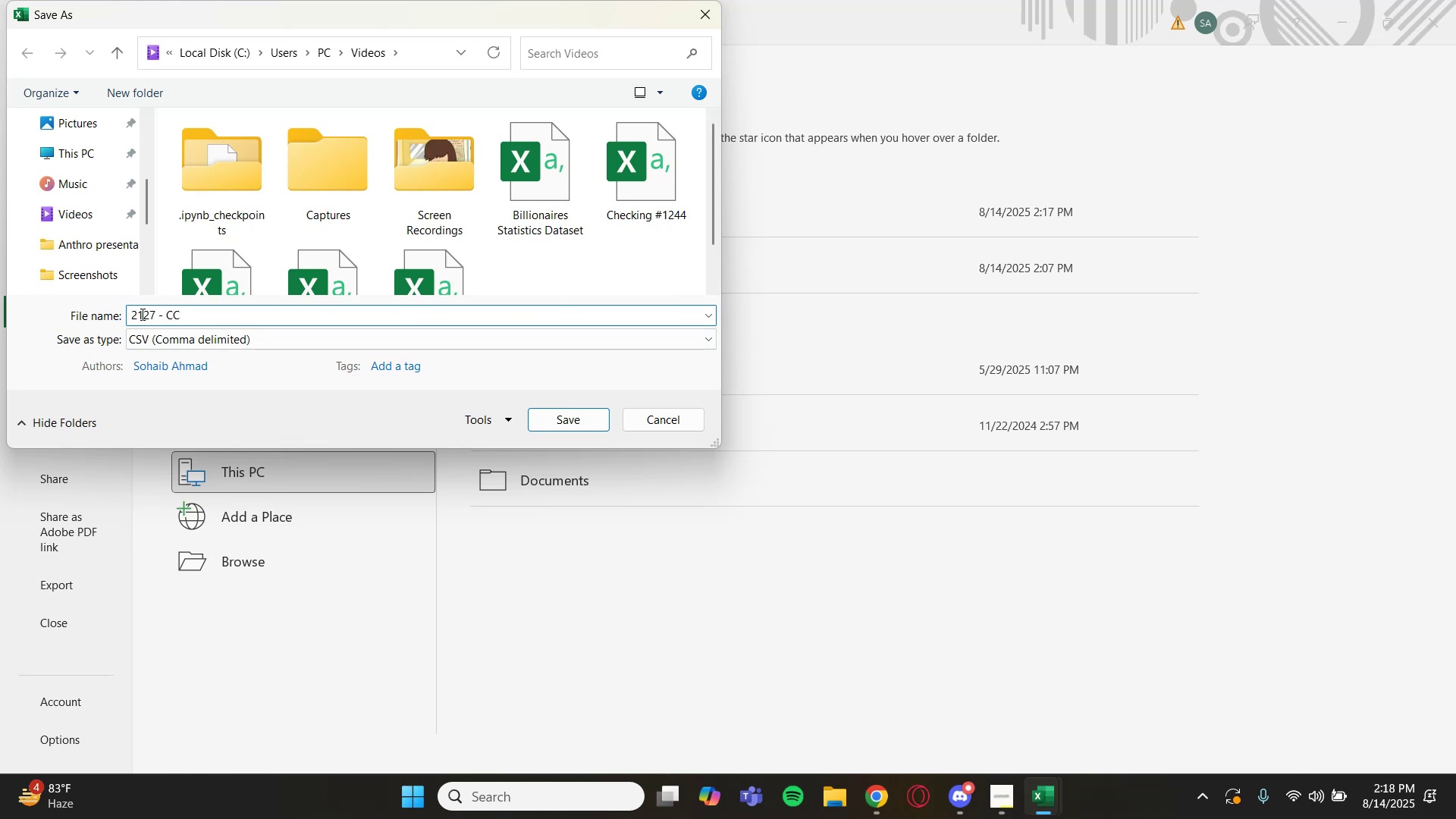 
type(SY)
 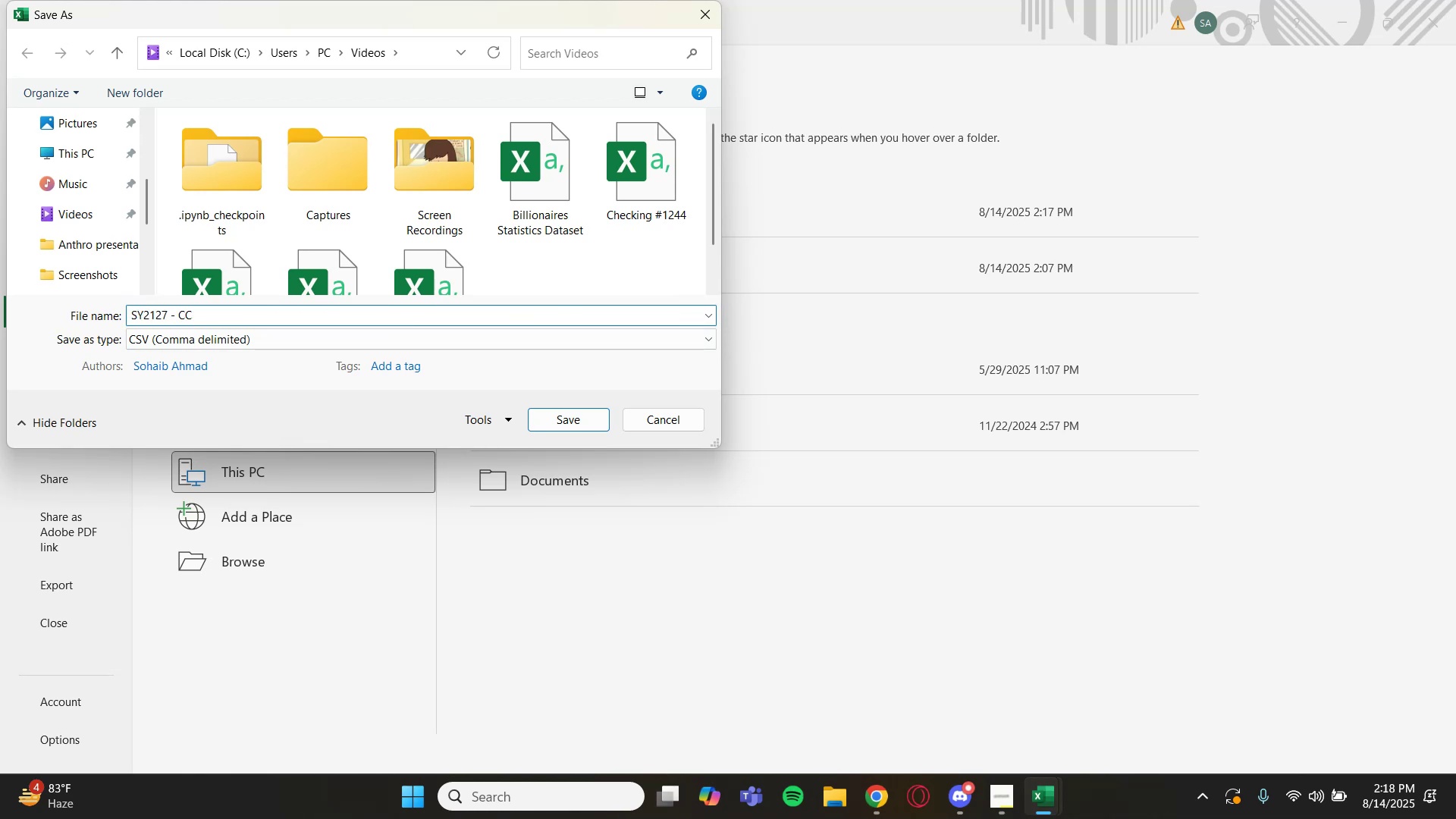 
key(ArrowRight)
 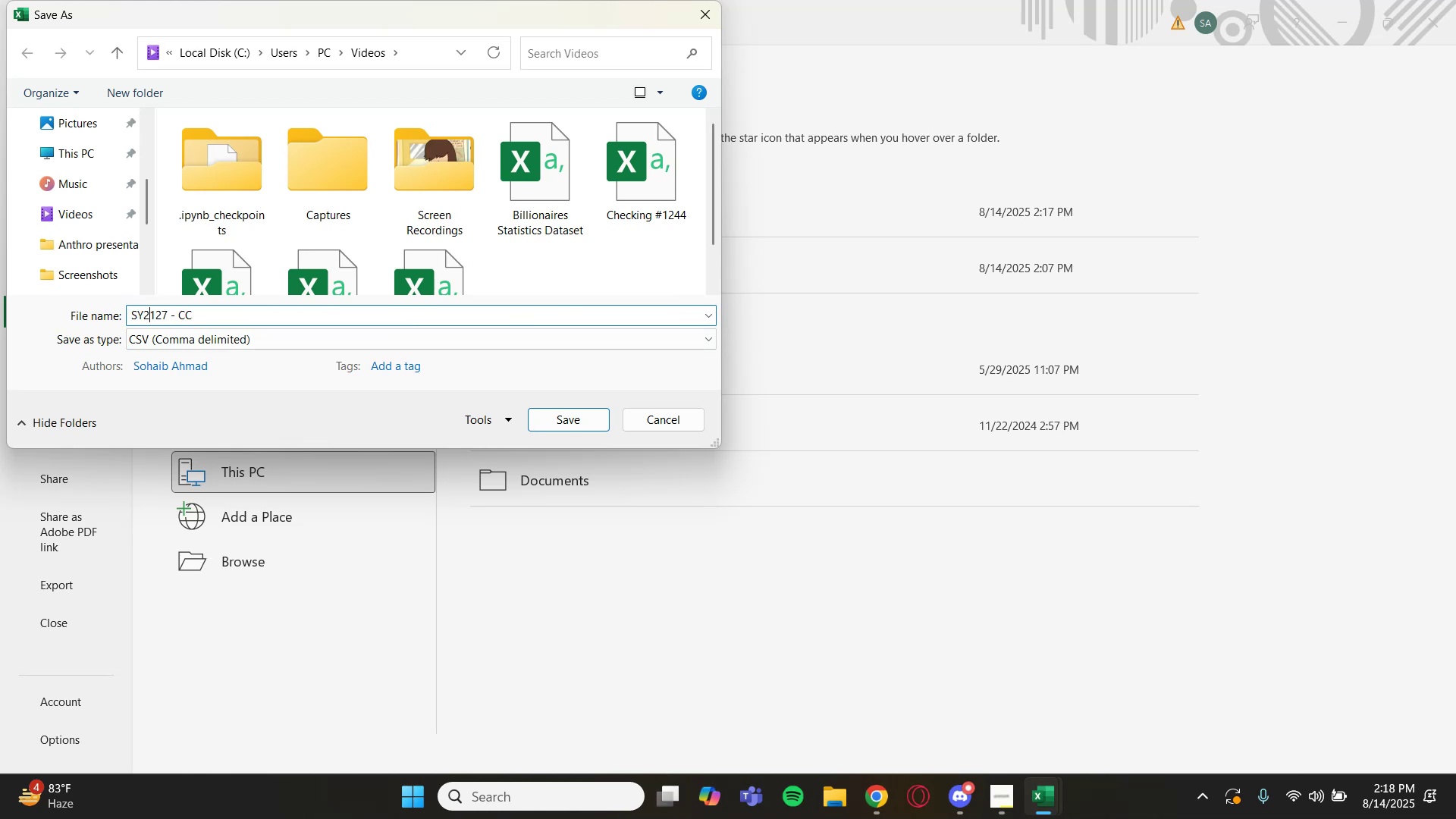 
key(ArrowRight)
 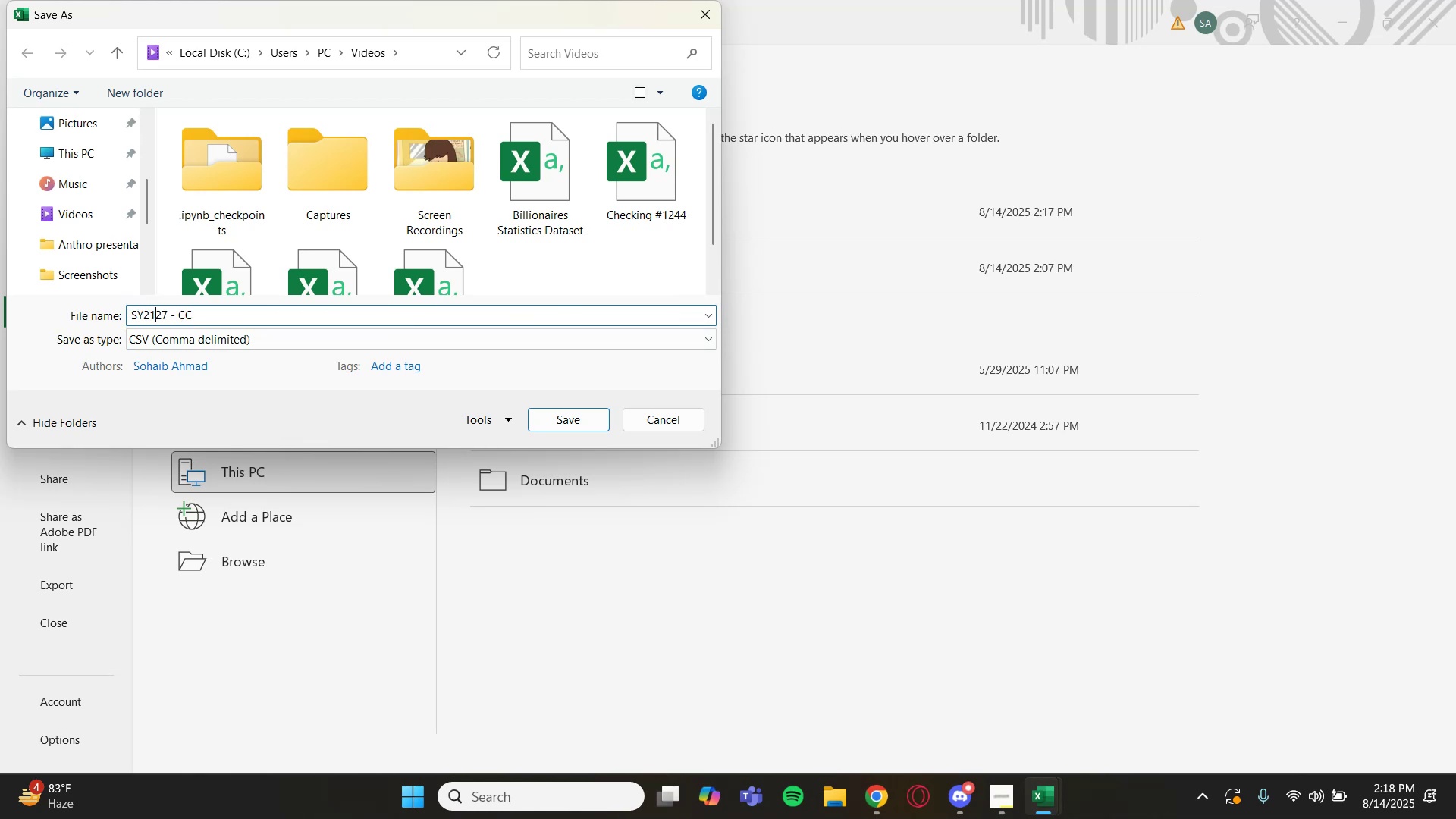 
key(ArrowRight)
 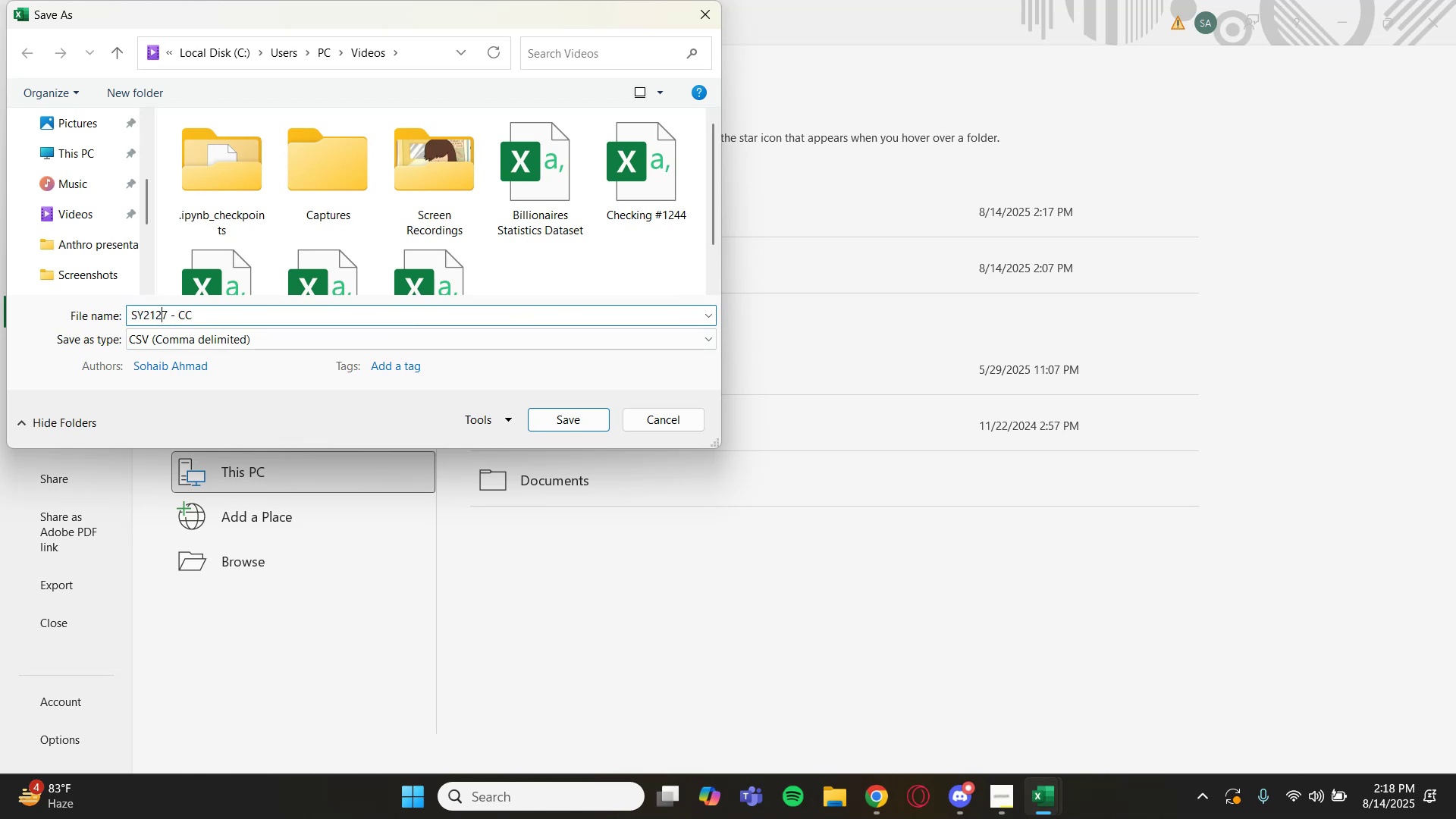 
key(ArrowRight)
 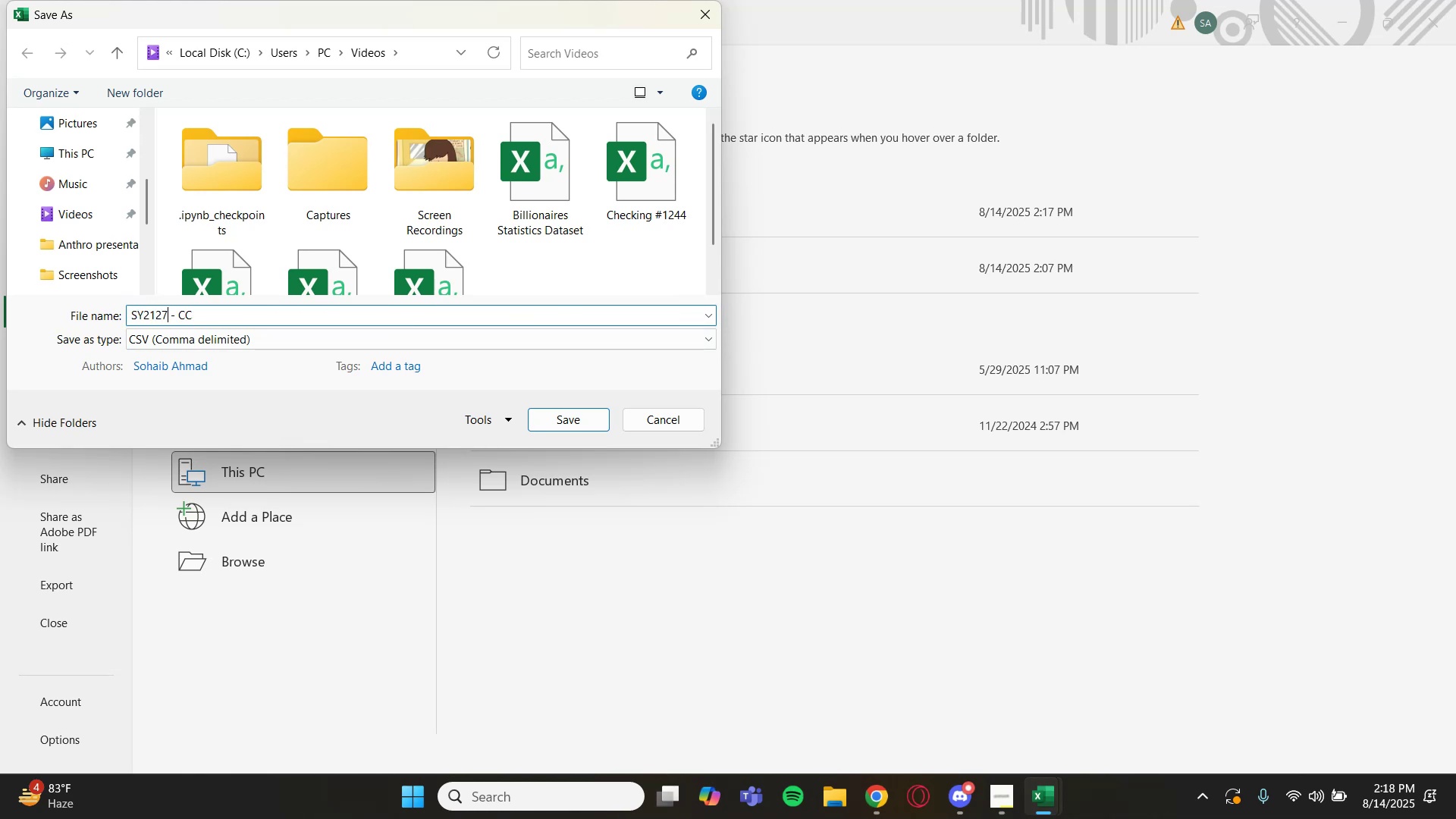 
key(ArrowRight)
 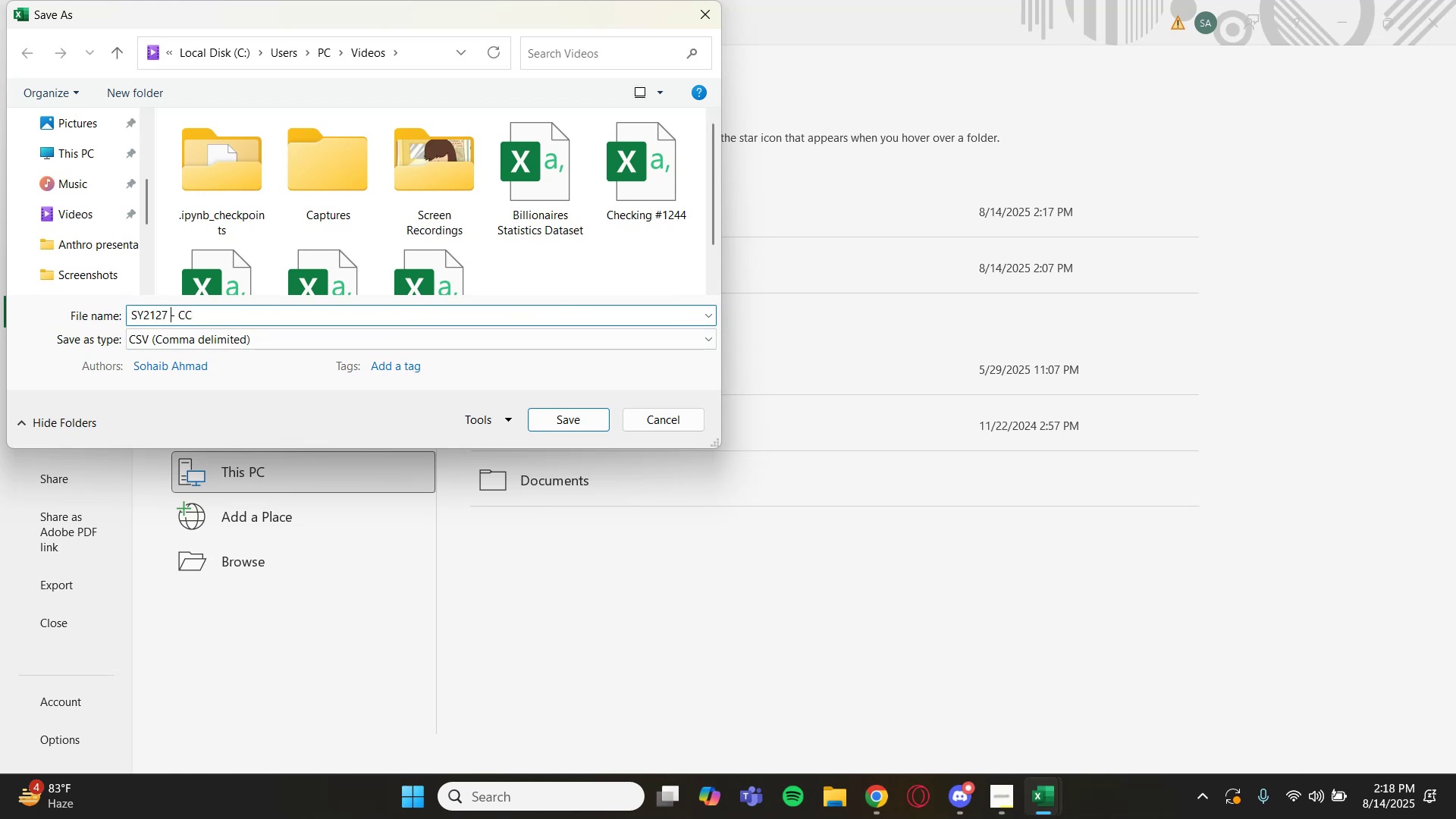 
key(ArrowRight)
 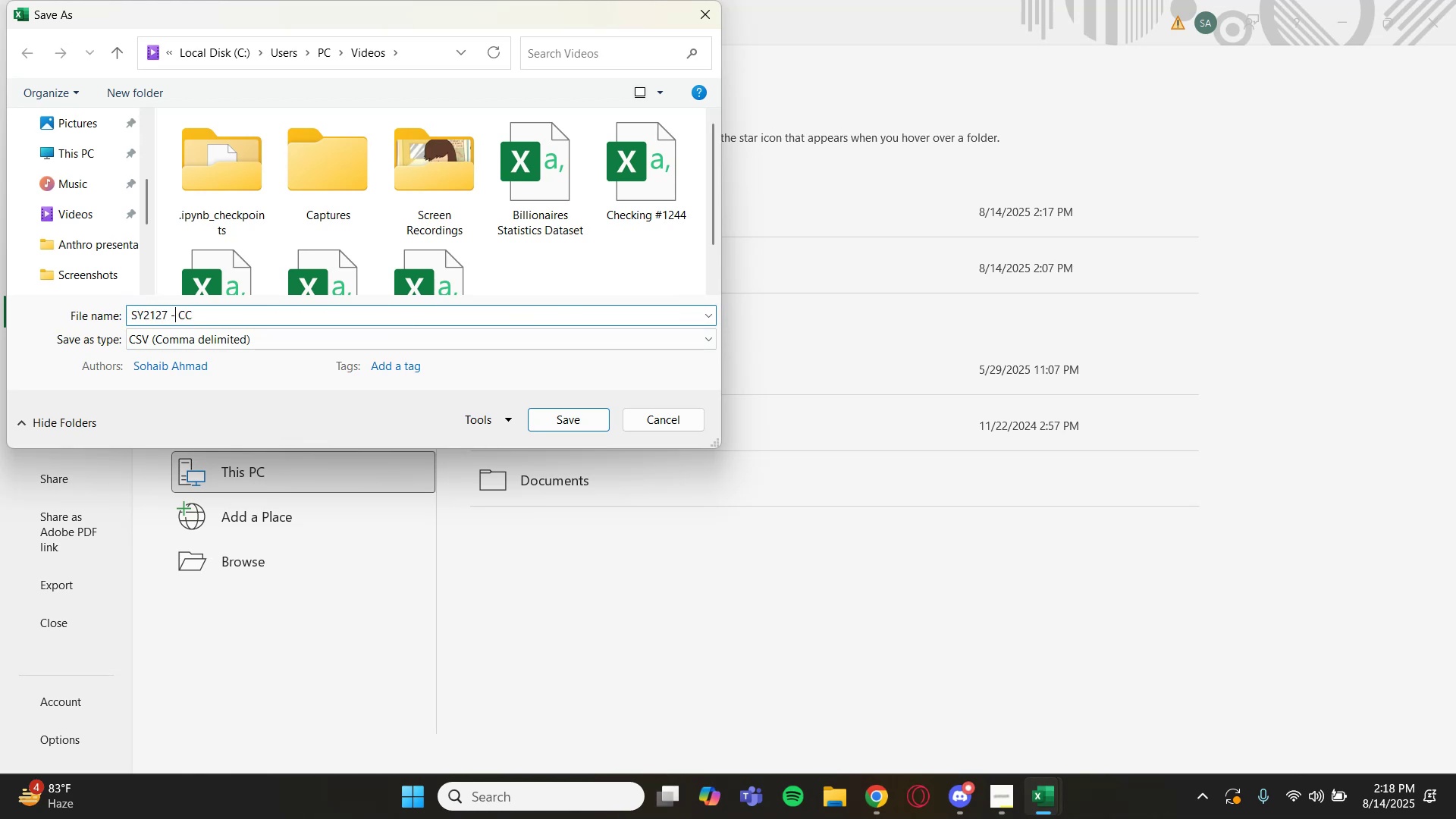 
key(ArrowRight)
 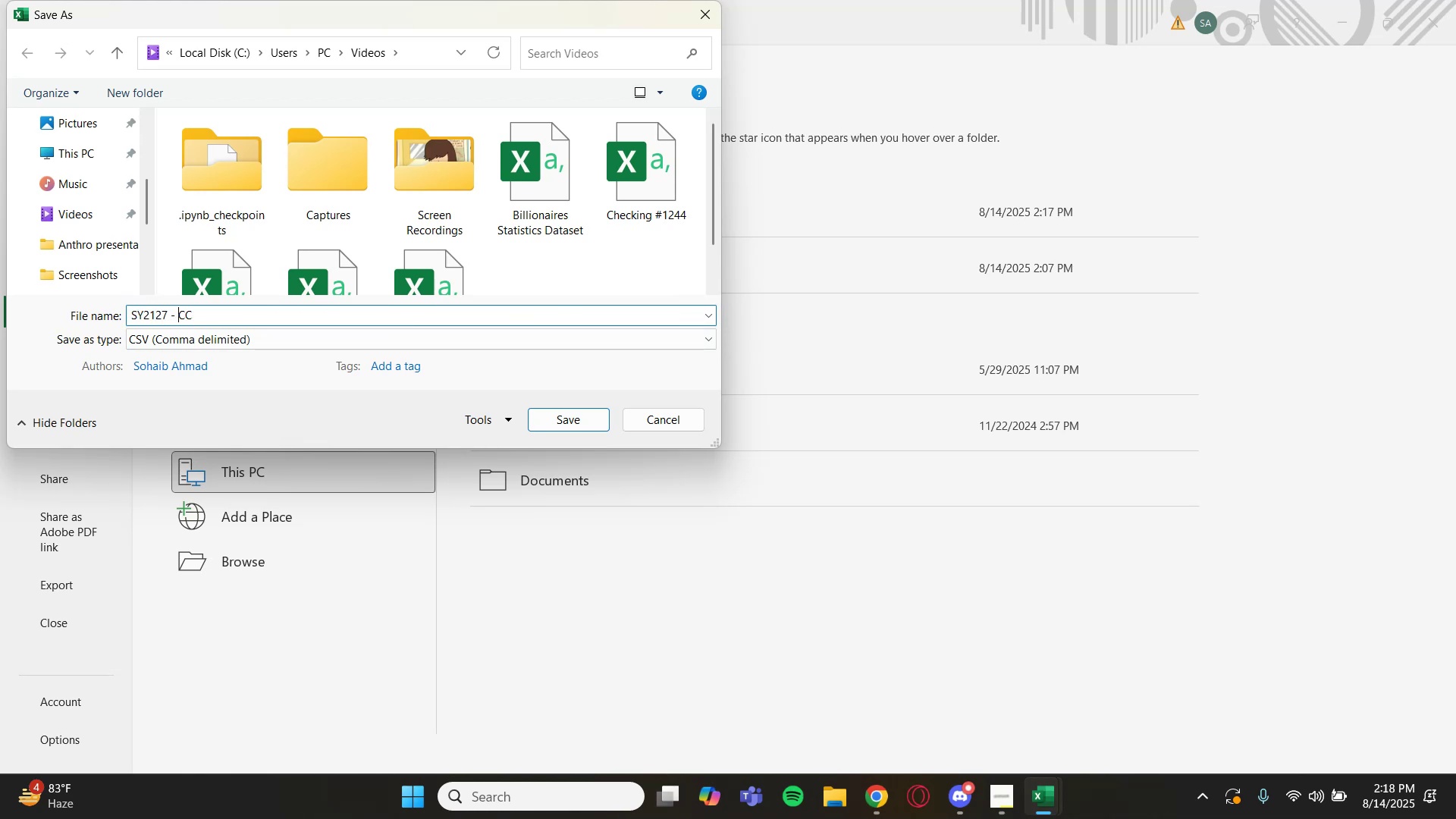 
key(ArrowRight)
 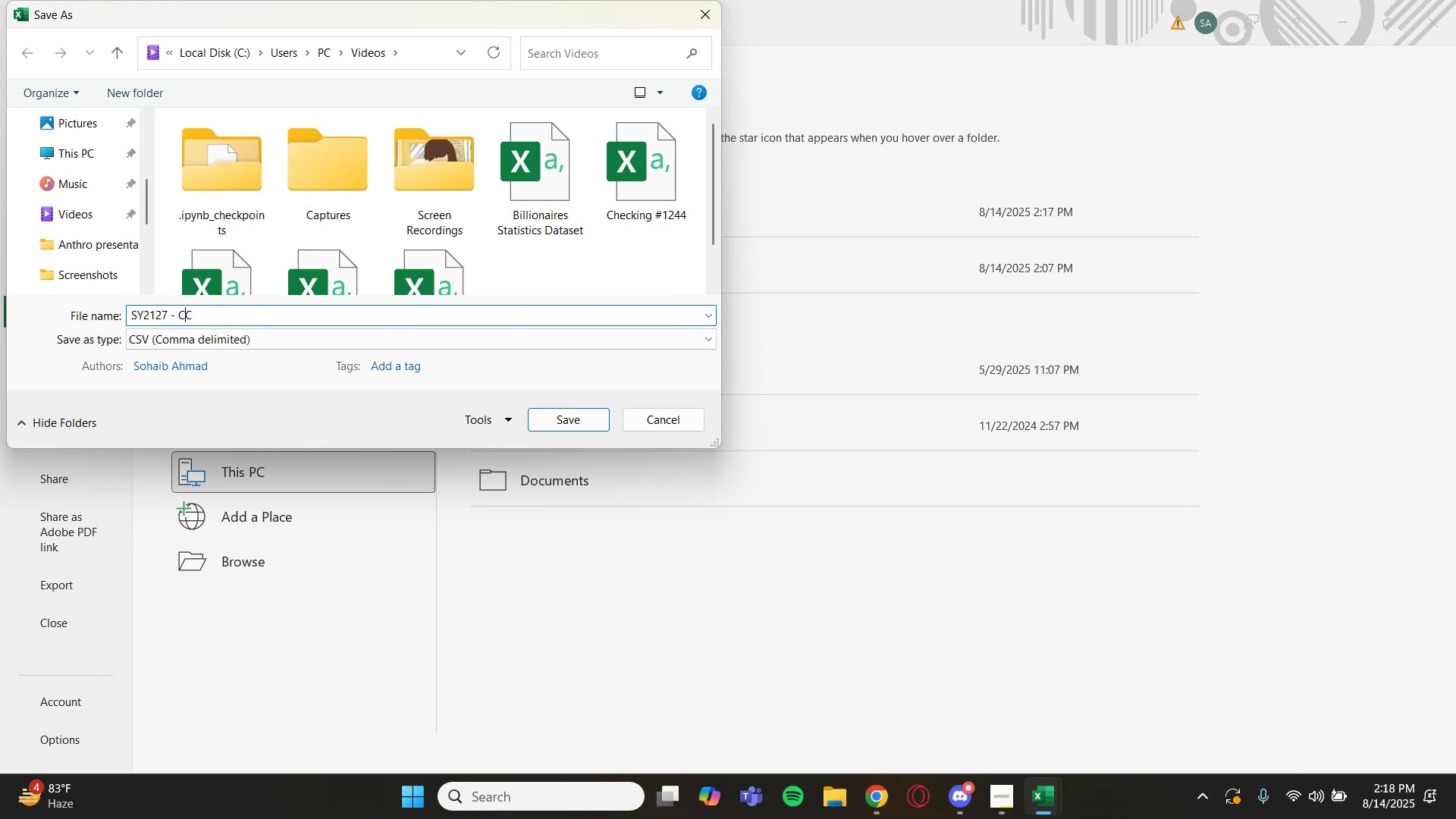 
key(ArrowRight)
 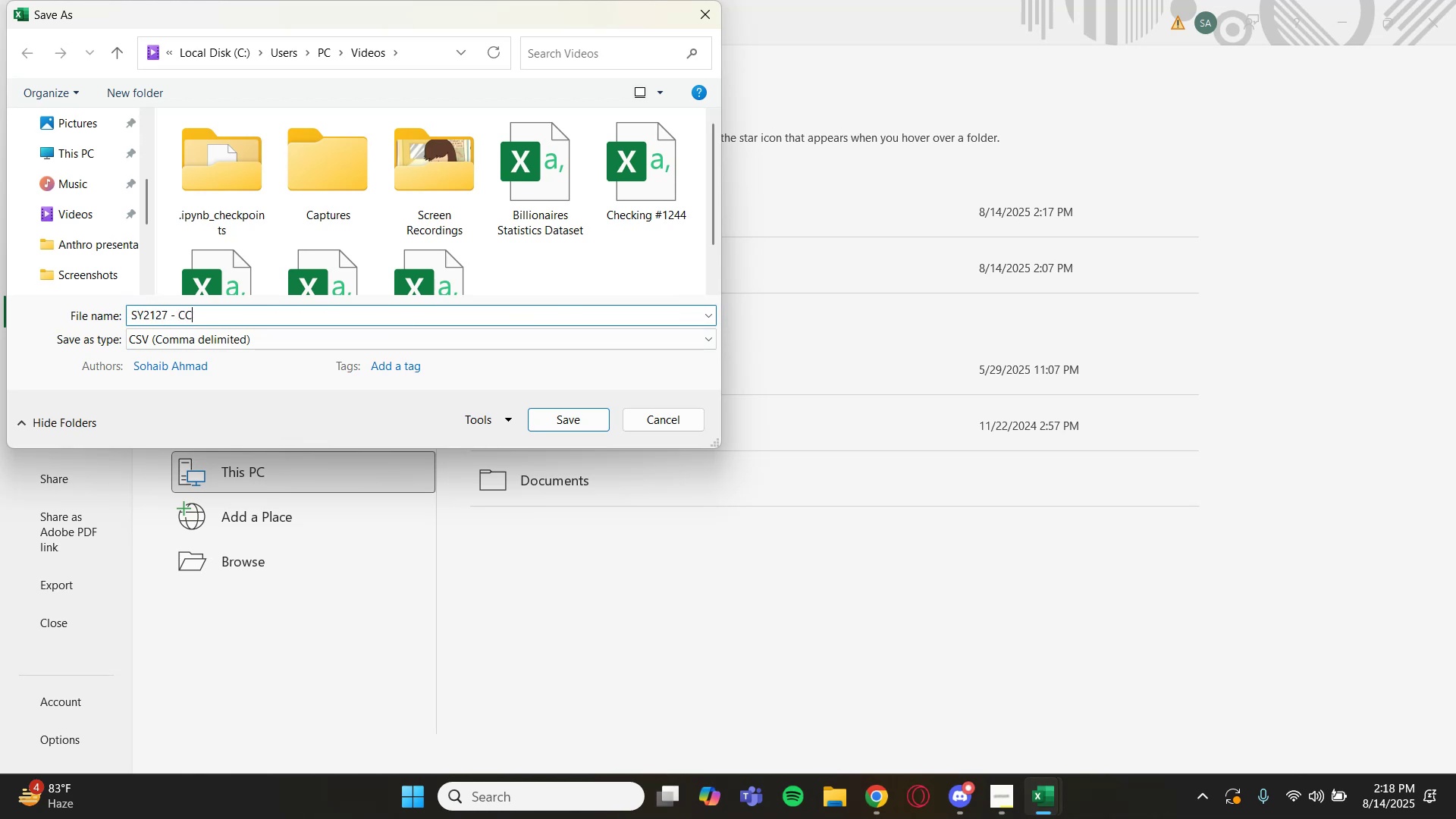 
key(Backspace)
key(Backspace)
key(Backspace)
key(Backspace)
key(Backspace)
type(.csv)
 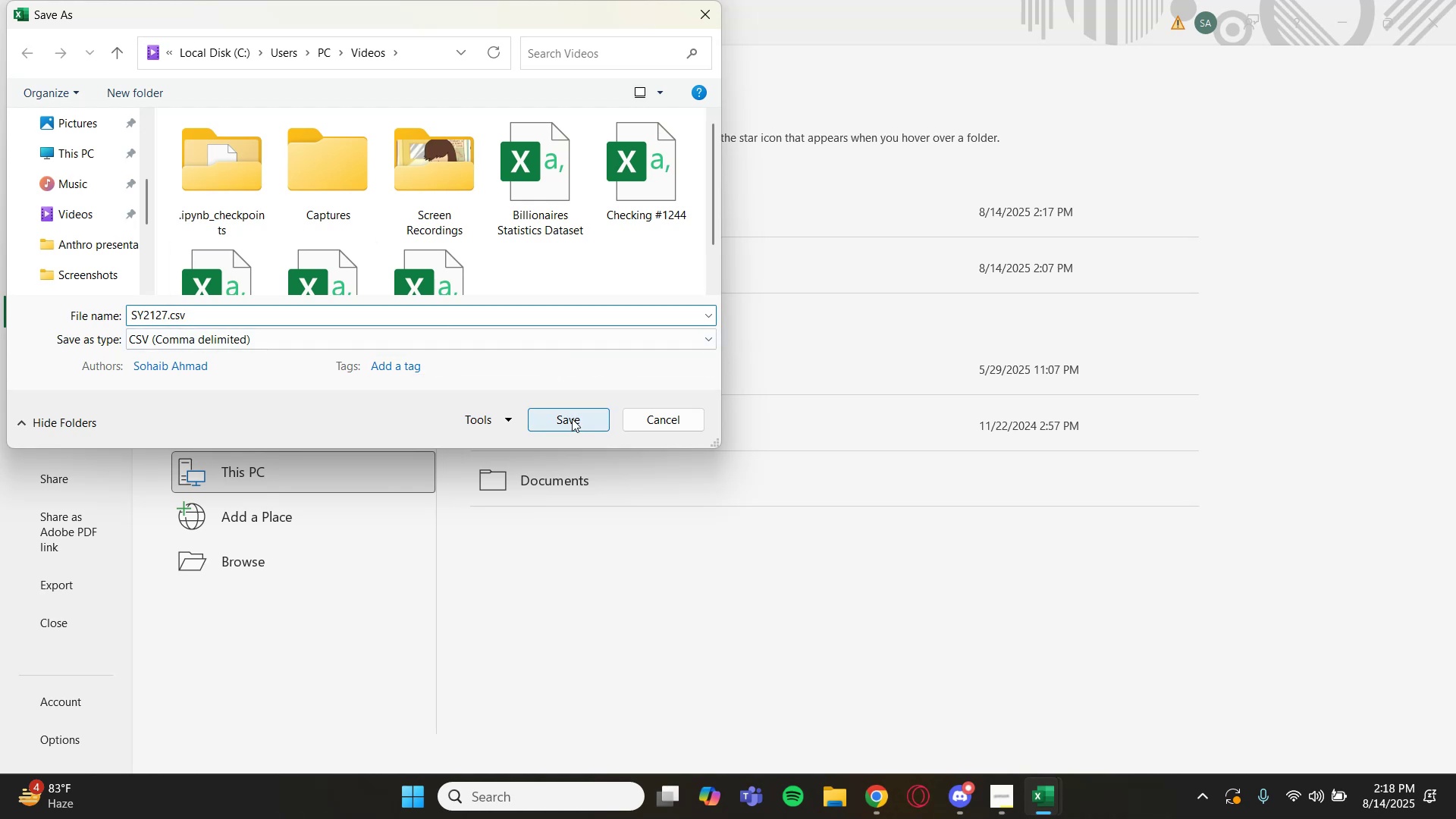 
left_click([572, 419])
 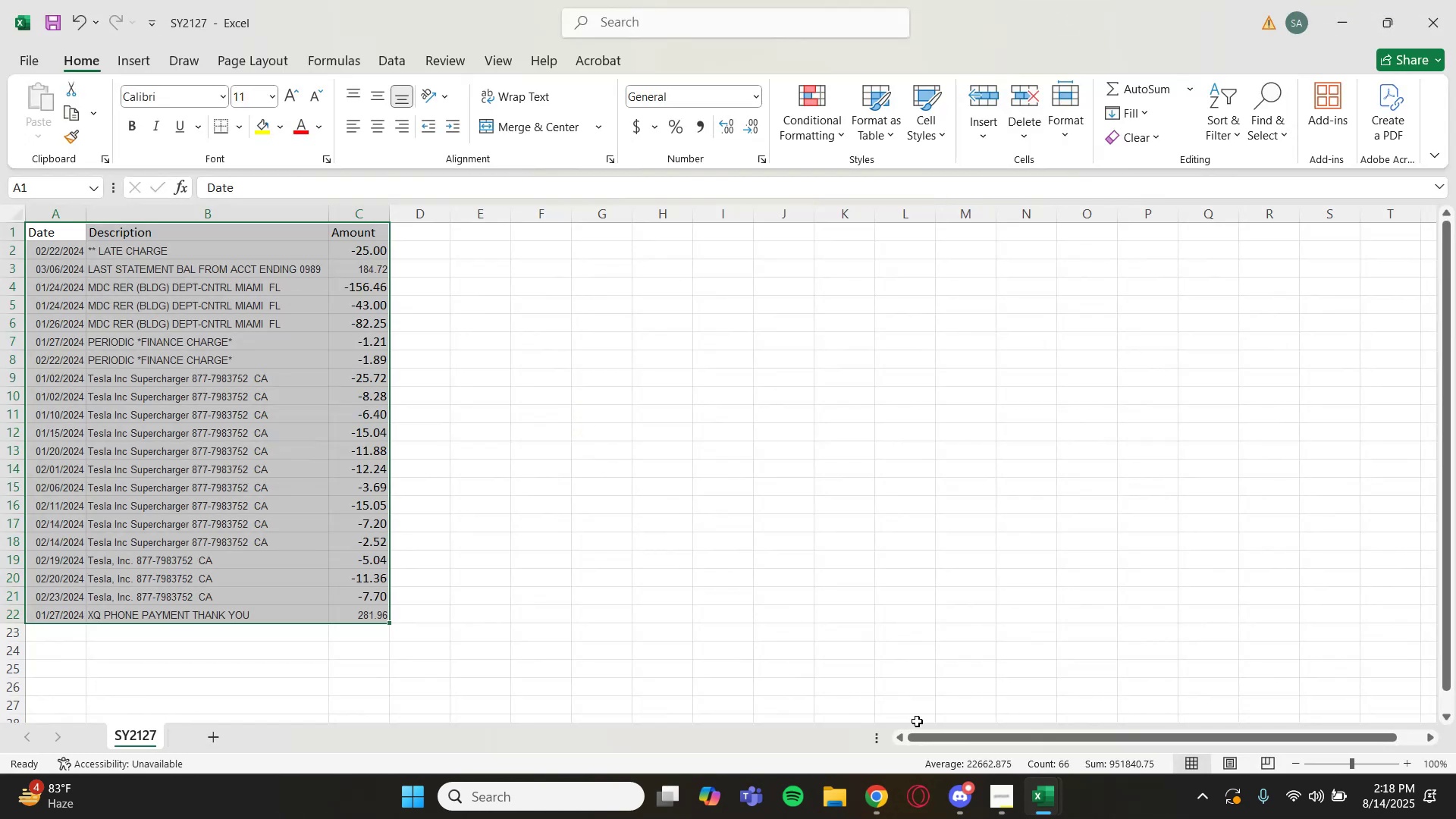 
mouse_move([1026, 780])
 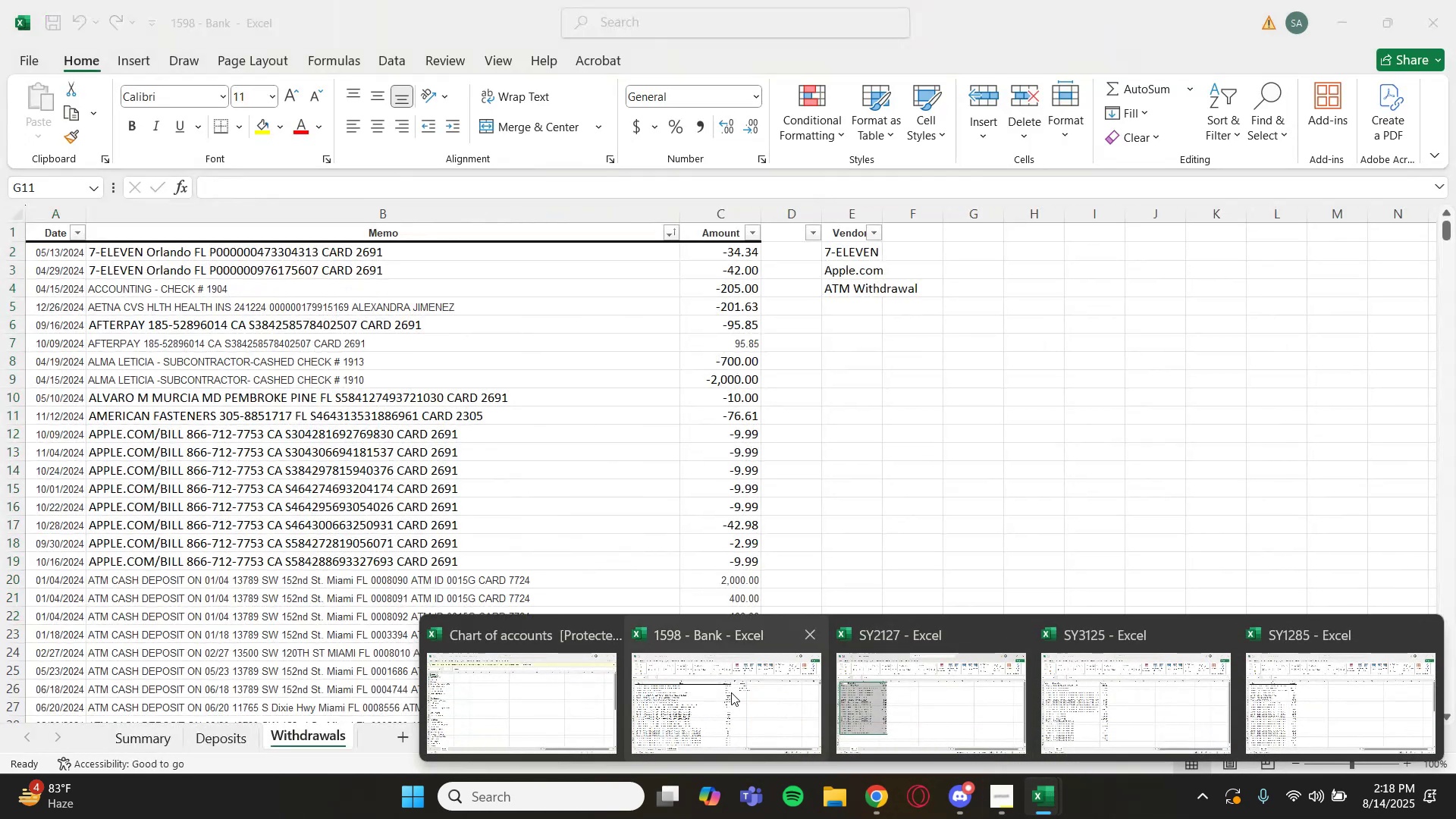 
left_click([731, 692])
 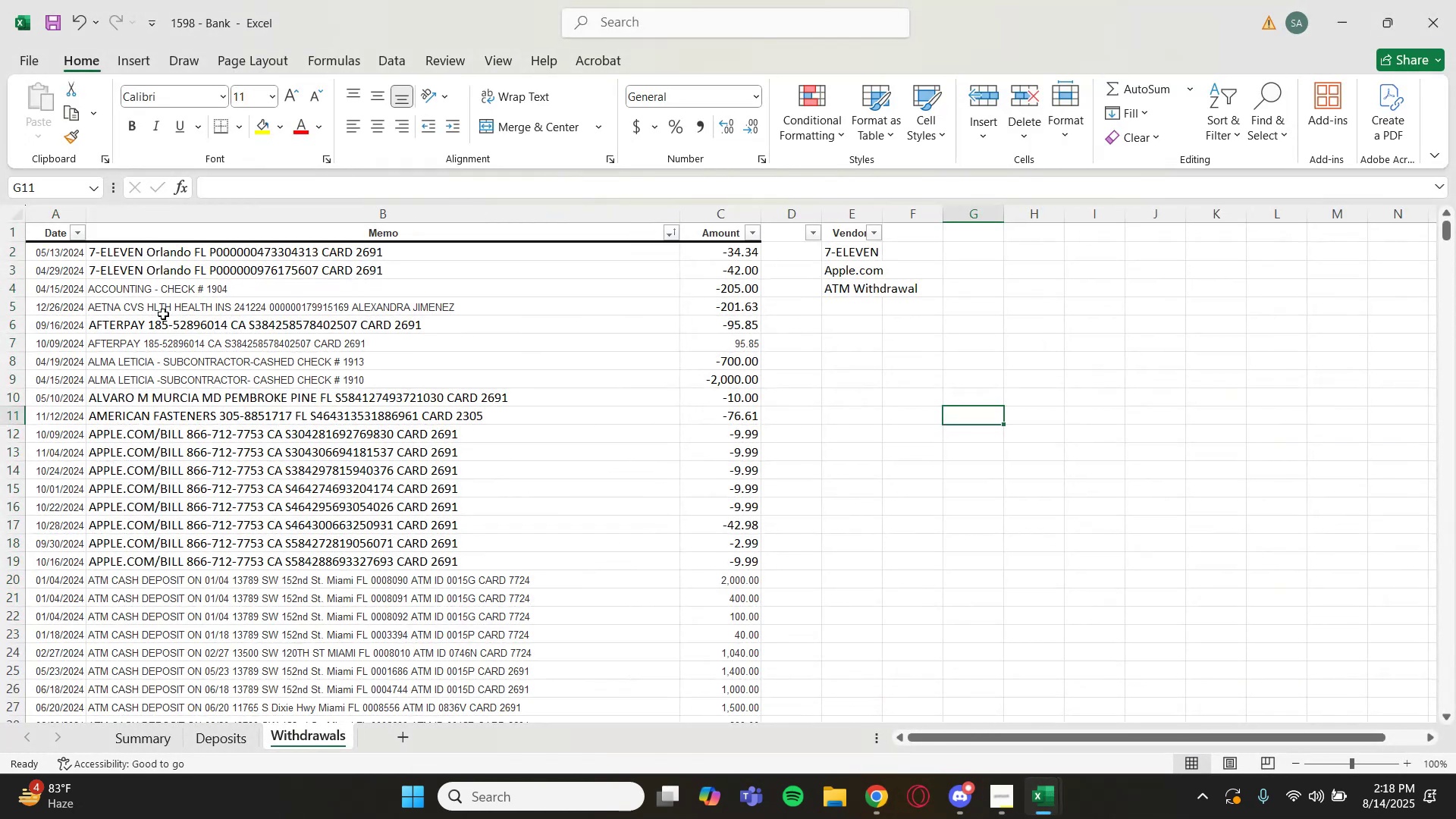 
left_click_drag(start_coordinate=[47, 232], to_coordinate=[868, 236])
 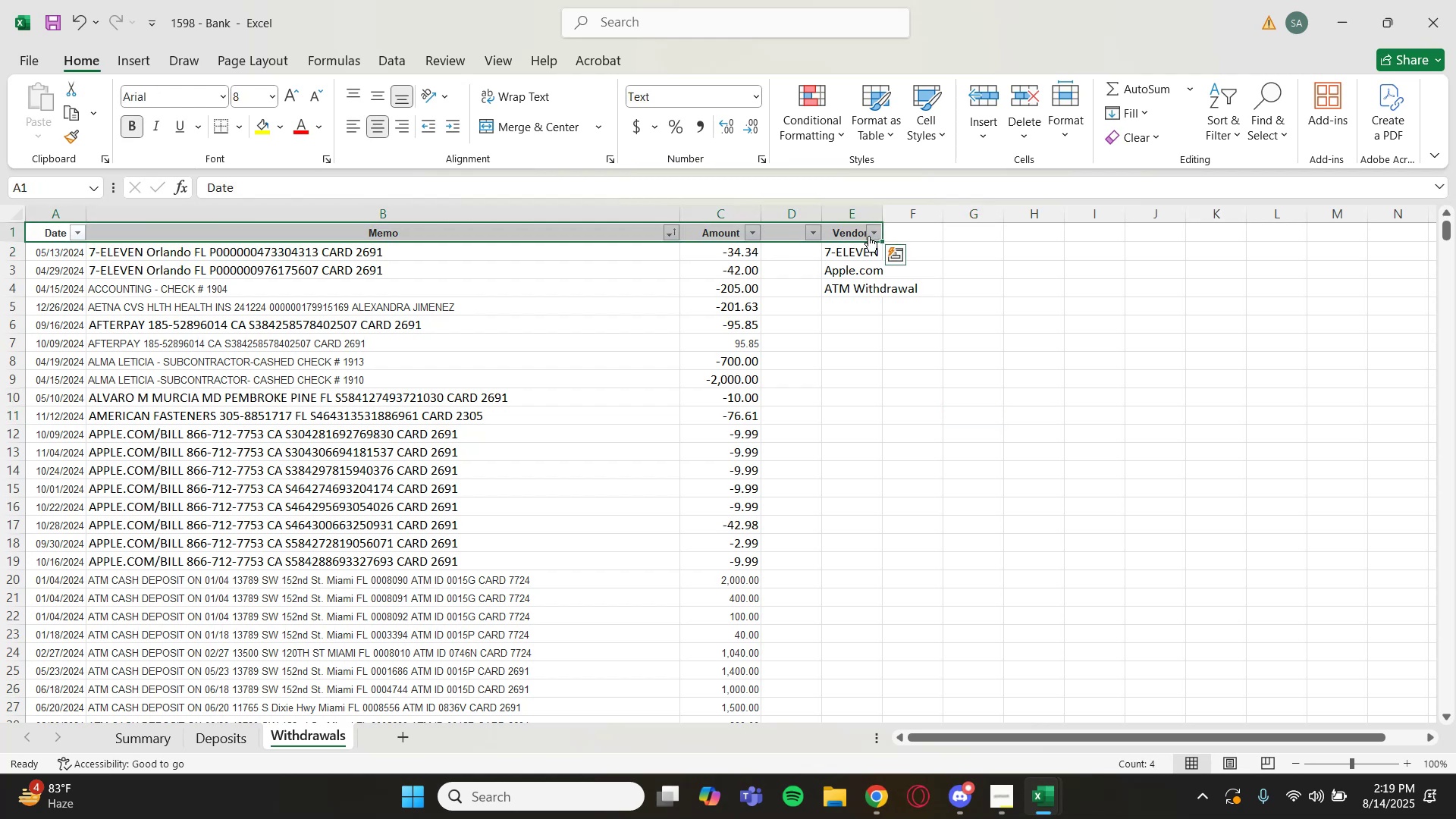 
key(Control+Shift+ArrowDown)
 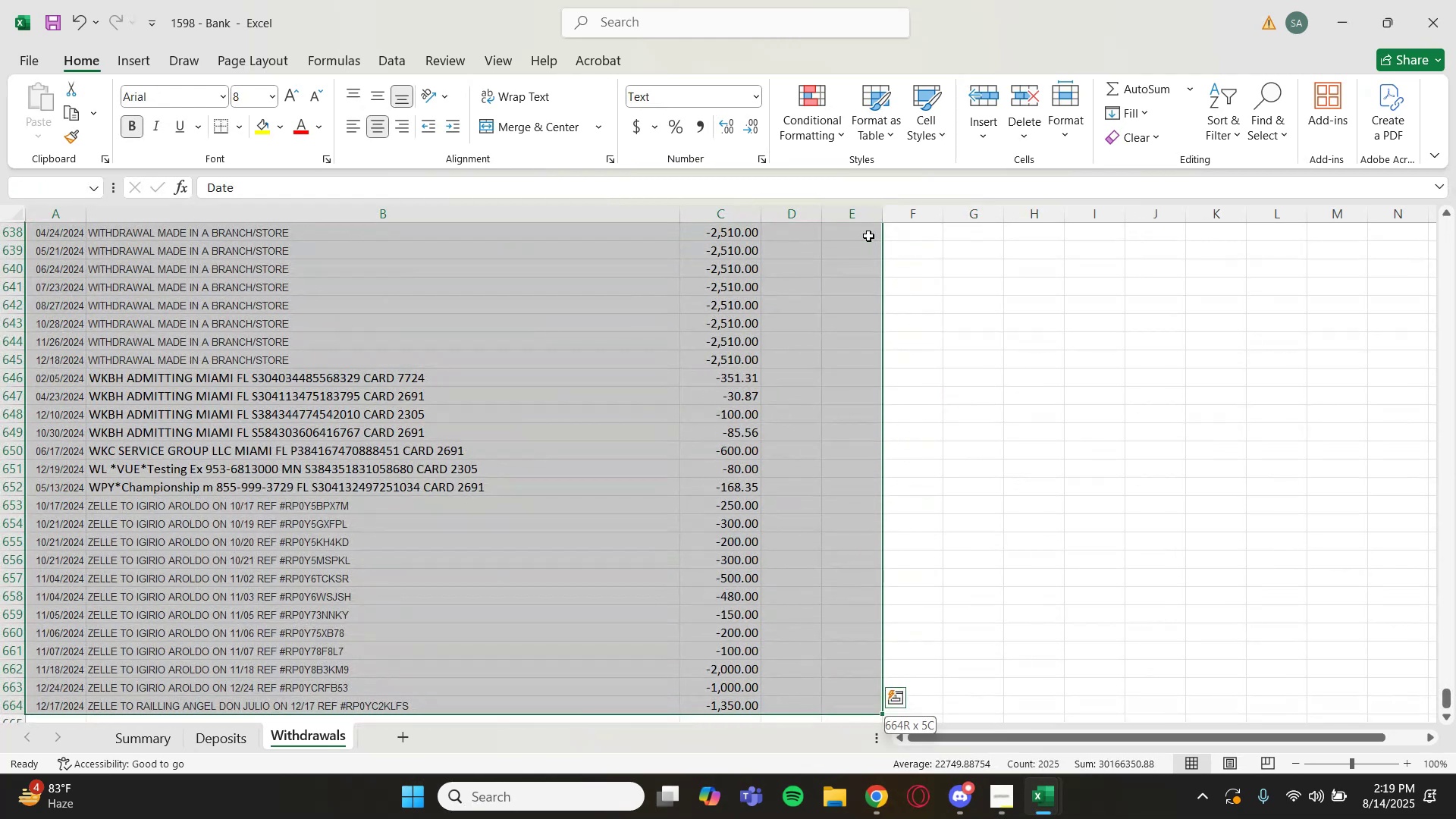 
key(Control+C)
 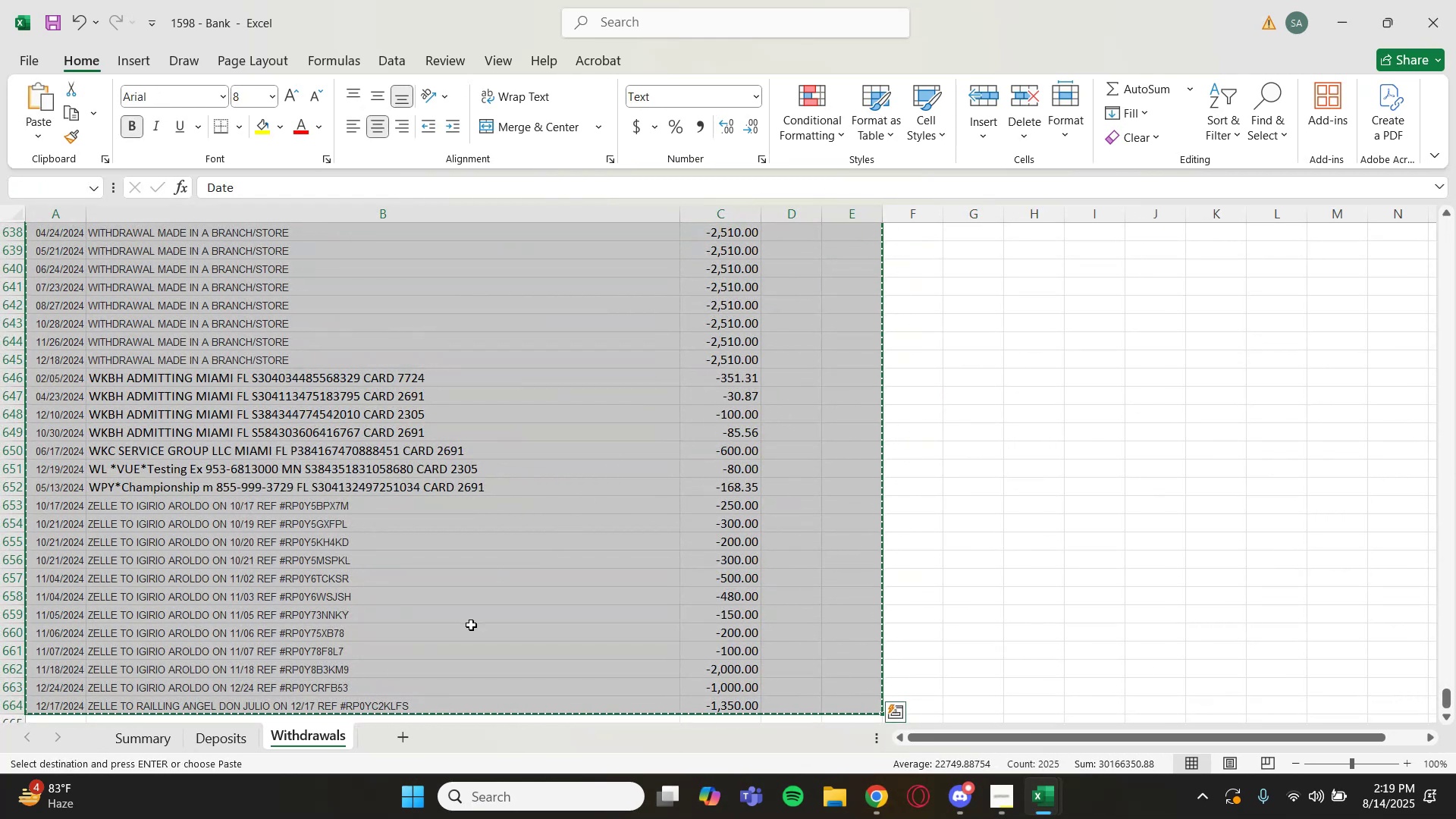 
left_click([404, 728])
 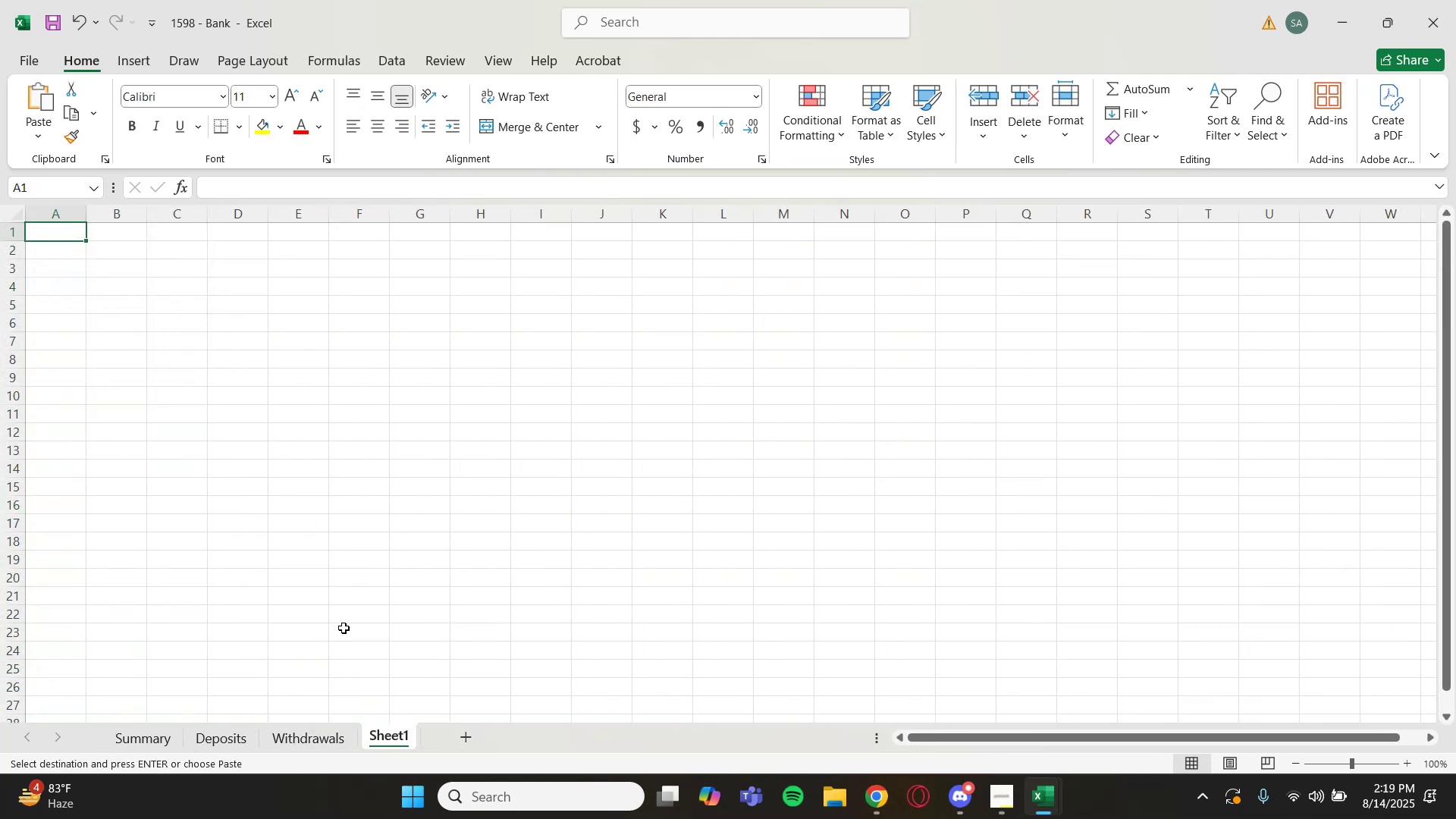 
key(Control+V)
 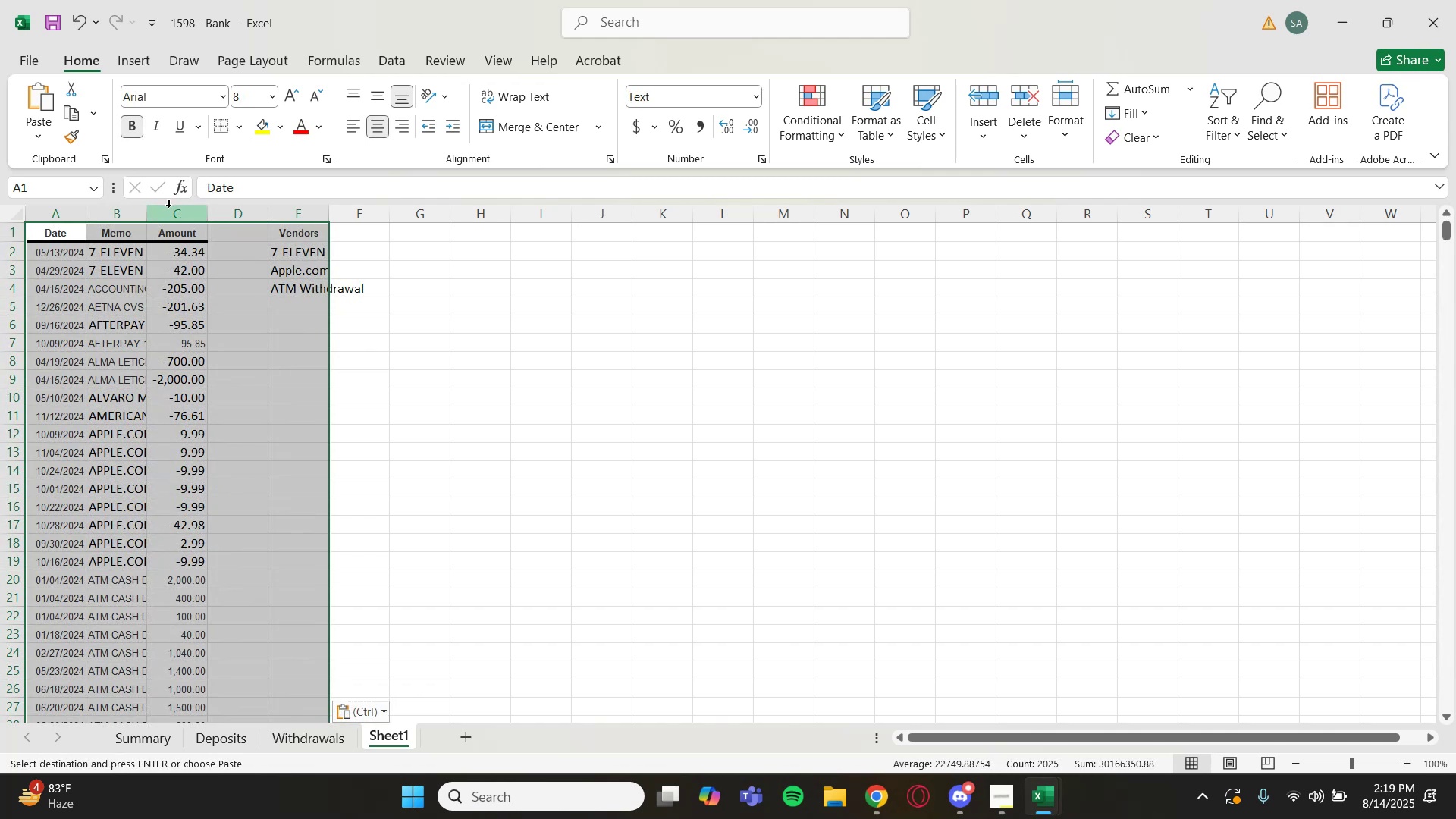 
double_click([144, 214])
 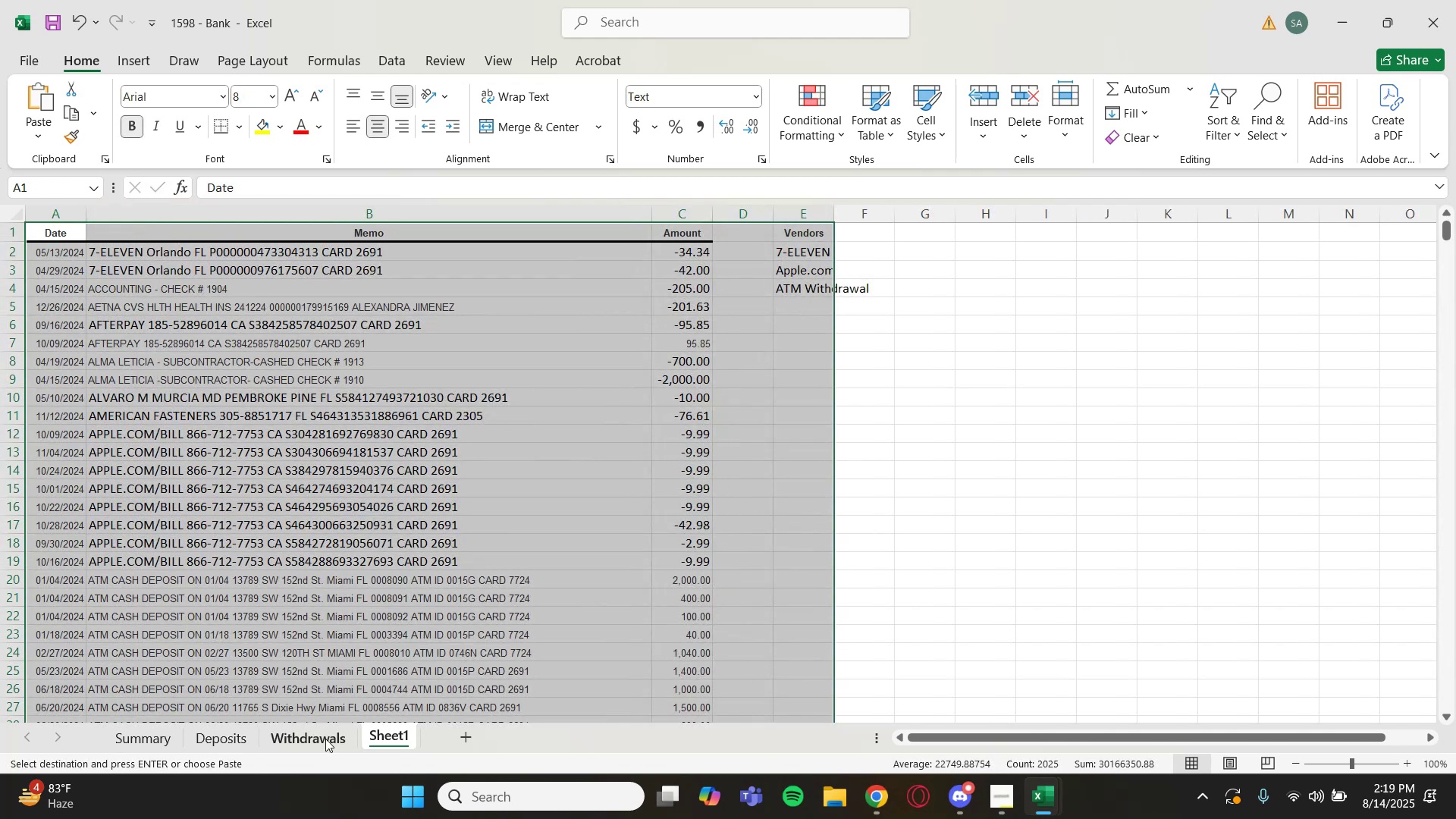 
right_click([319, 740])
 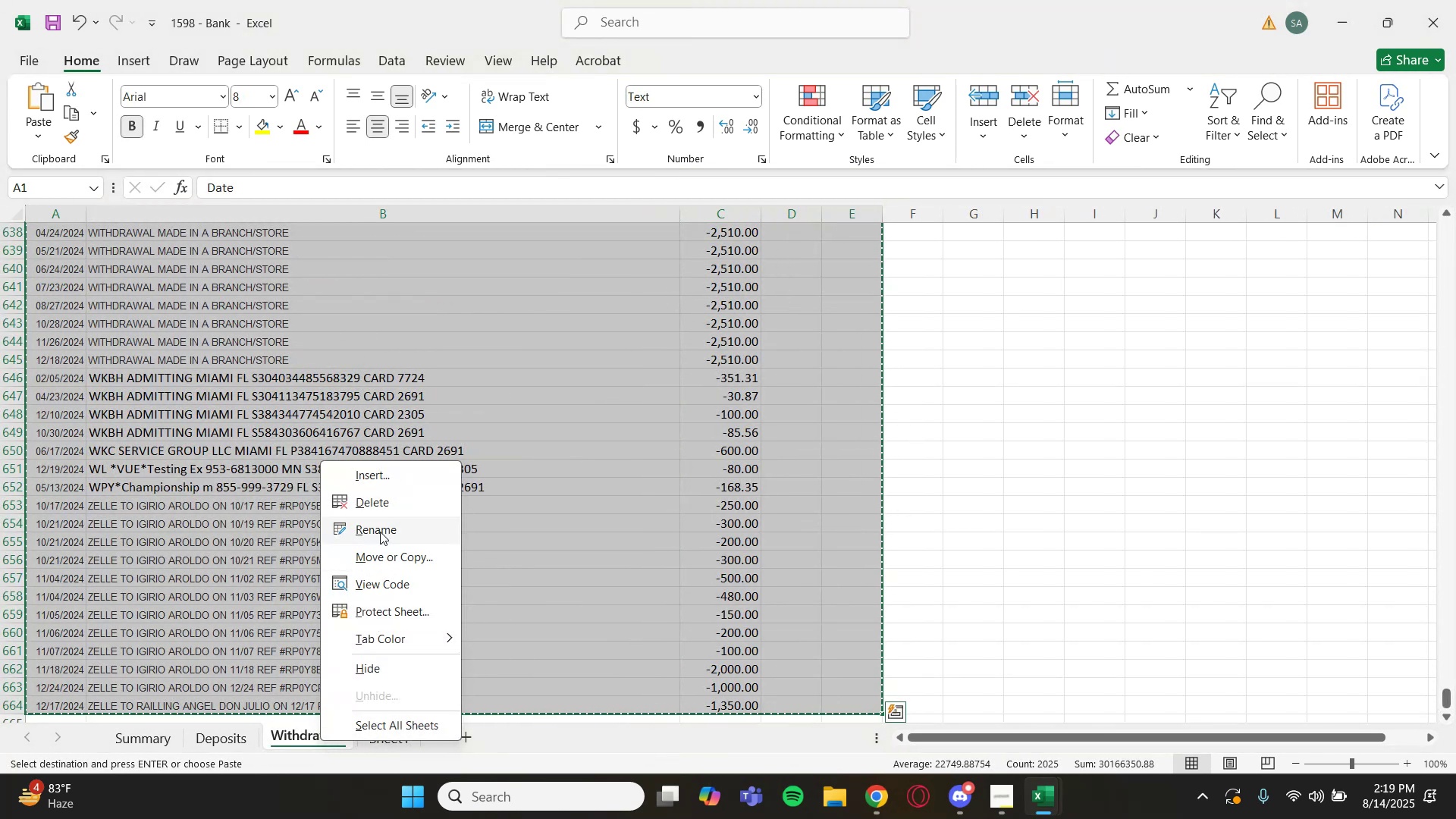 
left_click([381, 512])
 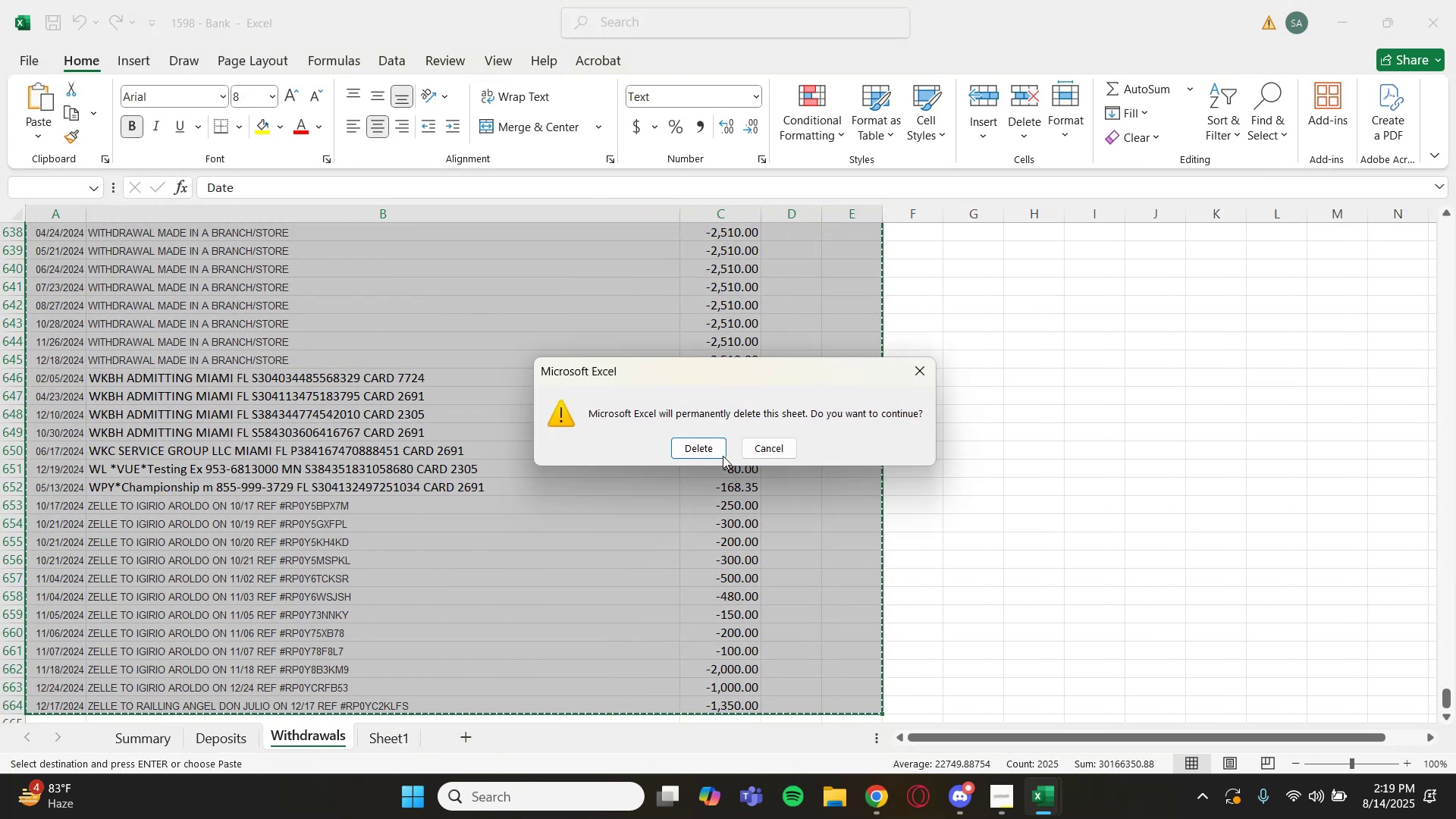 
left_click([701, 444])
 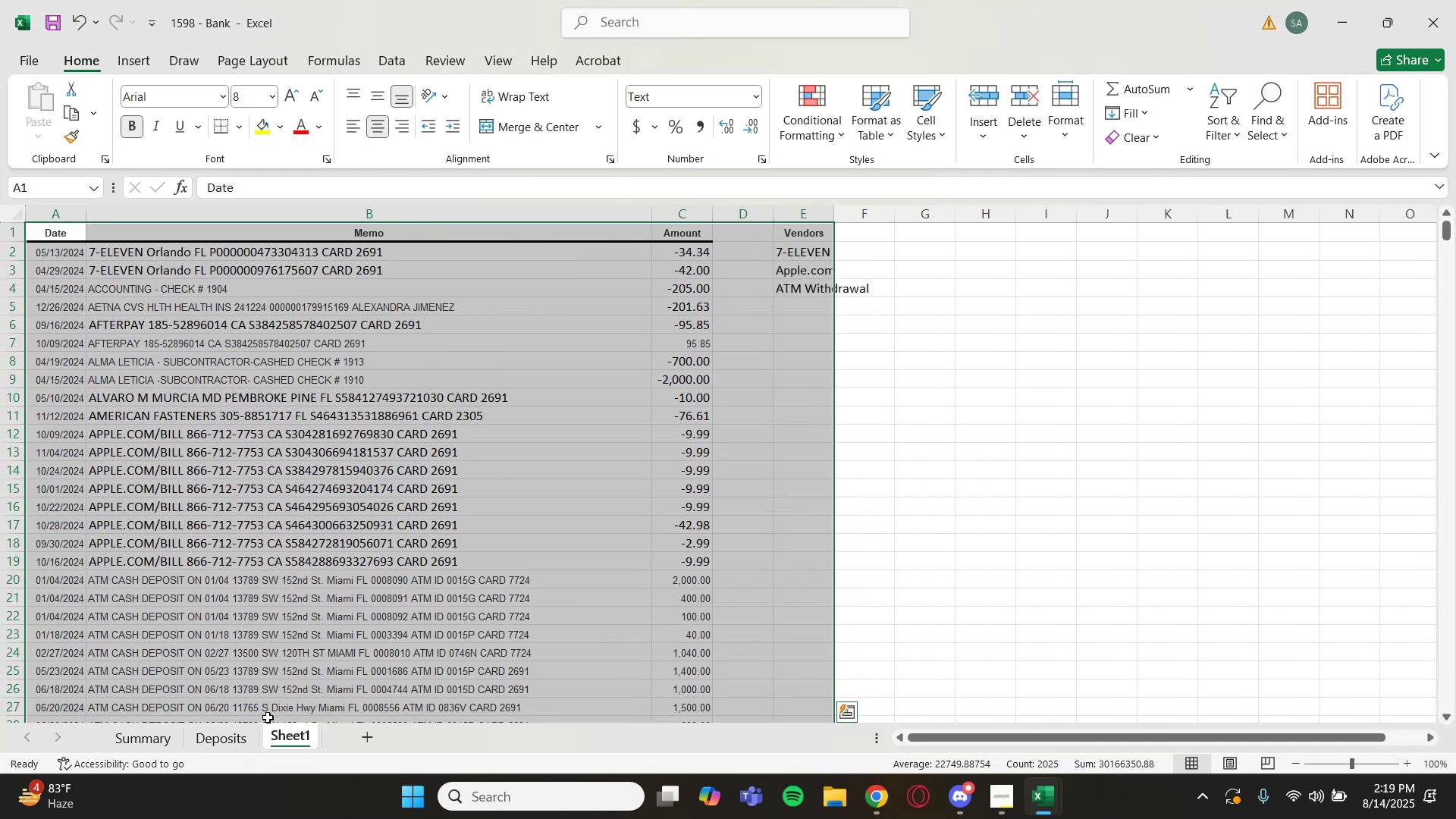 
right_click([237, 735])
 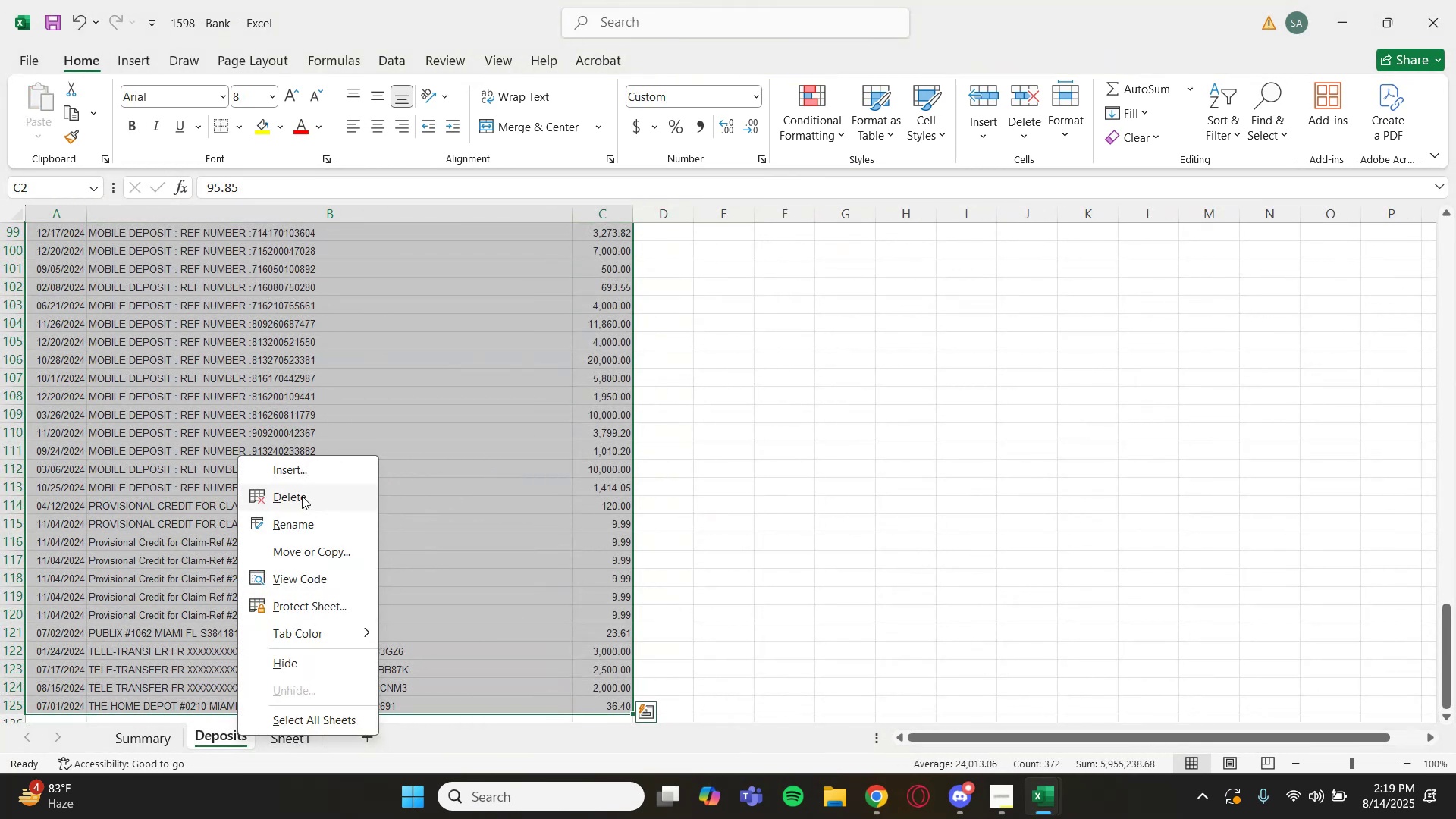 
left_click([302, 501])
 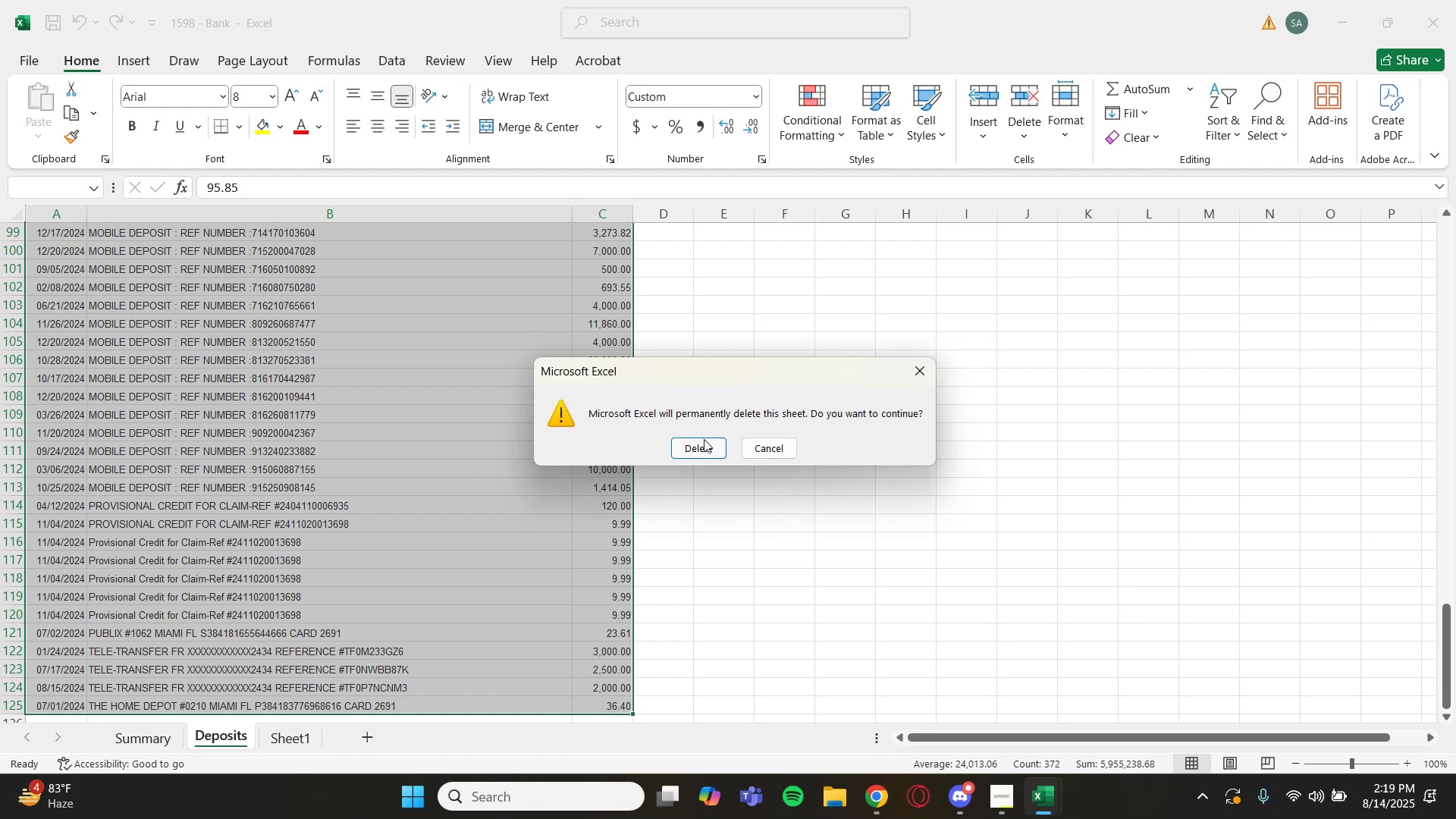 
left_click([697, 446])
 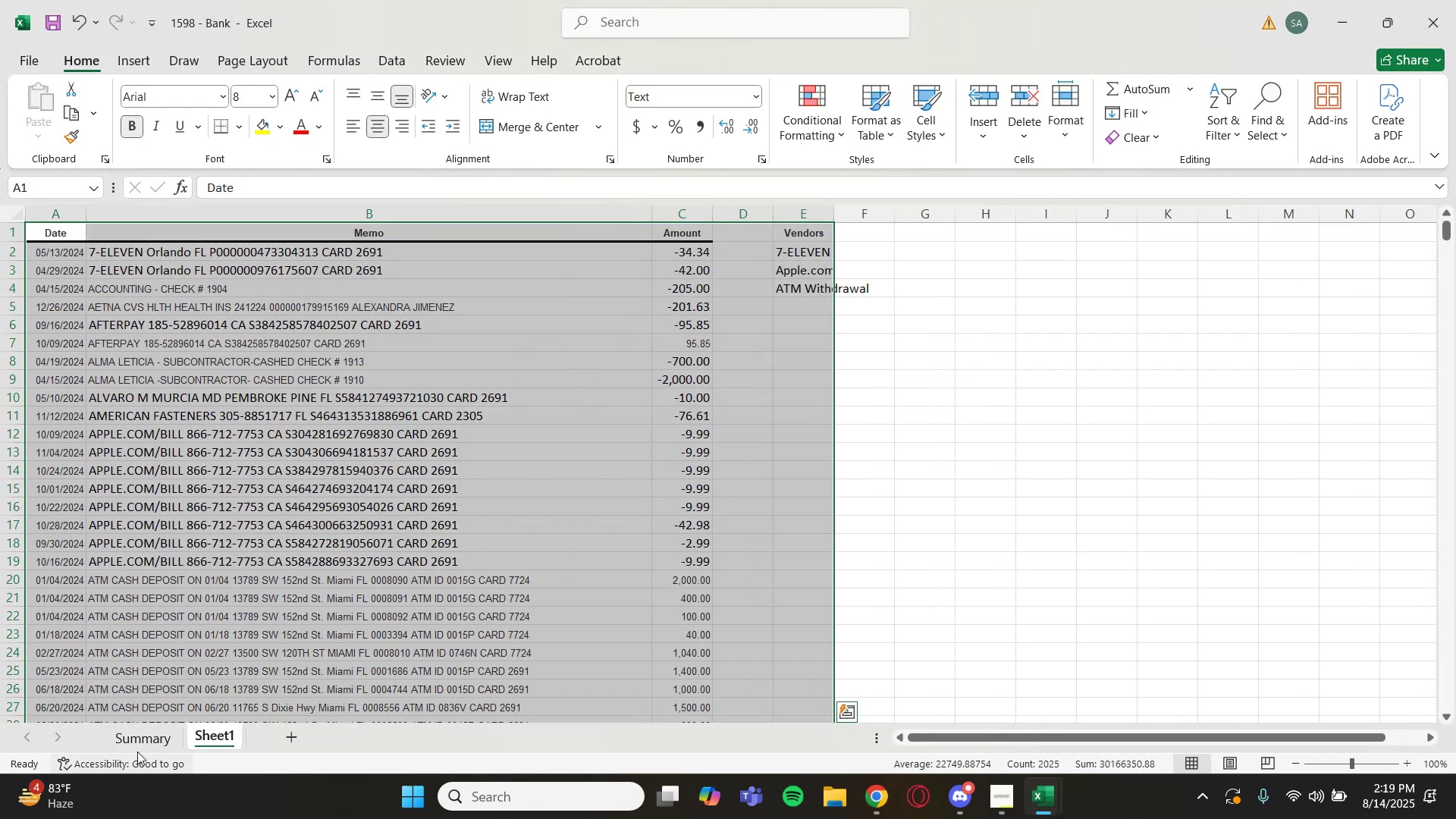 
right_click([152, 730])
 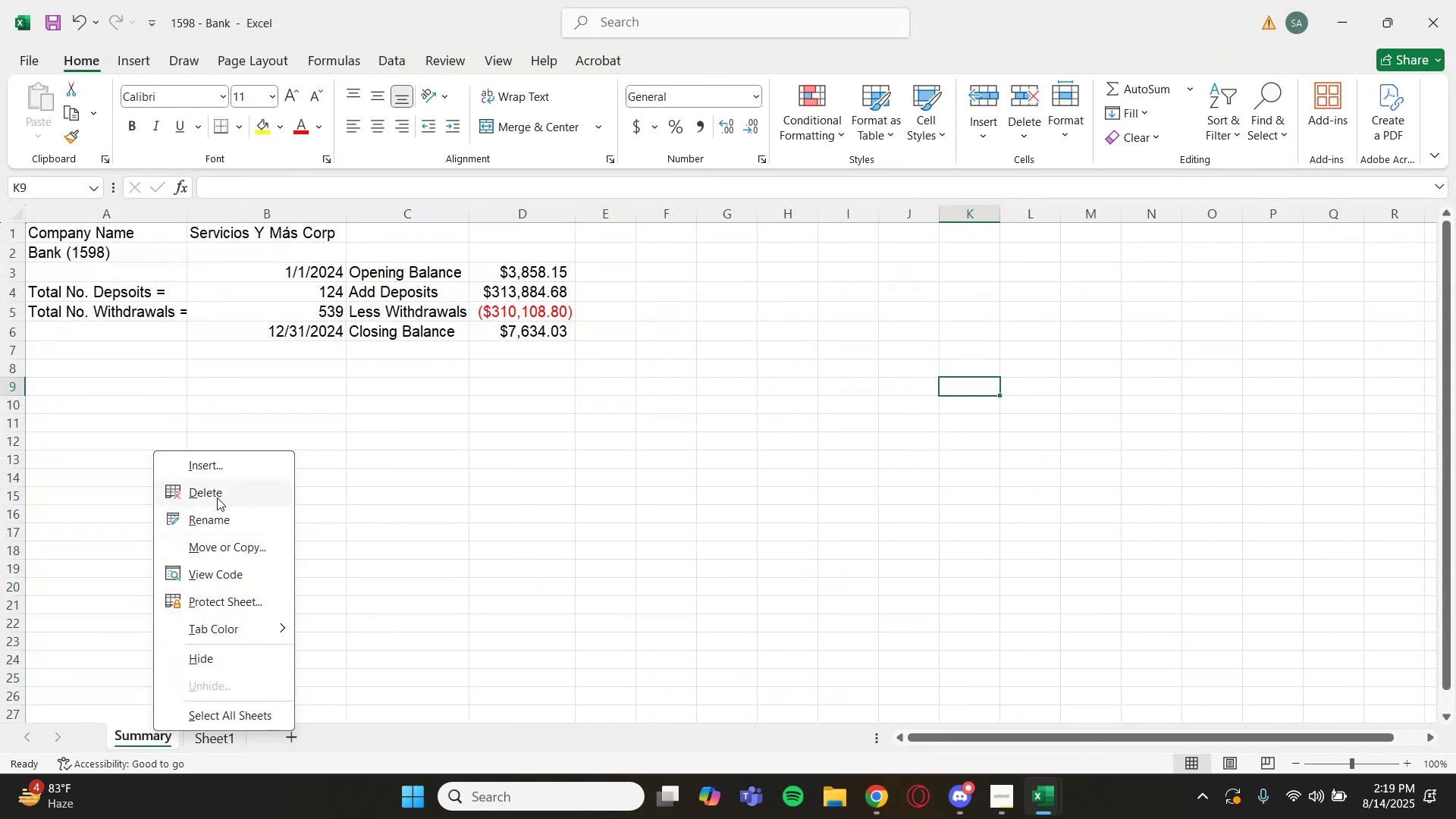 
left_click([218, 495])
 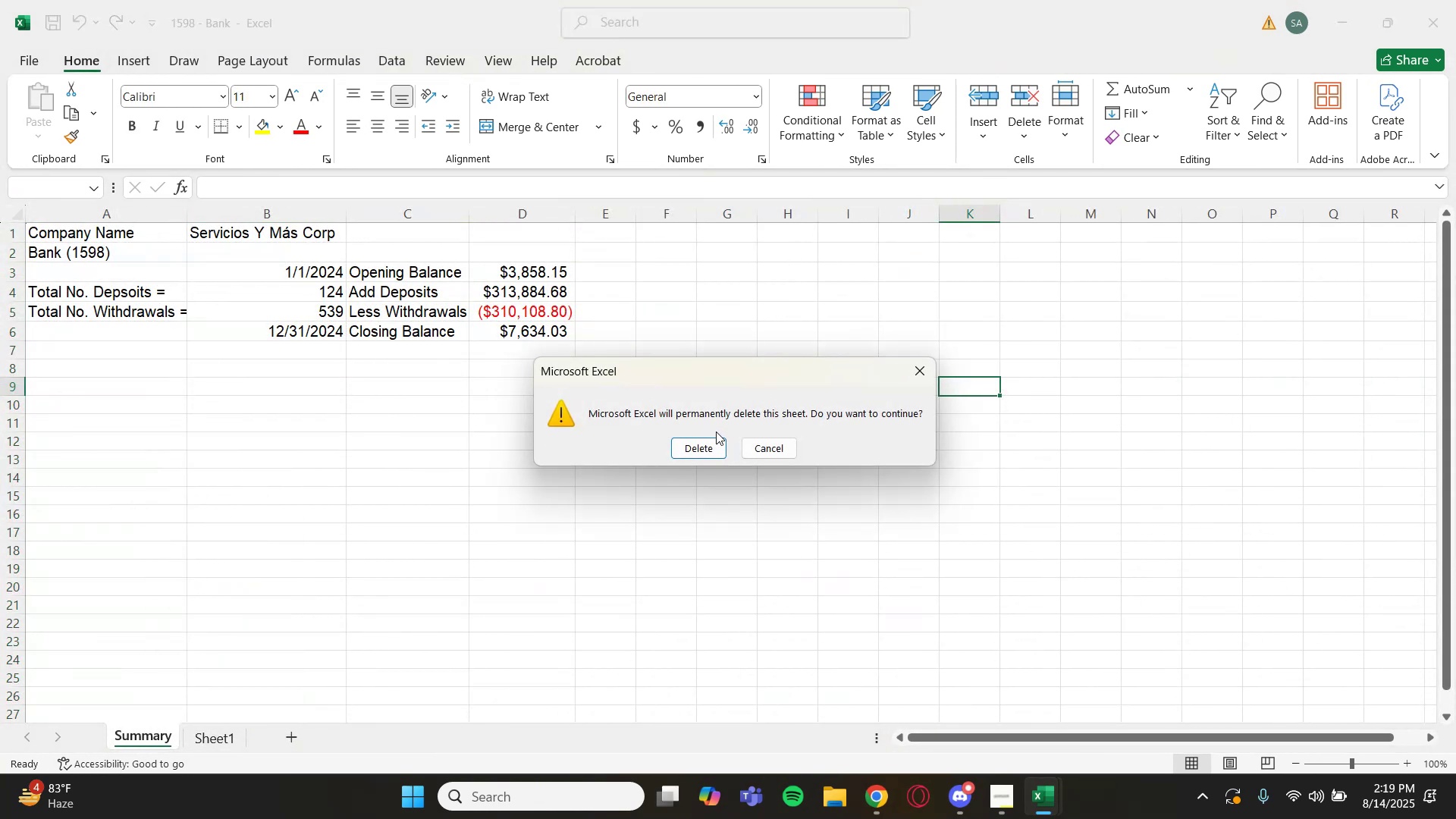 
left_click([706, 444])
 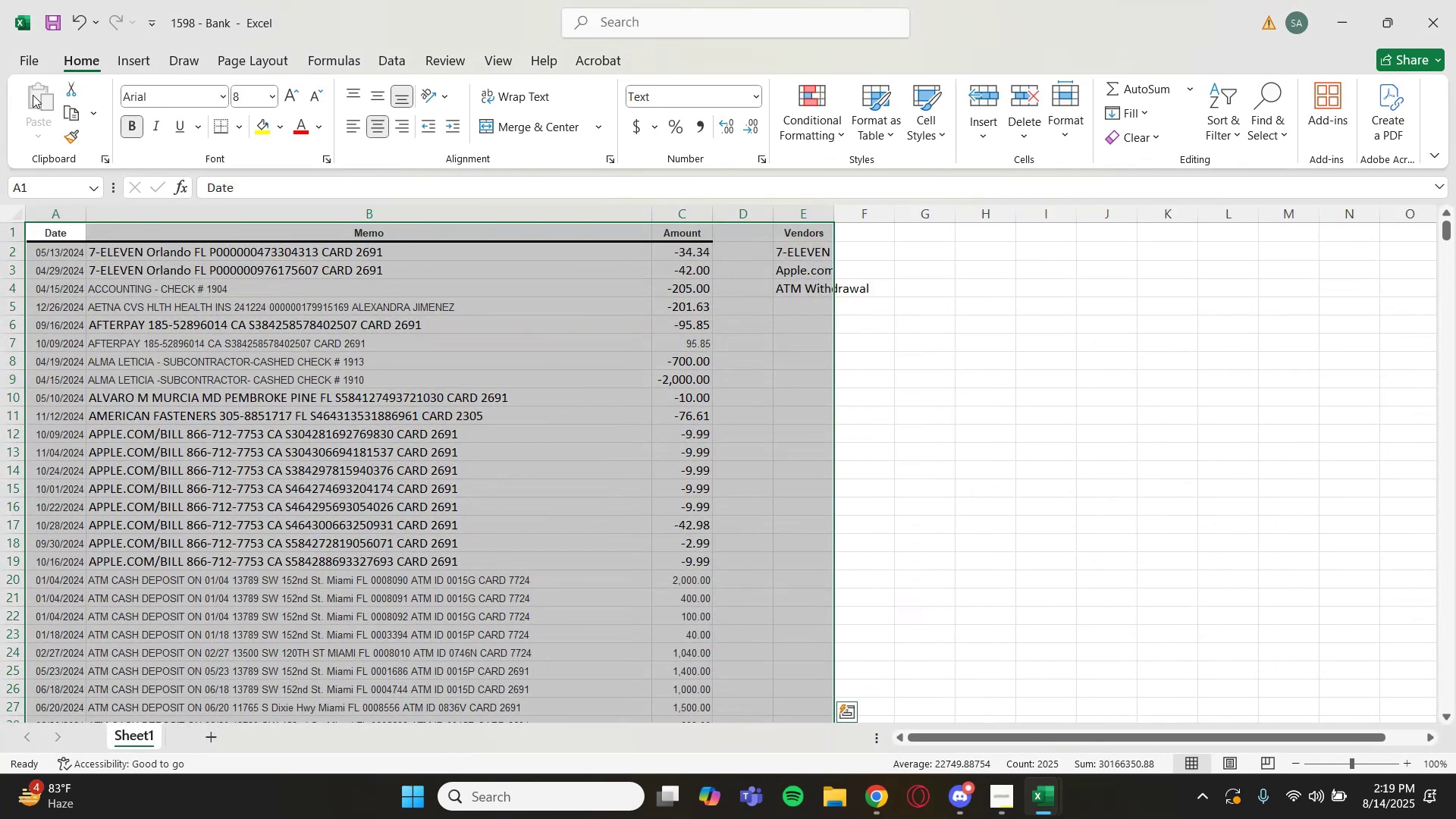 
left_click([35, 64])
 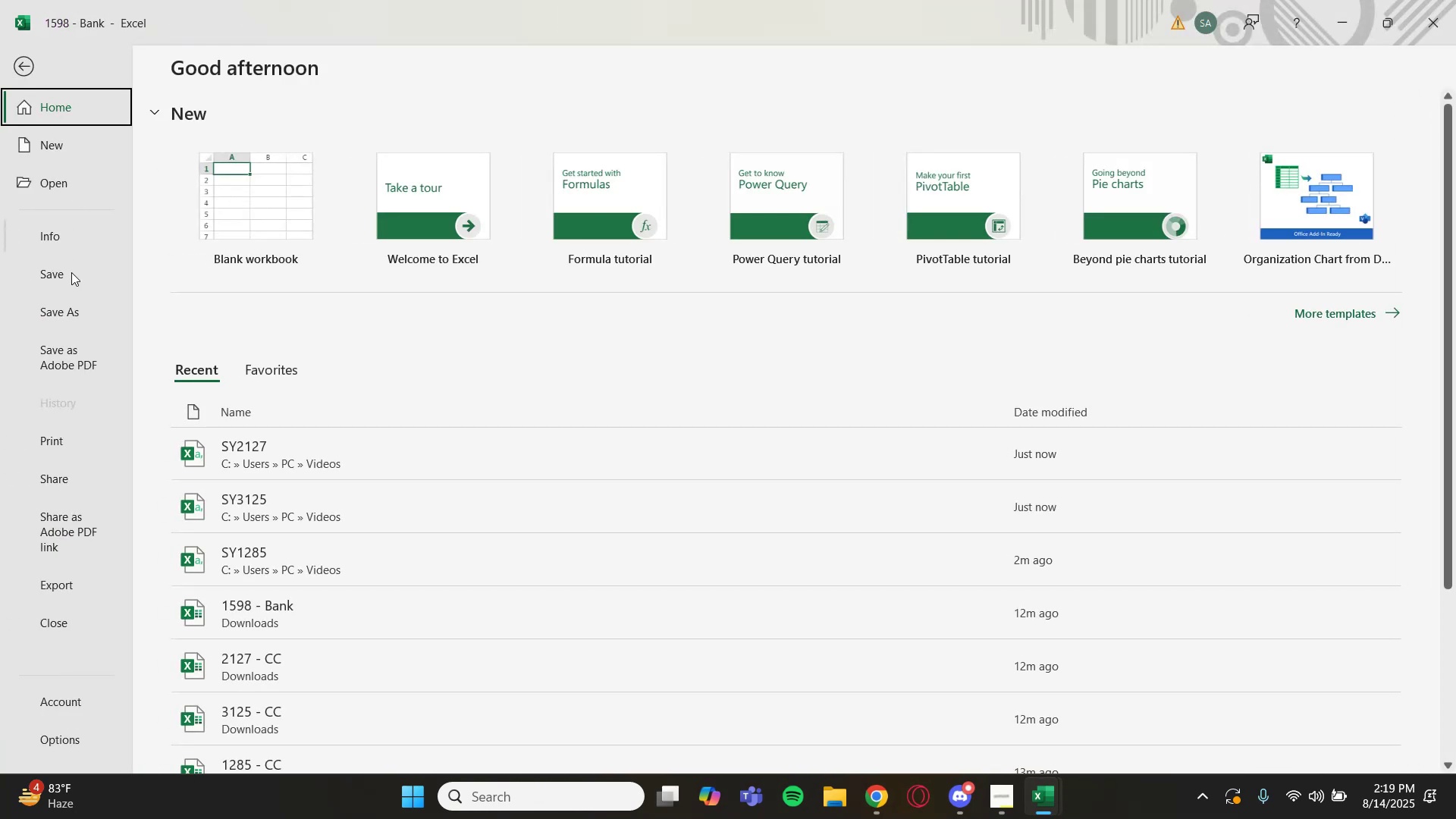 
left_click([71, 311])
 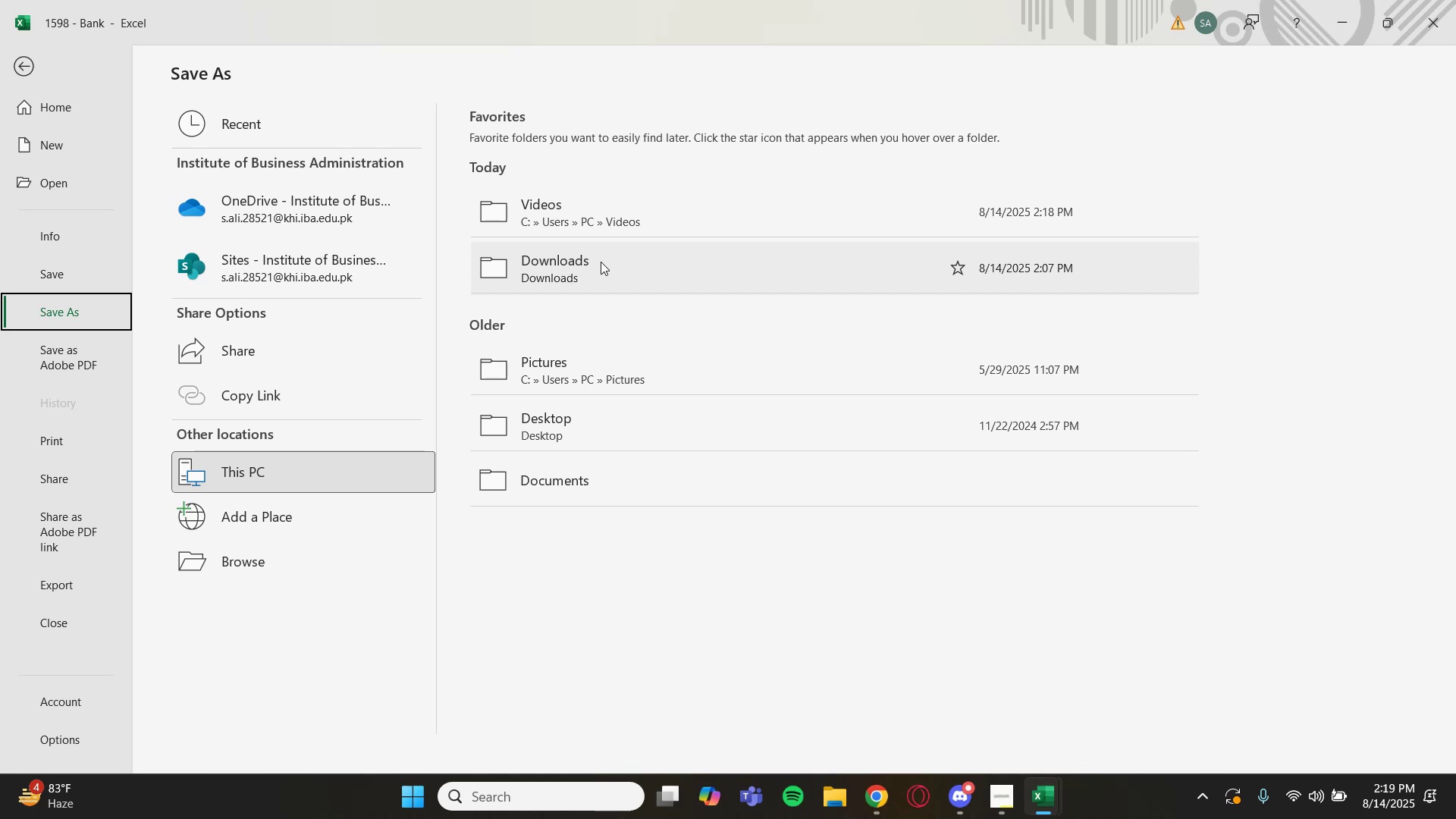 
left_click([610, 239])
 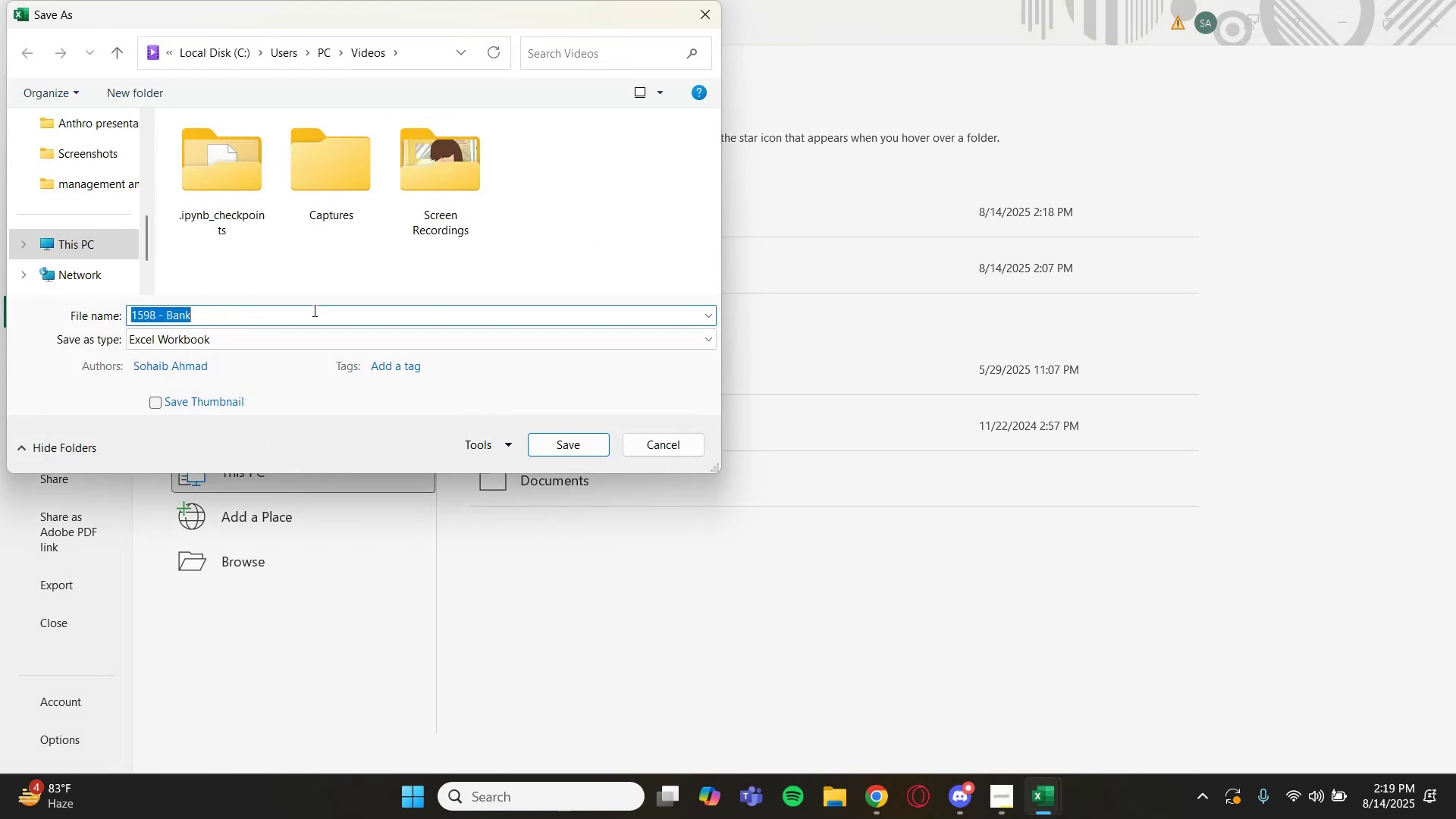 
left_click([230, 341])
 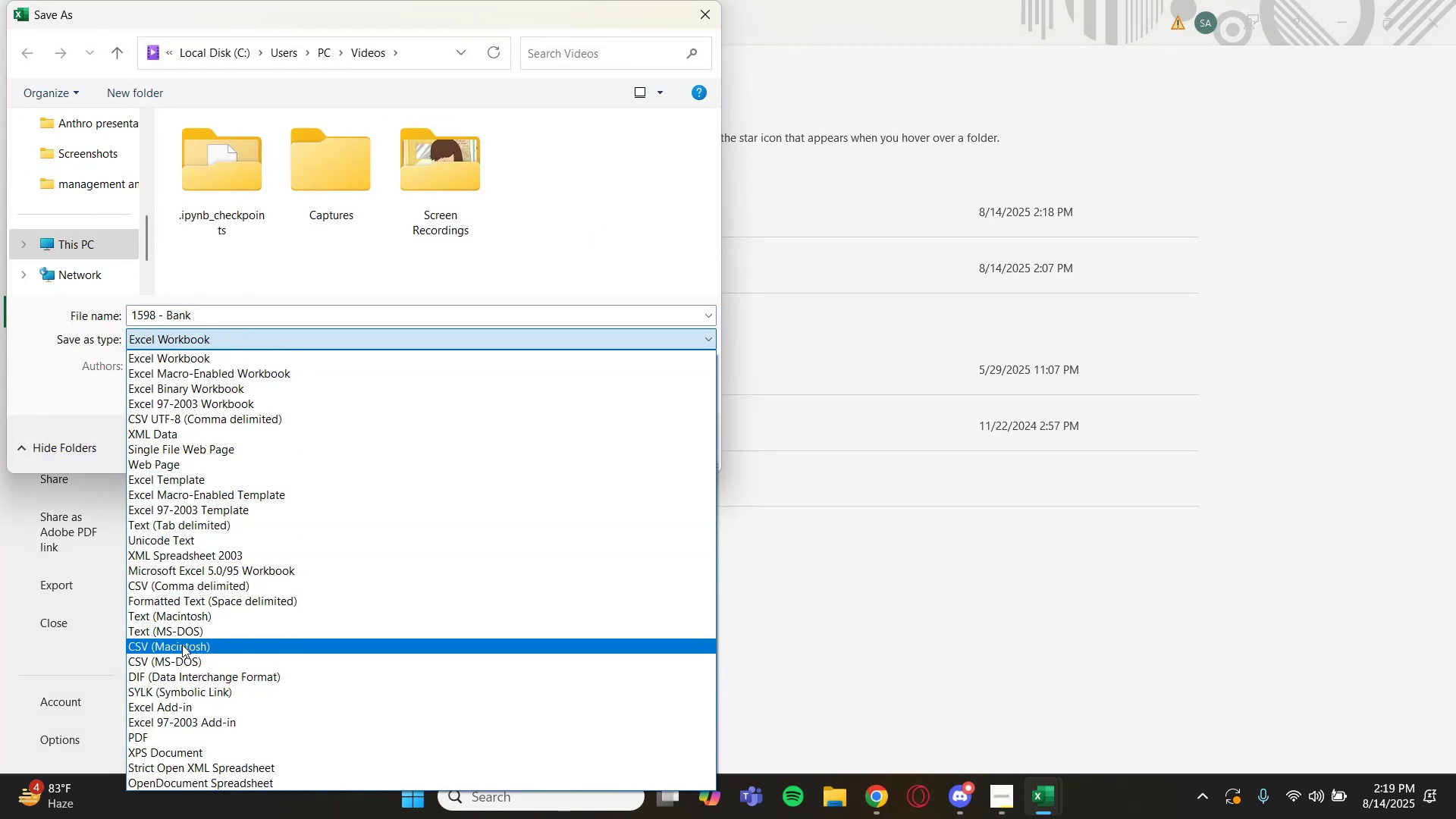 
left_click([193, 586])
 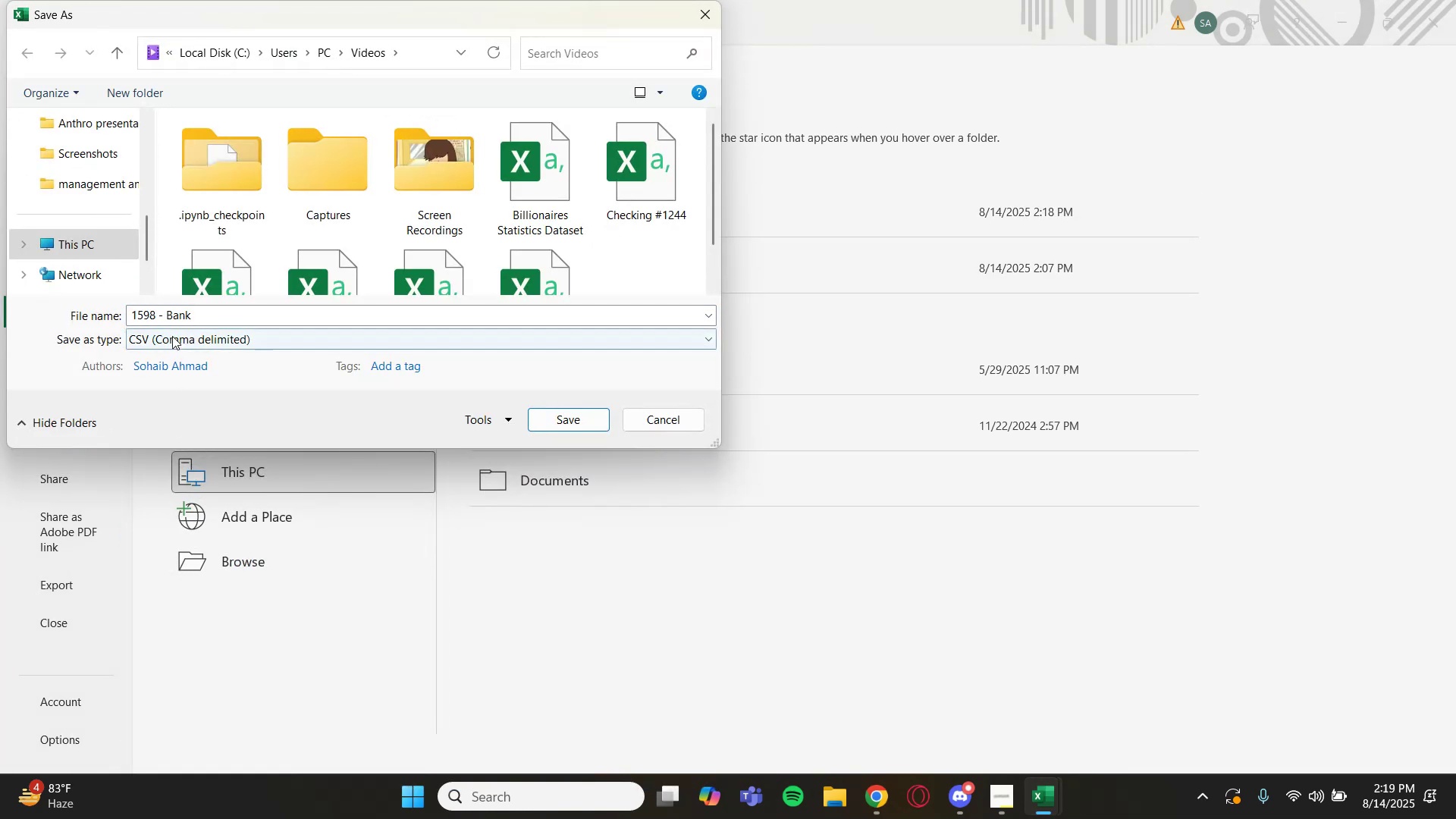 
left_click_drag(start_coordinate=[207, 313], to_coordinate=[141, 318])
 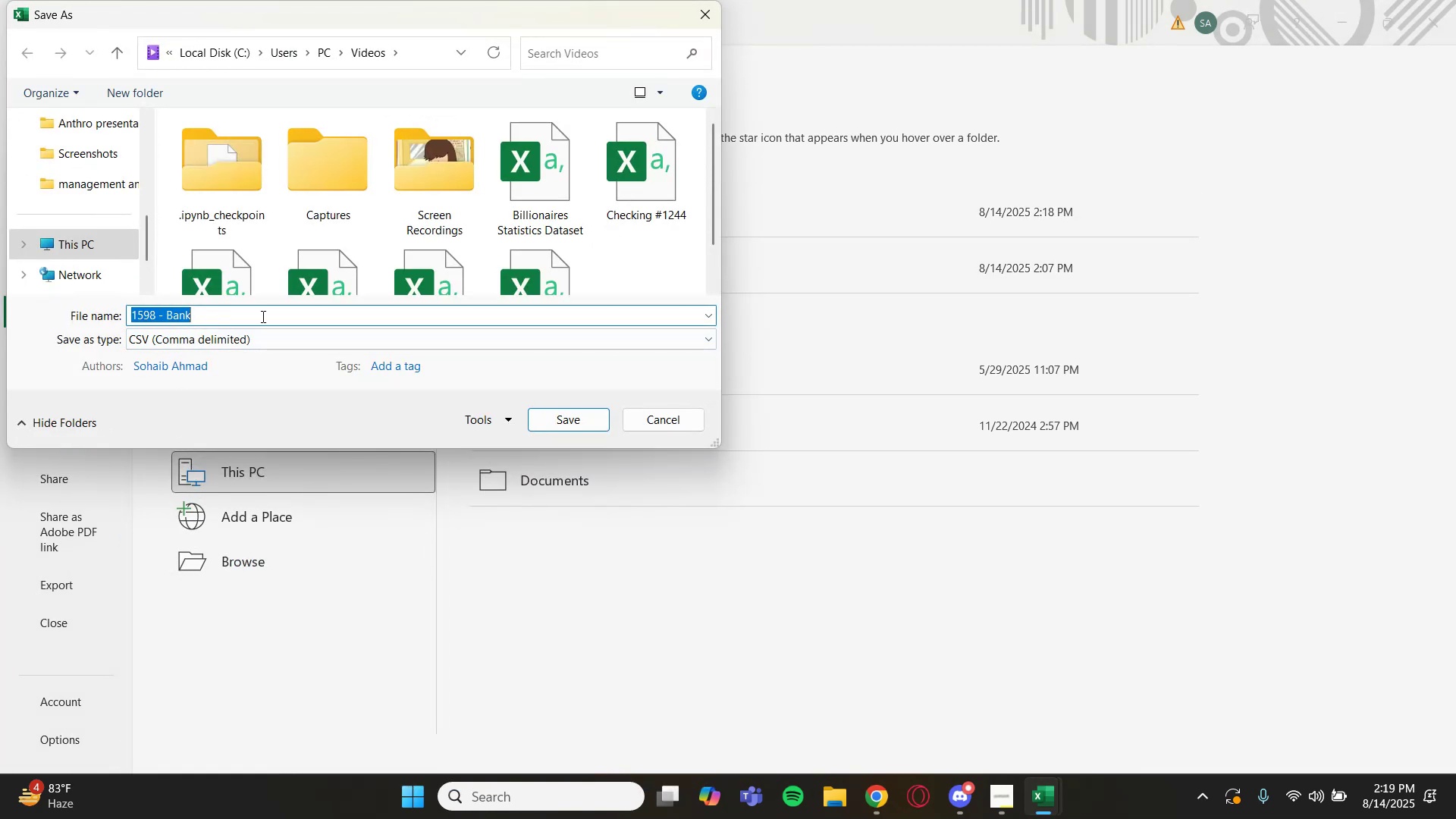 
type(SY1598.csv)
 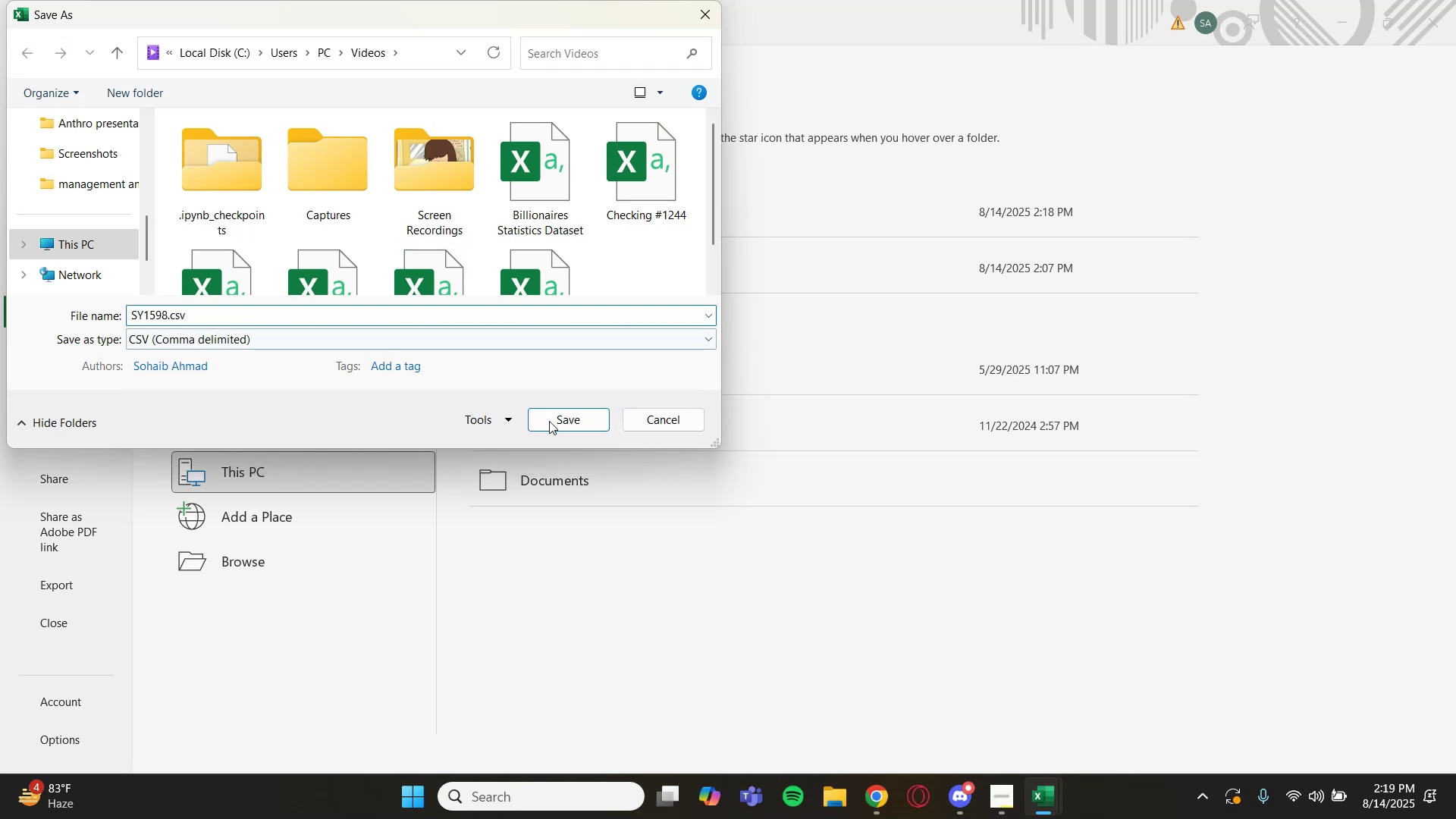 
left_click([555, 416])
 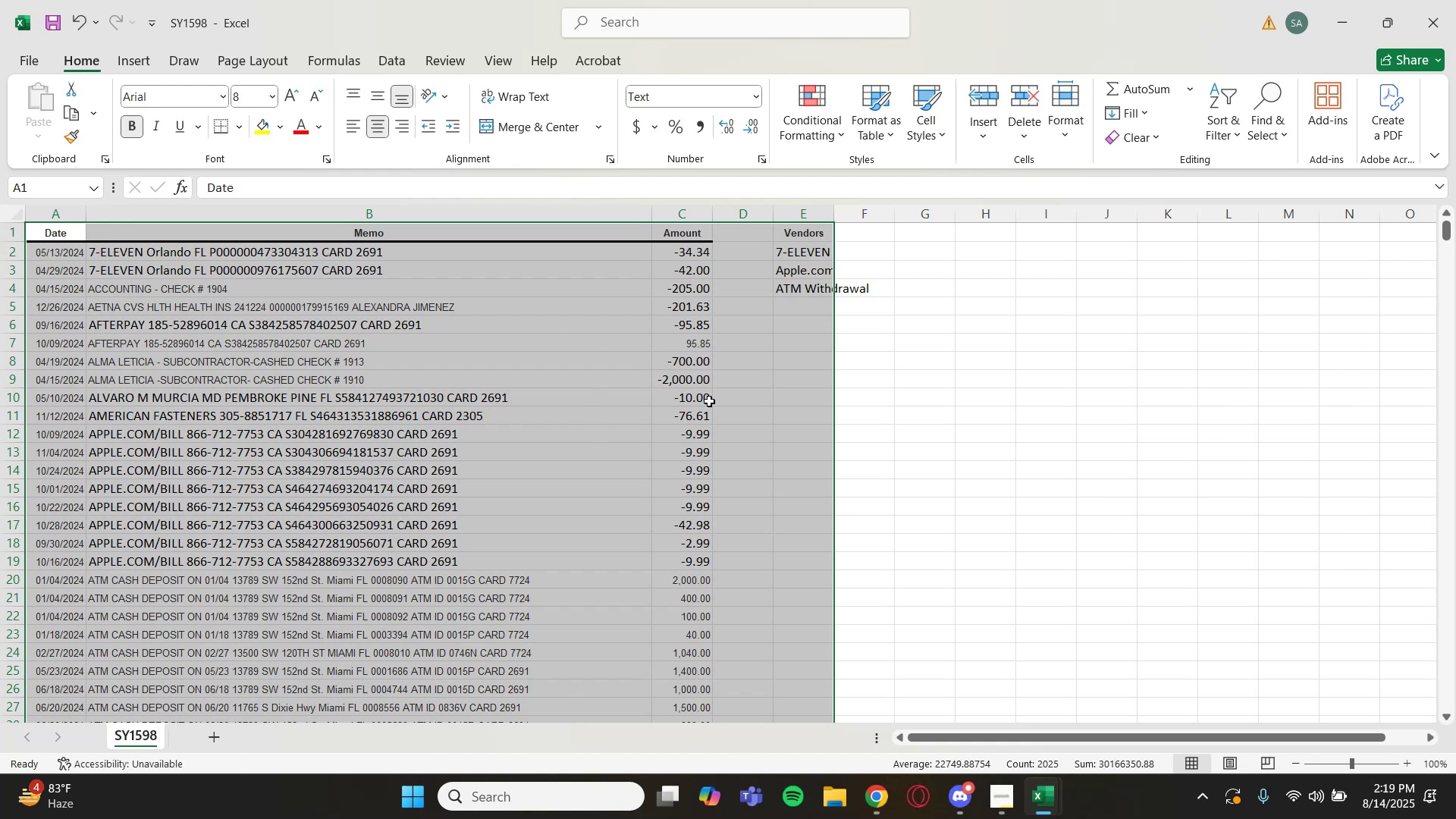 
wait(6.46)
 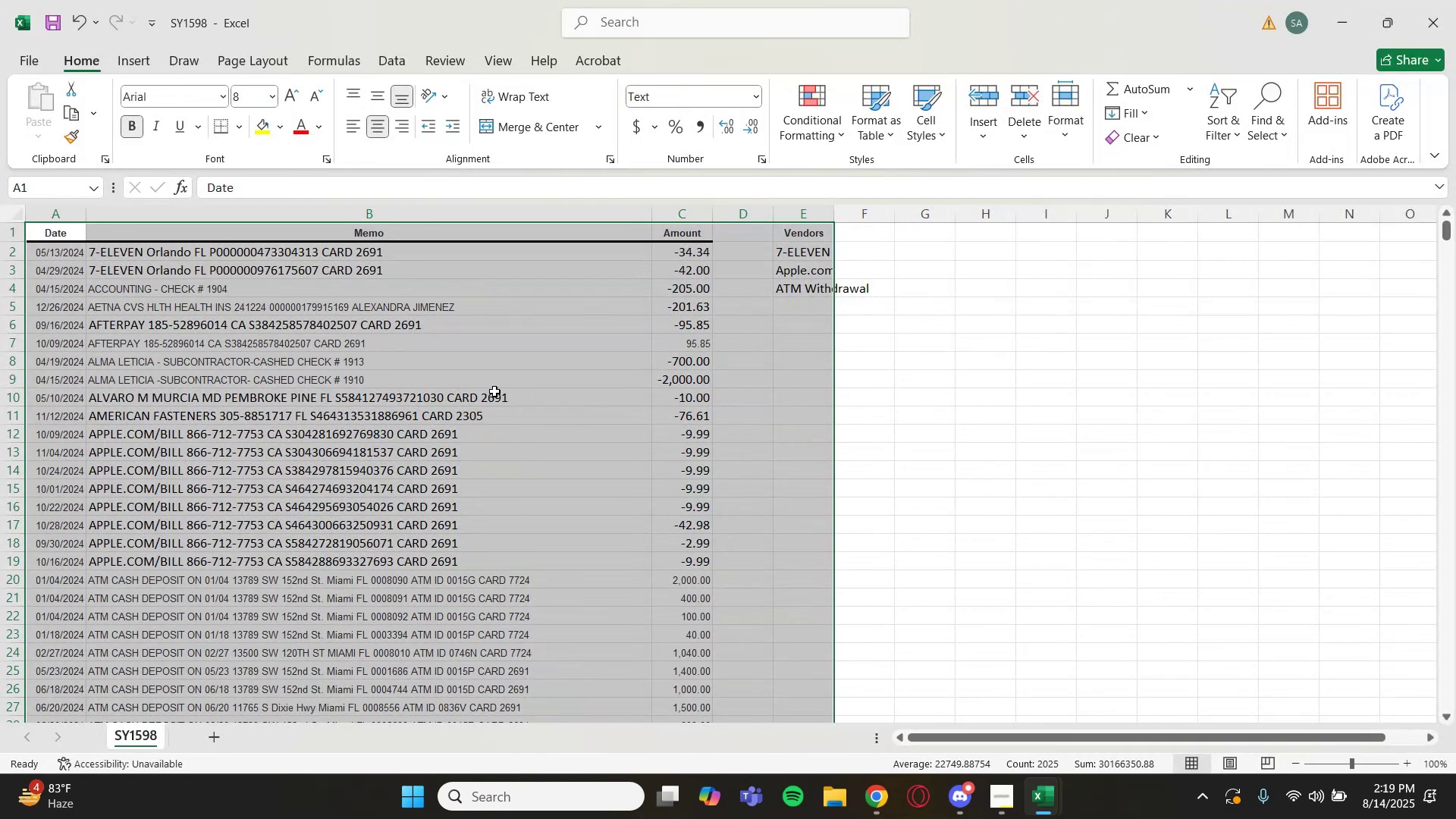 
mouse_move([1031, 810])
 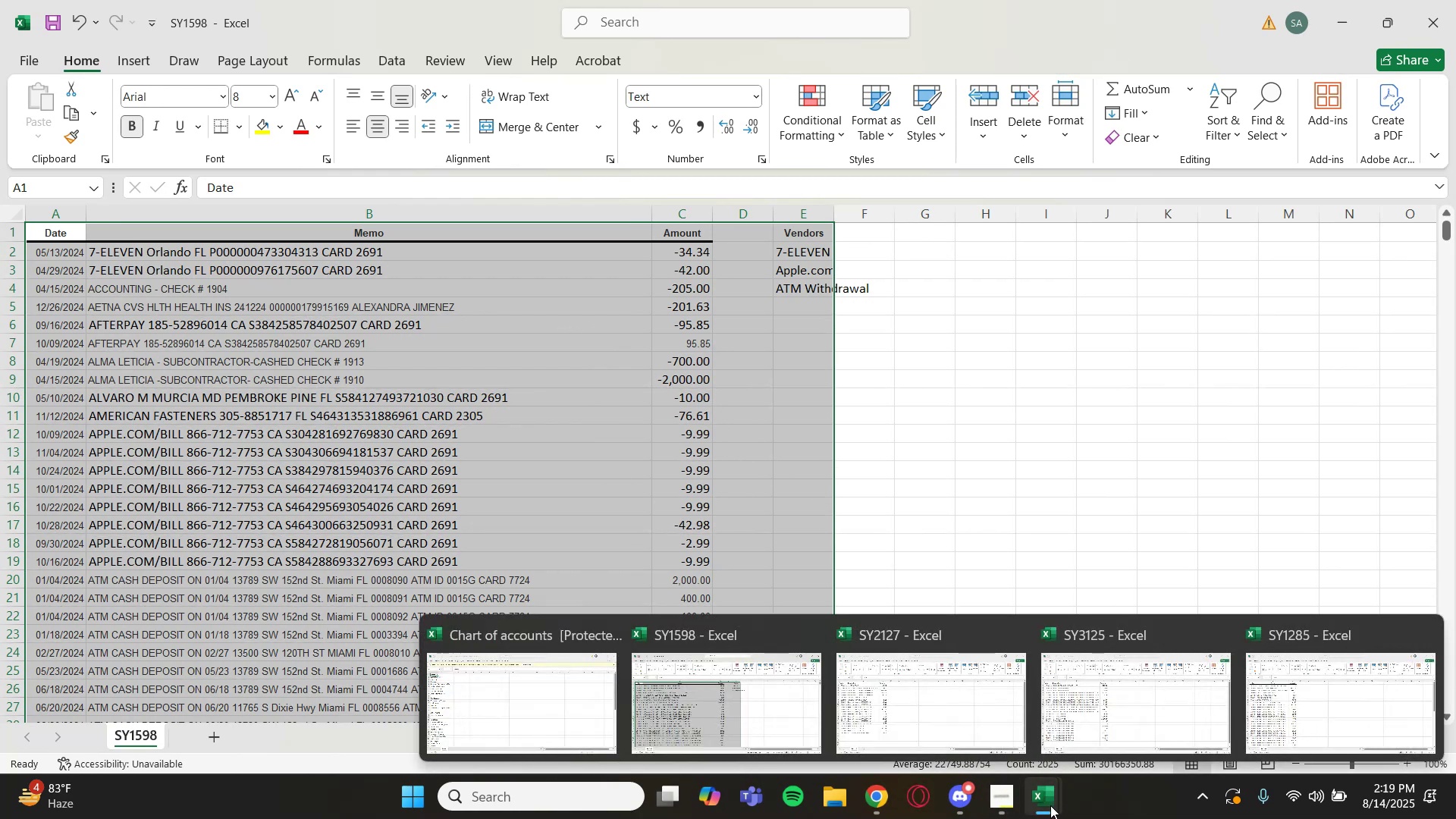 
left_click([874, 786])
 